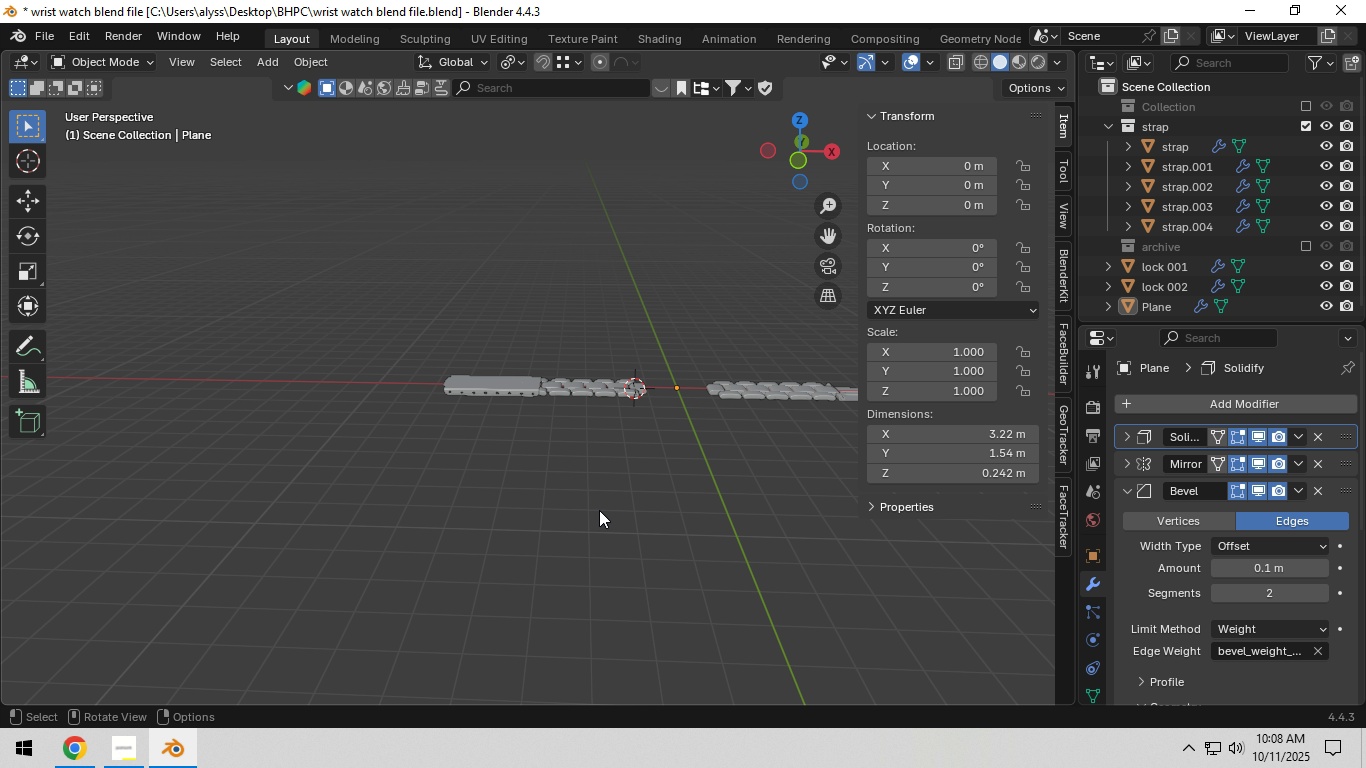 
left_click([594, 510])
 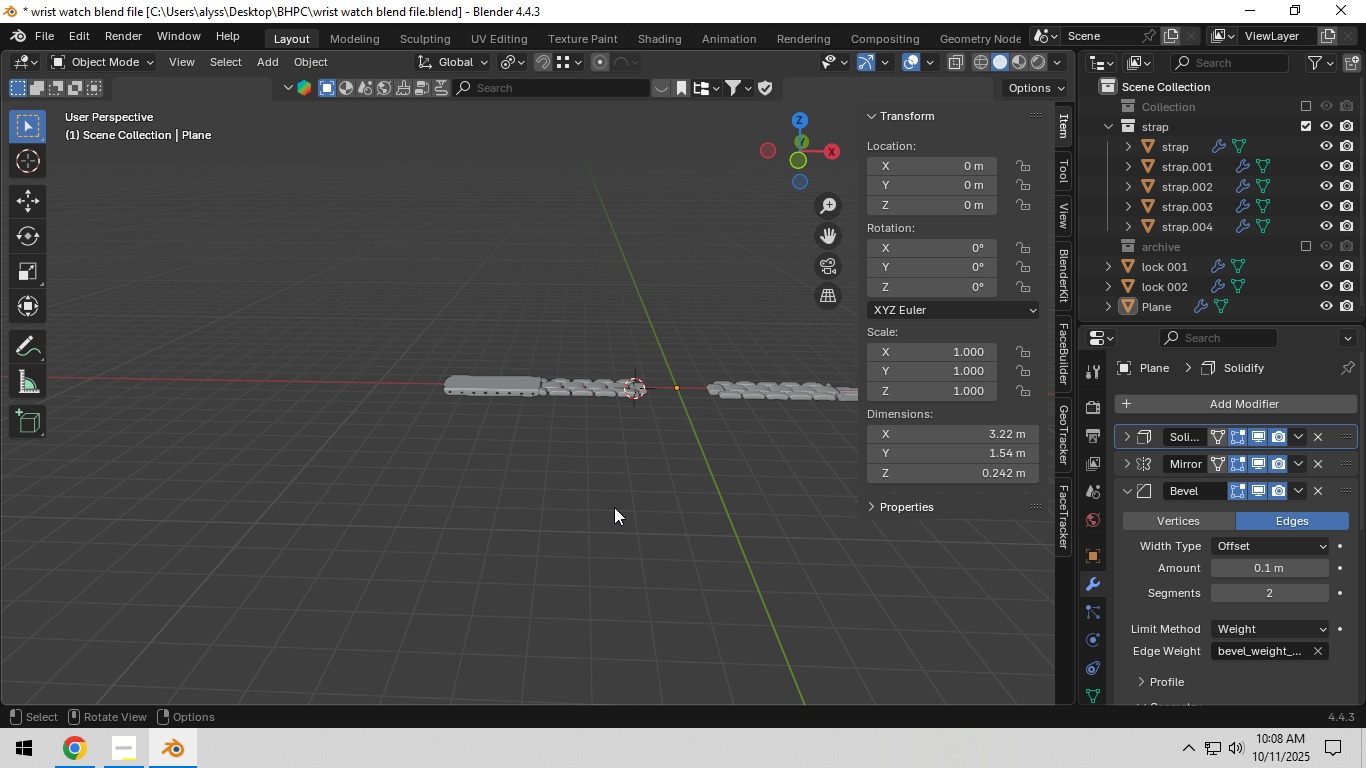 
hold_key(key=ShiftLeft, duration=1.5)
 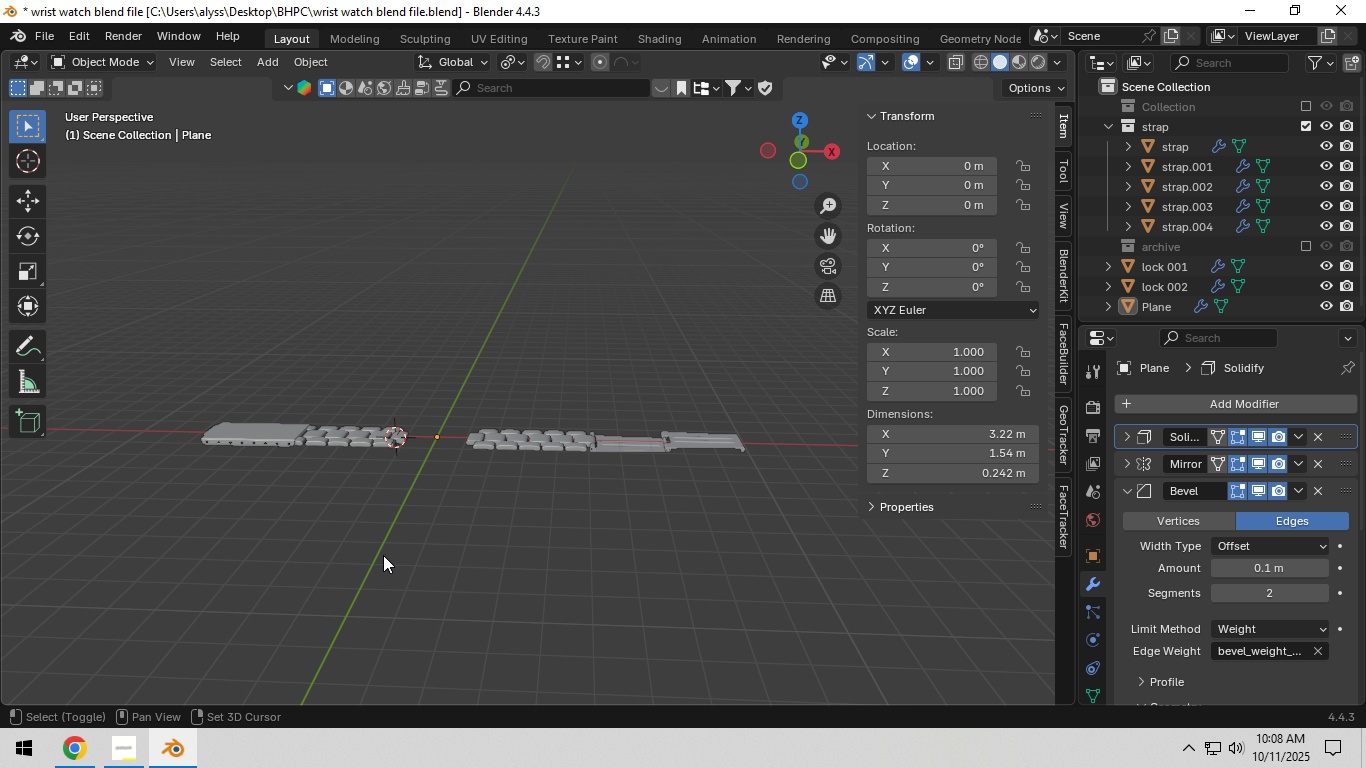 
key(Shift+ShiftLeft)
 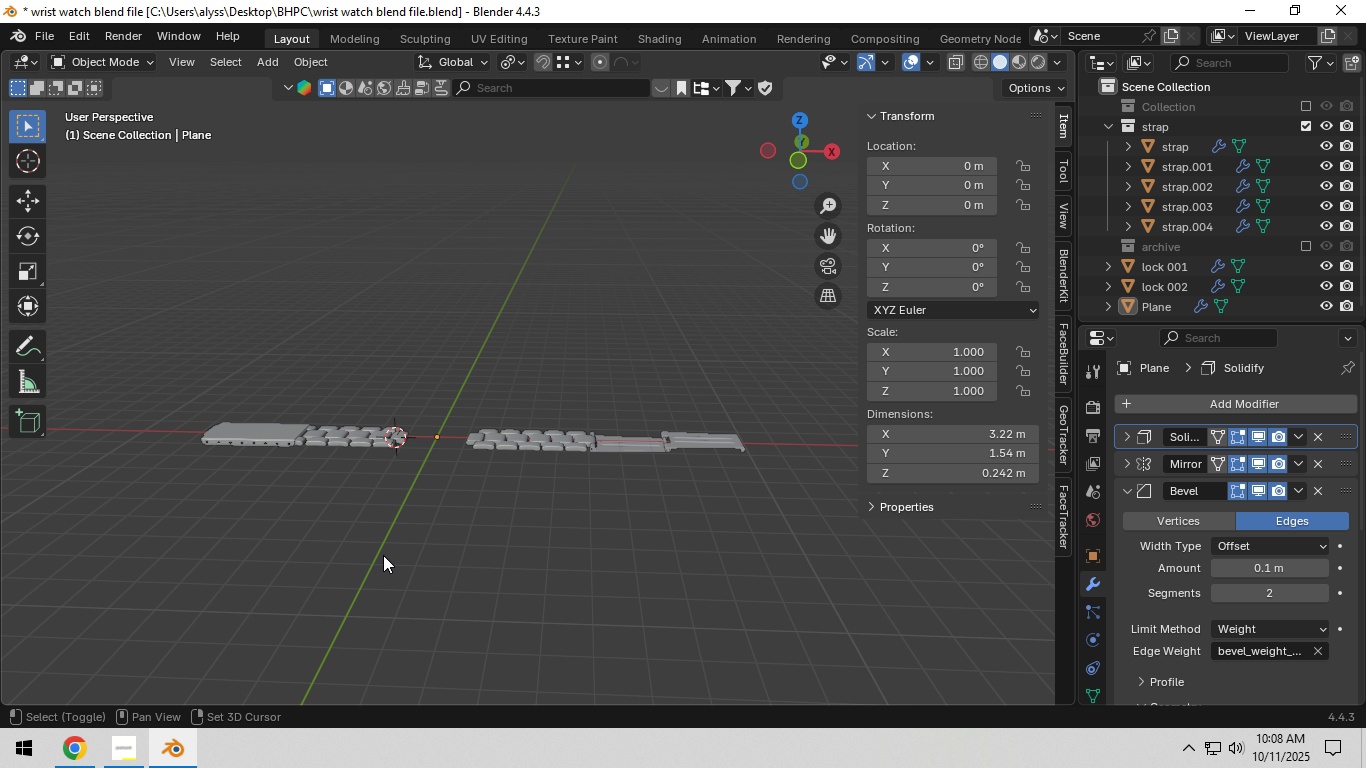 
key(Shift+ShiftLeft)
 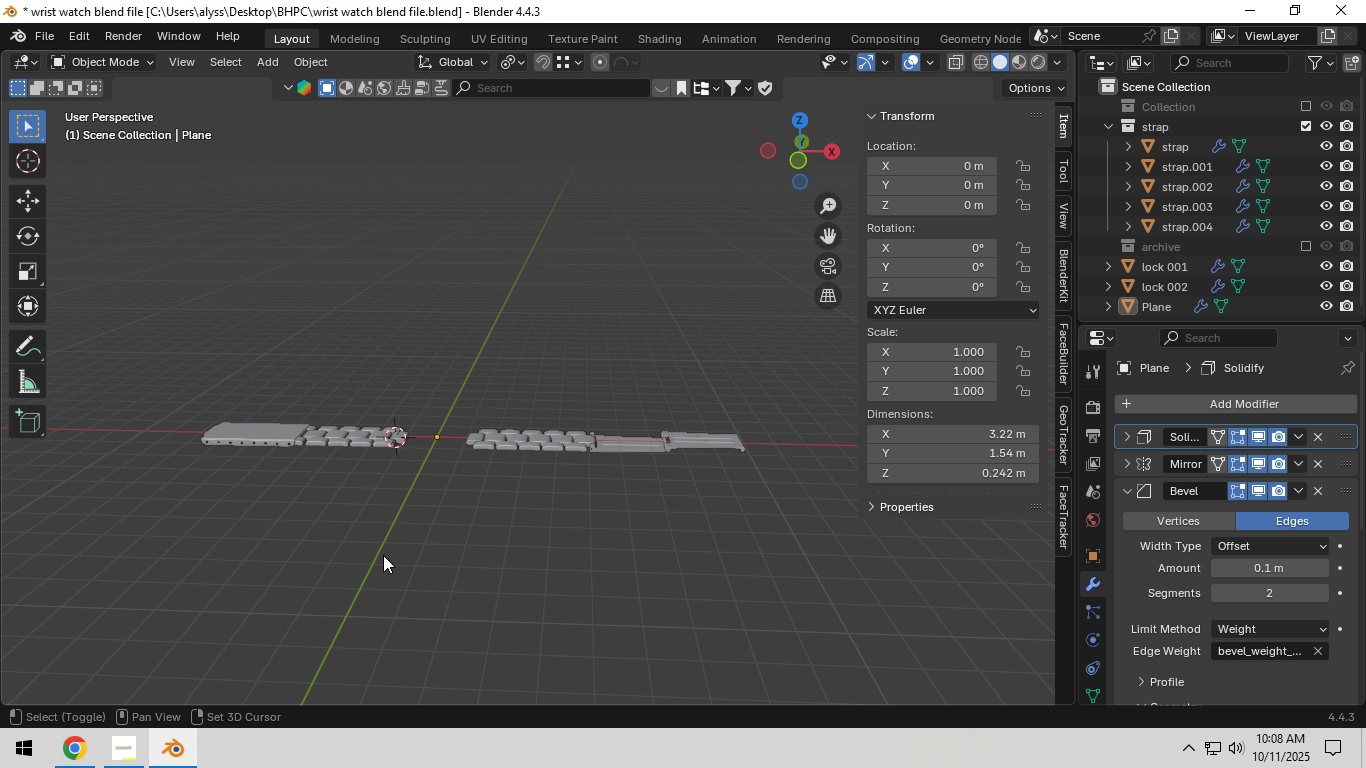 
key(Shift+ShiftLeft)
 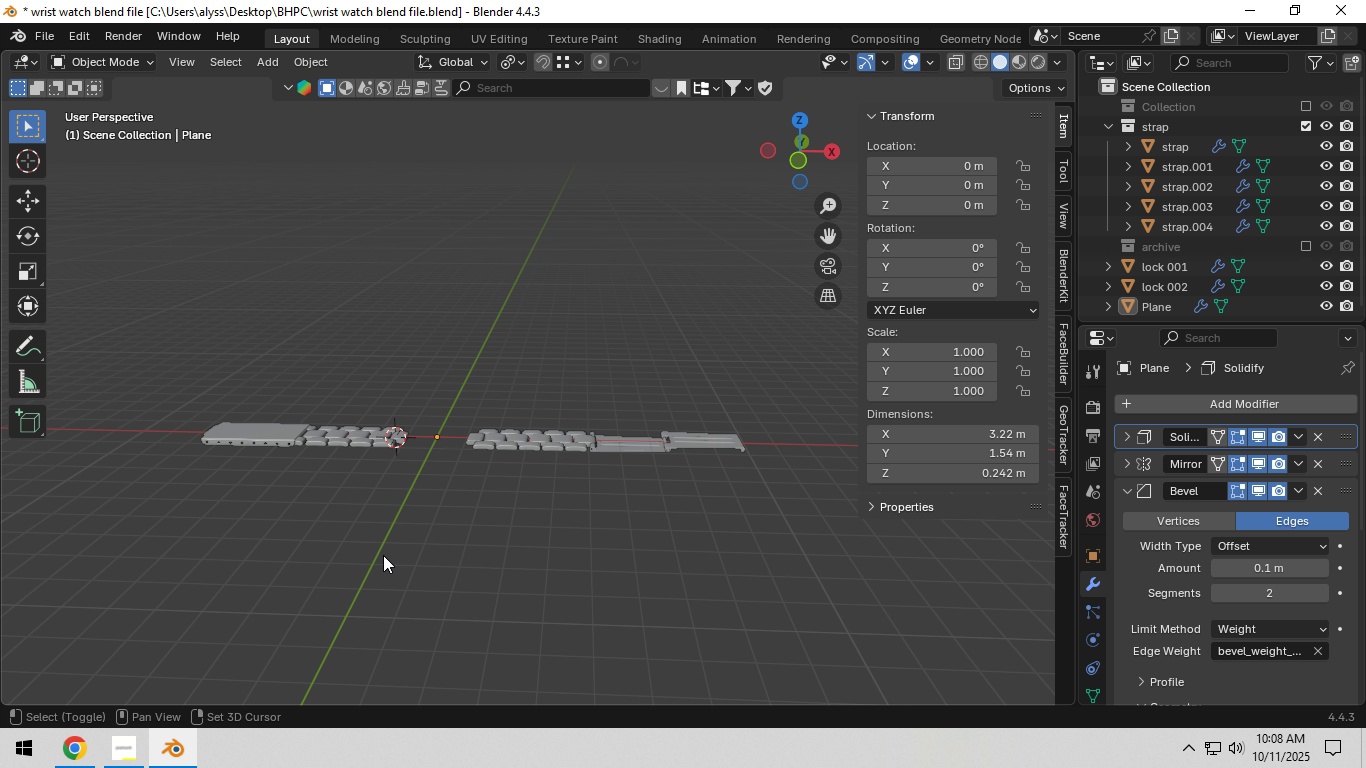 
key(Shift+ShiftLeft)
 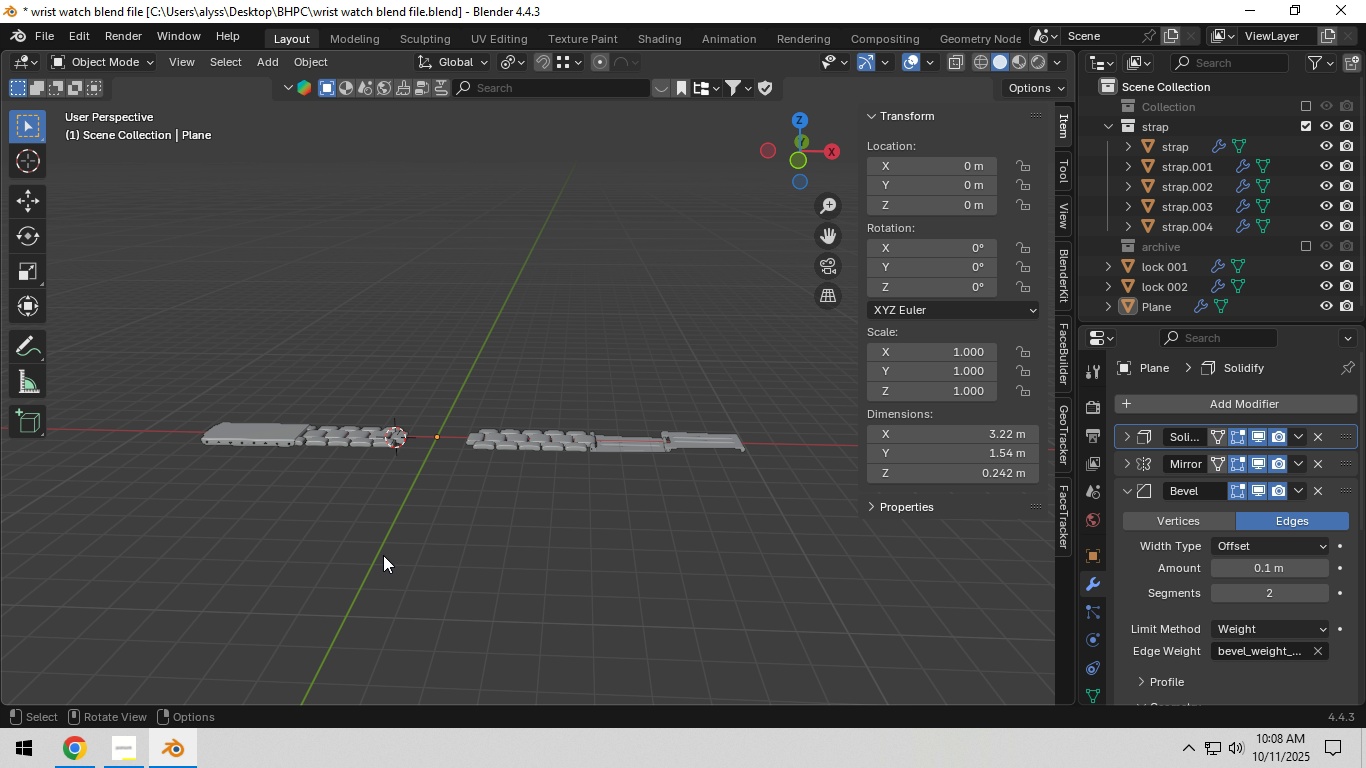 
key(Shift+ShiftLeft)
 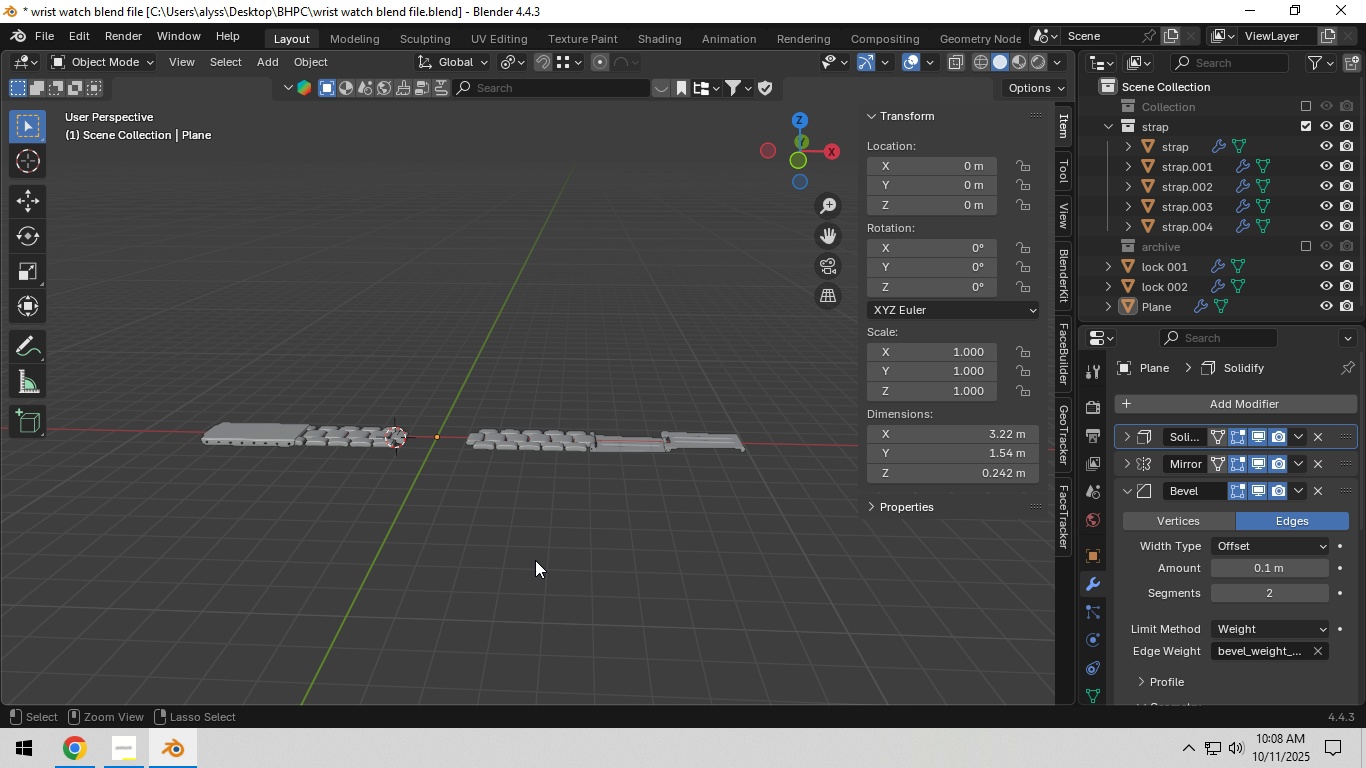 
key(Control+S)
 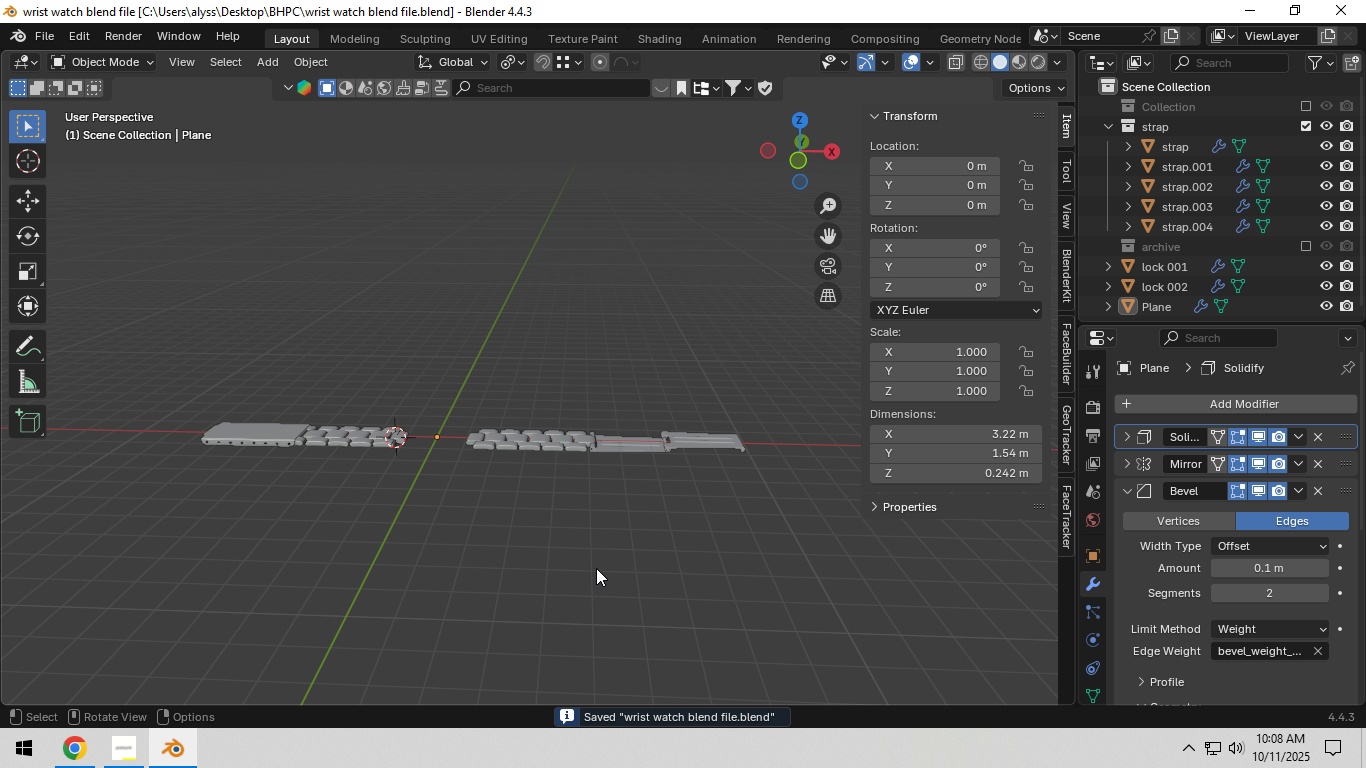 
key(N)
 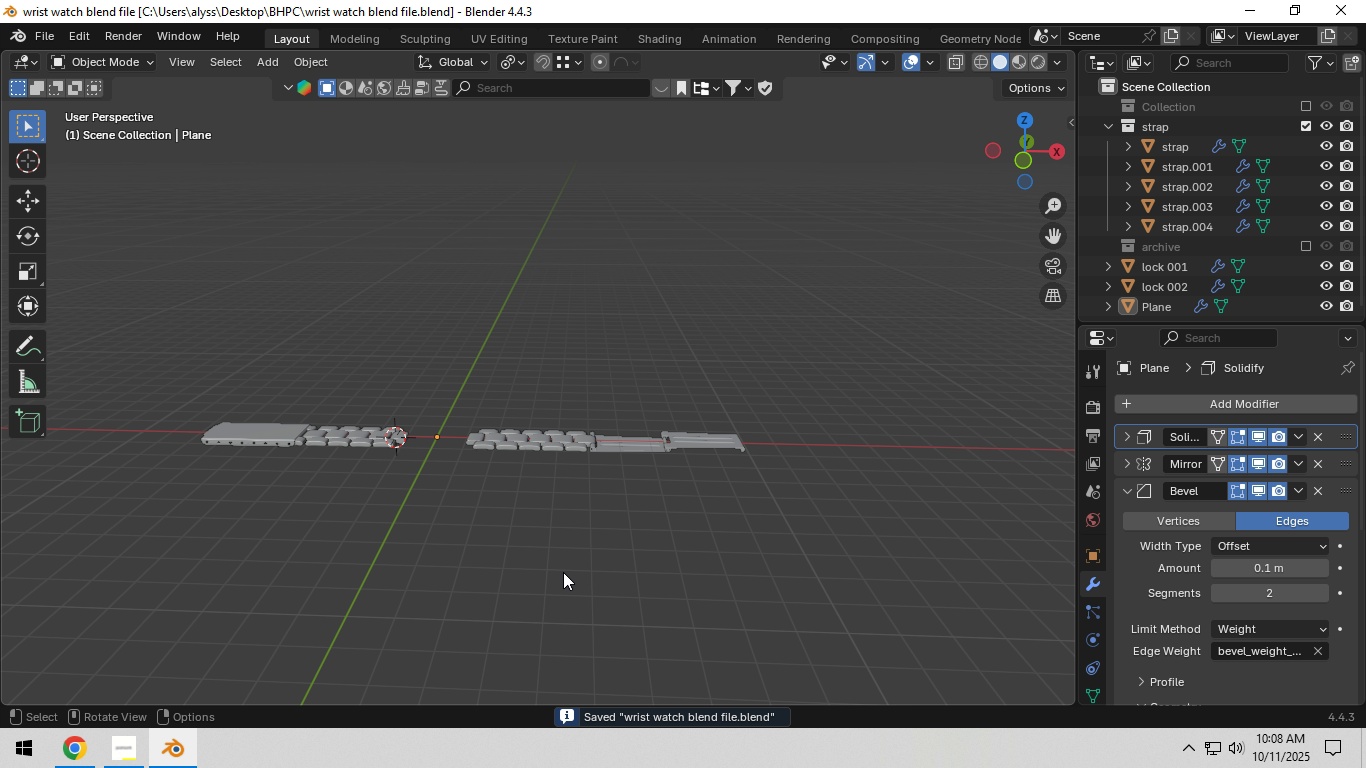 
hold_key(key=ShiftLeft, duration=0.41)
 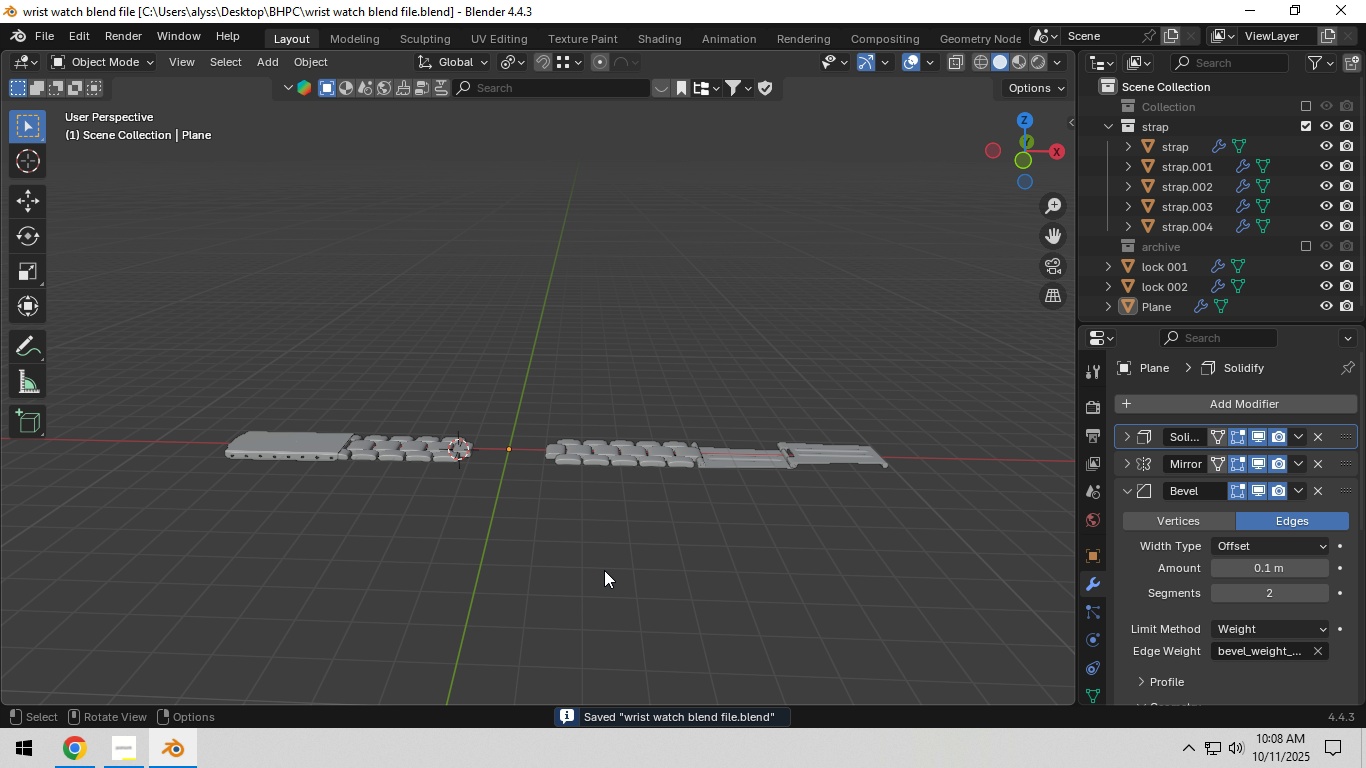 
scroll: coordinate [604, 570], scroll_direction: up, amount: 3.0
 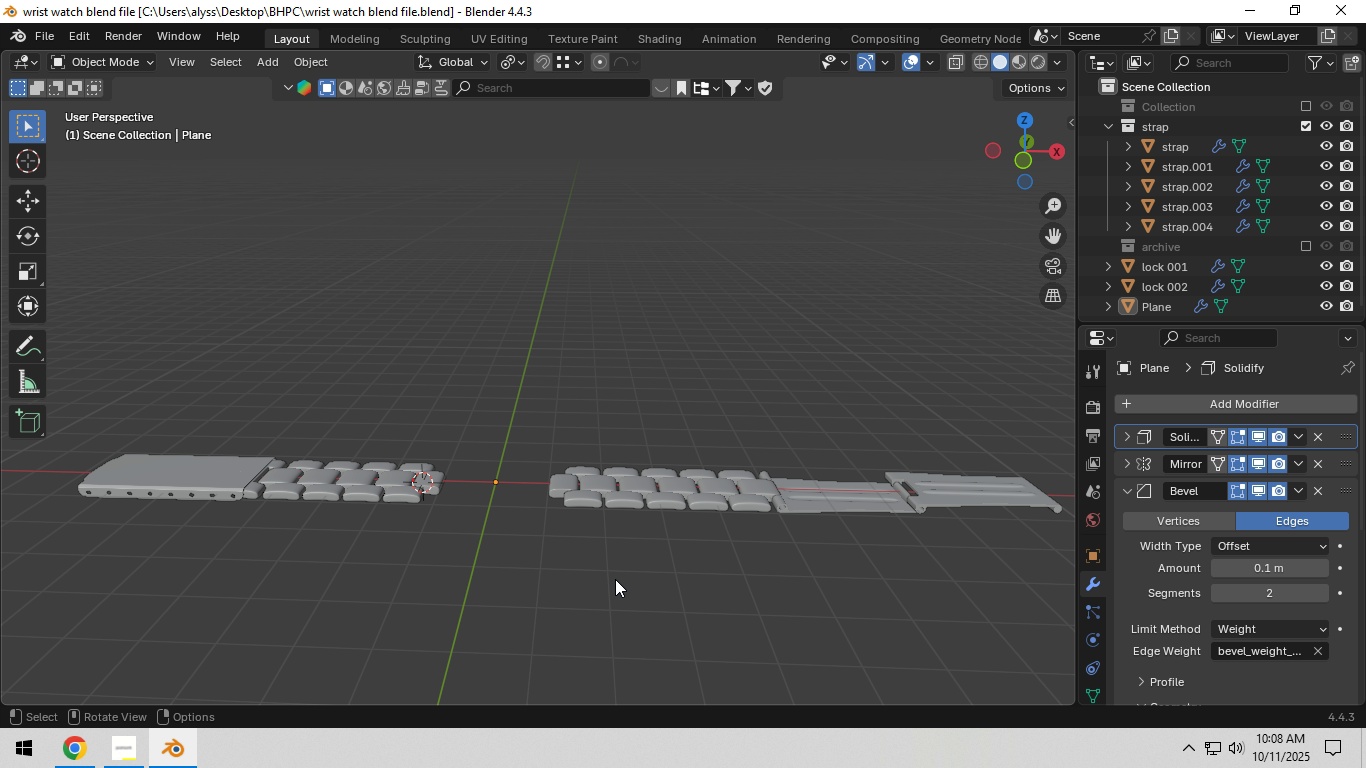 
hold_key(key=ShiftLeft, duration=0.54)
 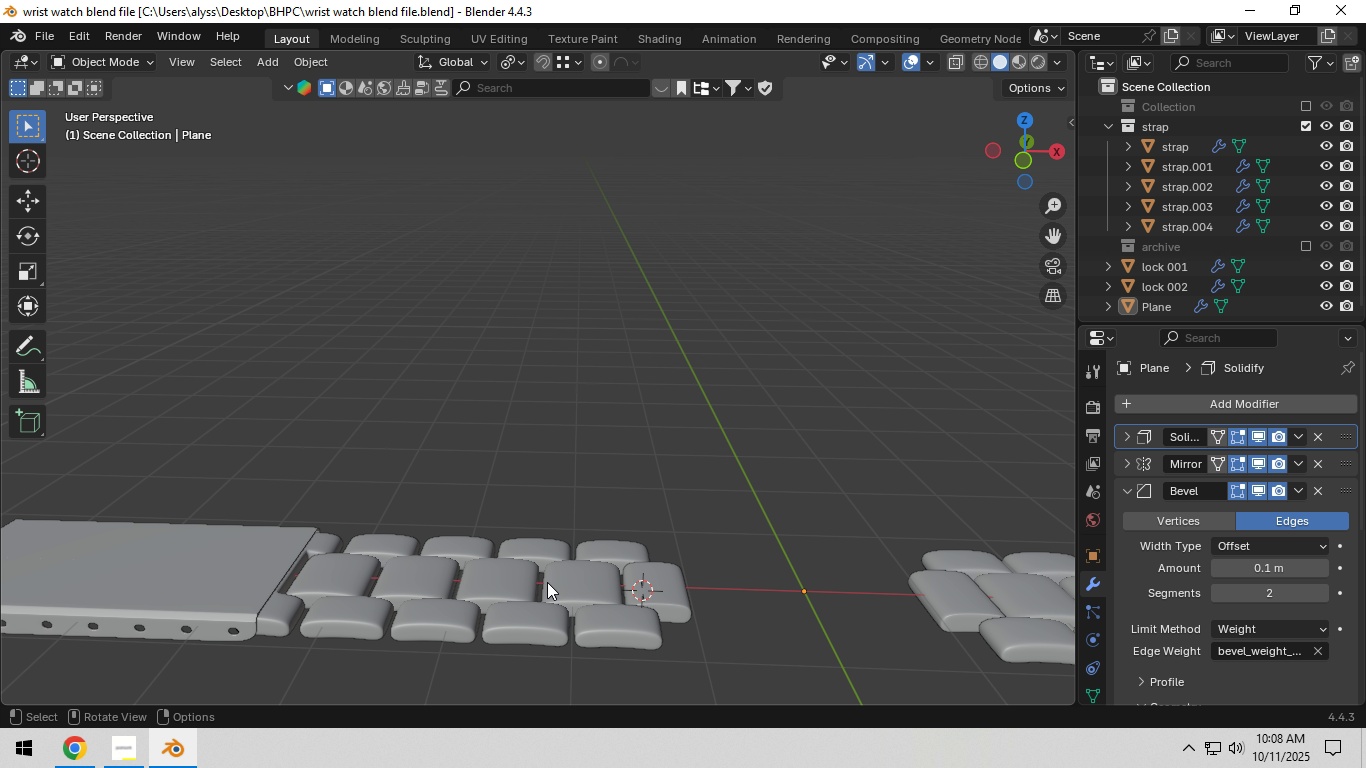 
hold_key(key=ShiftLeft, duration=1.52)
scroll: coordinate [551, 581], scroll_direction: up, amount: 4.0
 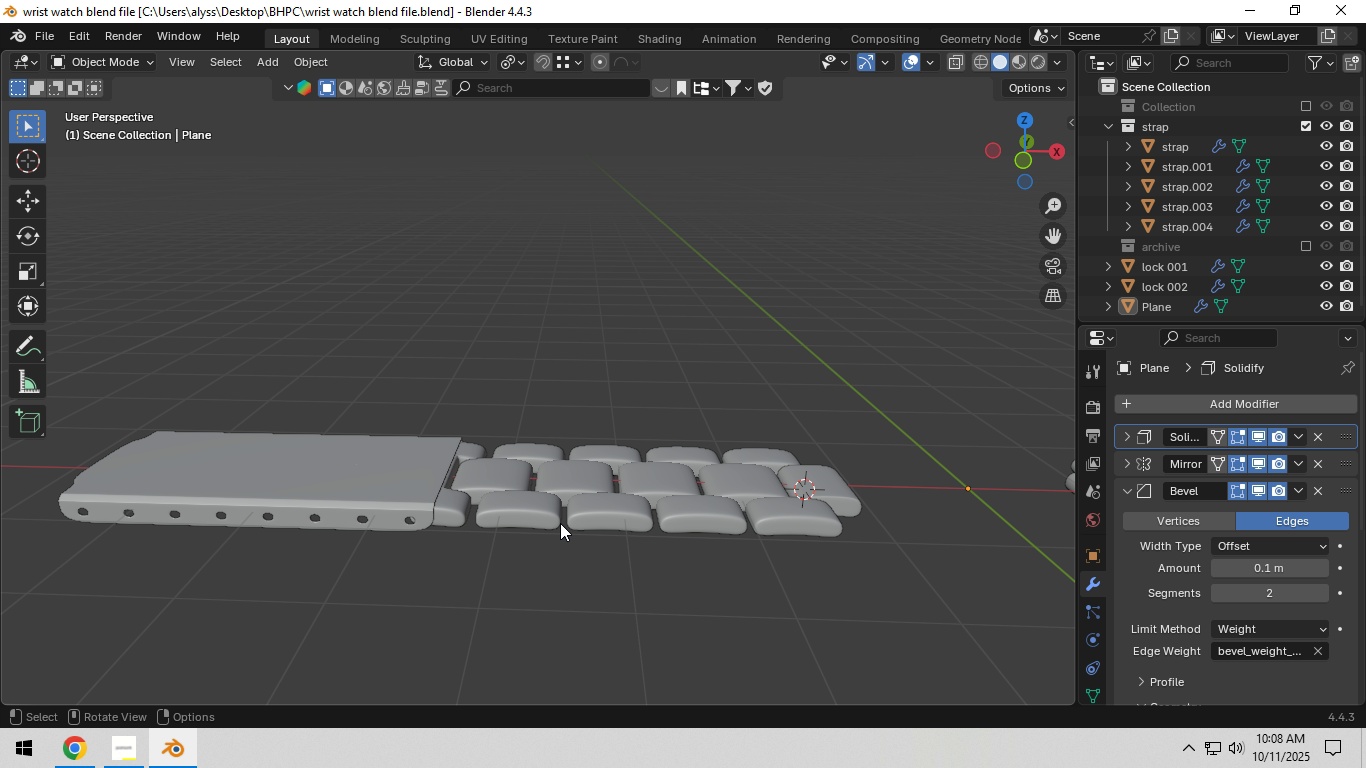 
hold_key(key=Backquote, duration=0.4)
 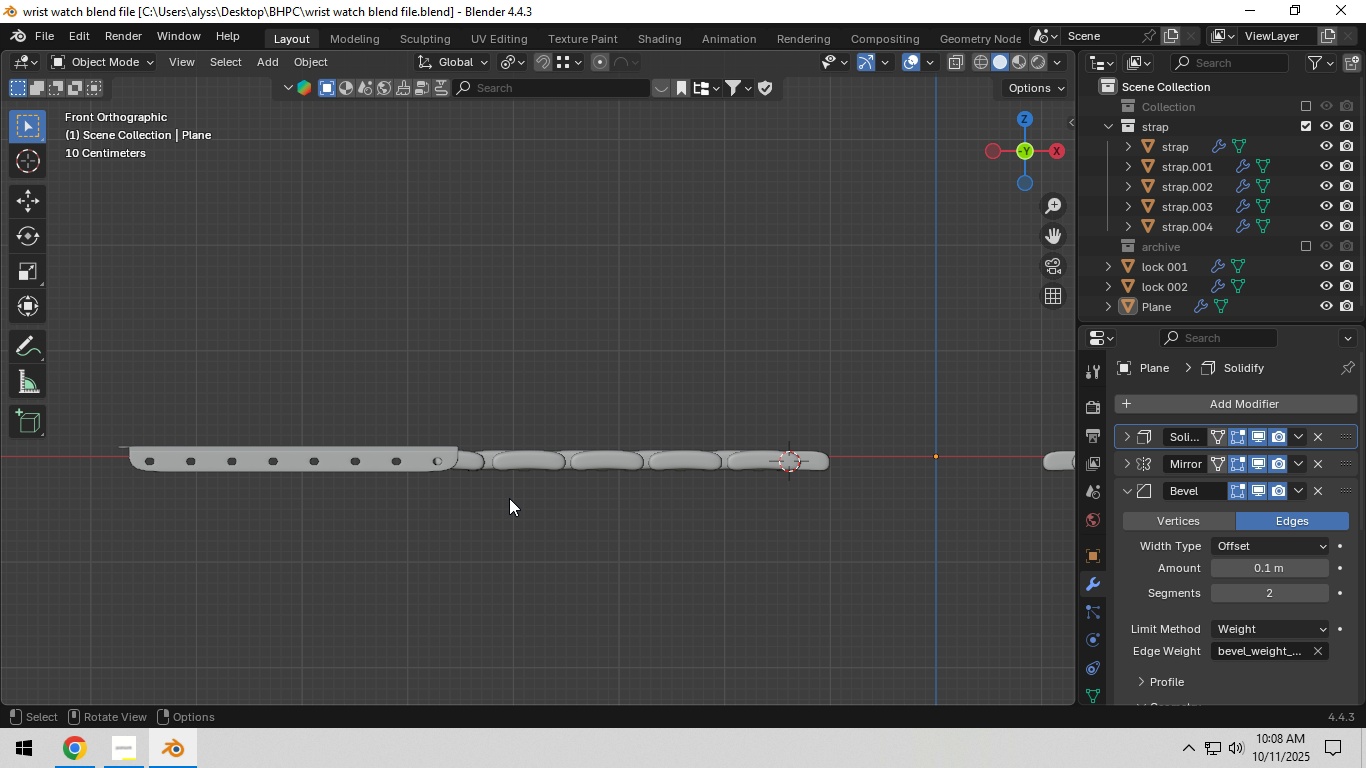 
scroll: coordinate [509, 498], scroll_direction: up, amount: 3.0
 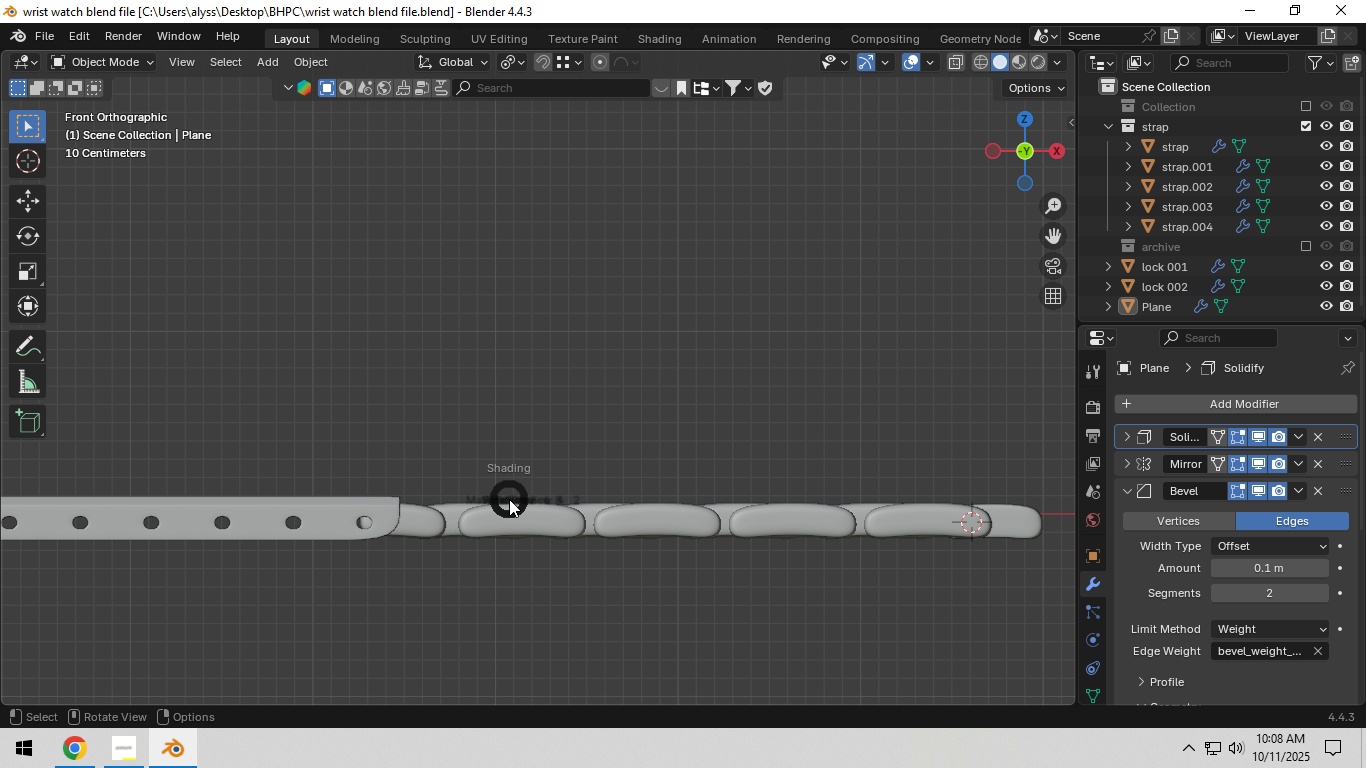 
key(Z)
 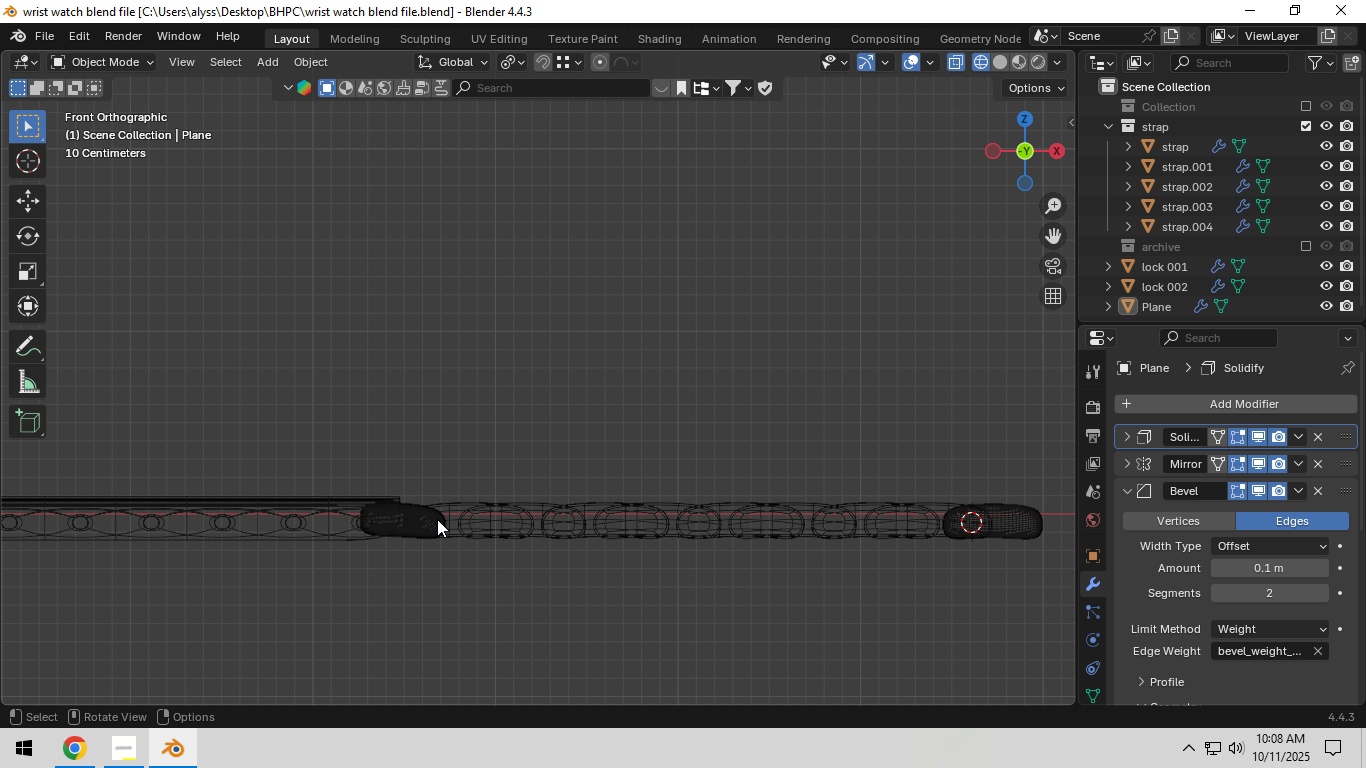 
hold_key(key=ShiftLeft, duration=0.38)
 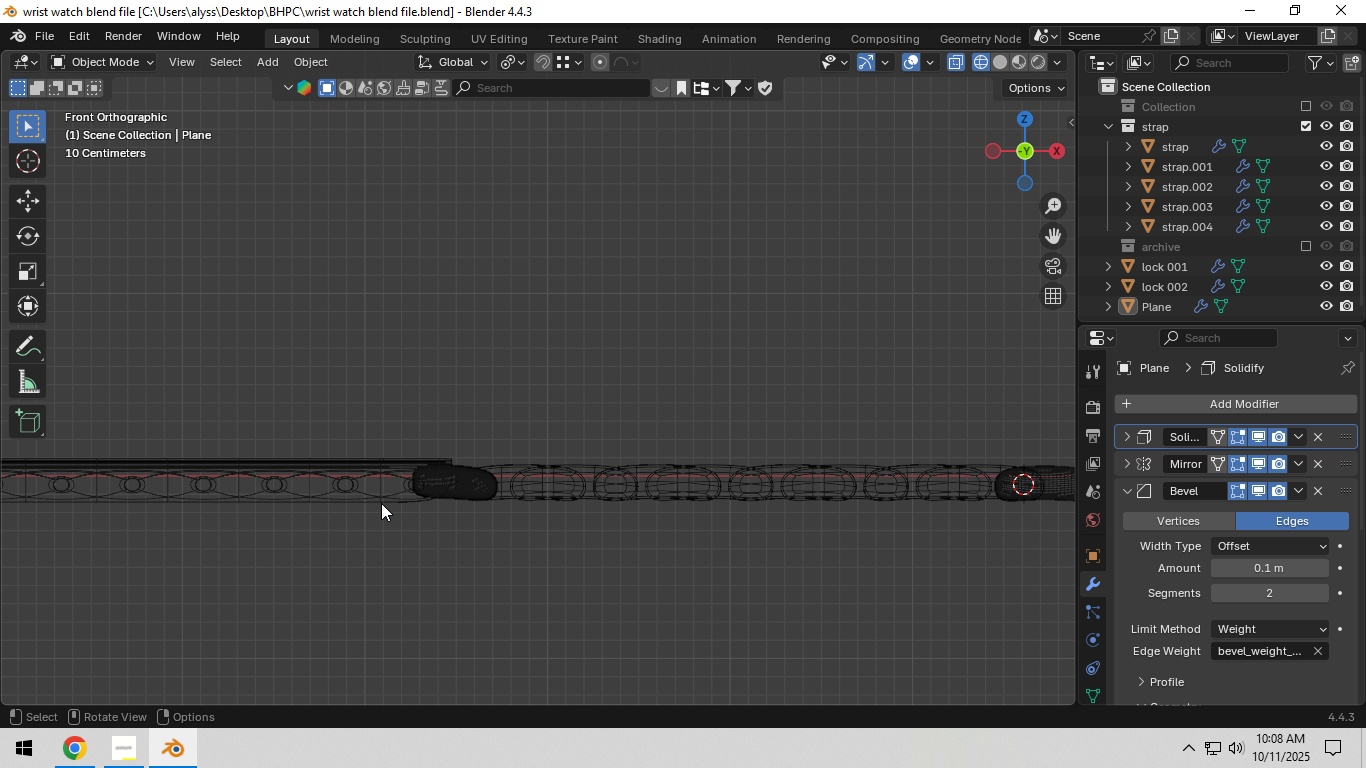 
left_click([381, 503])
 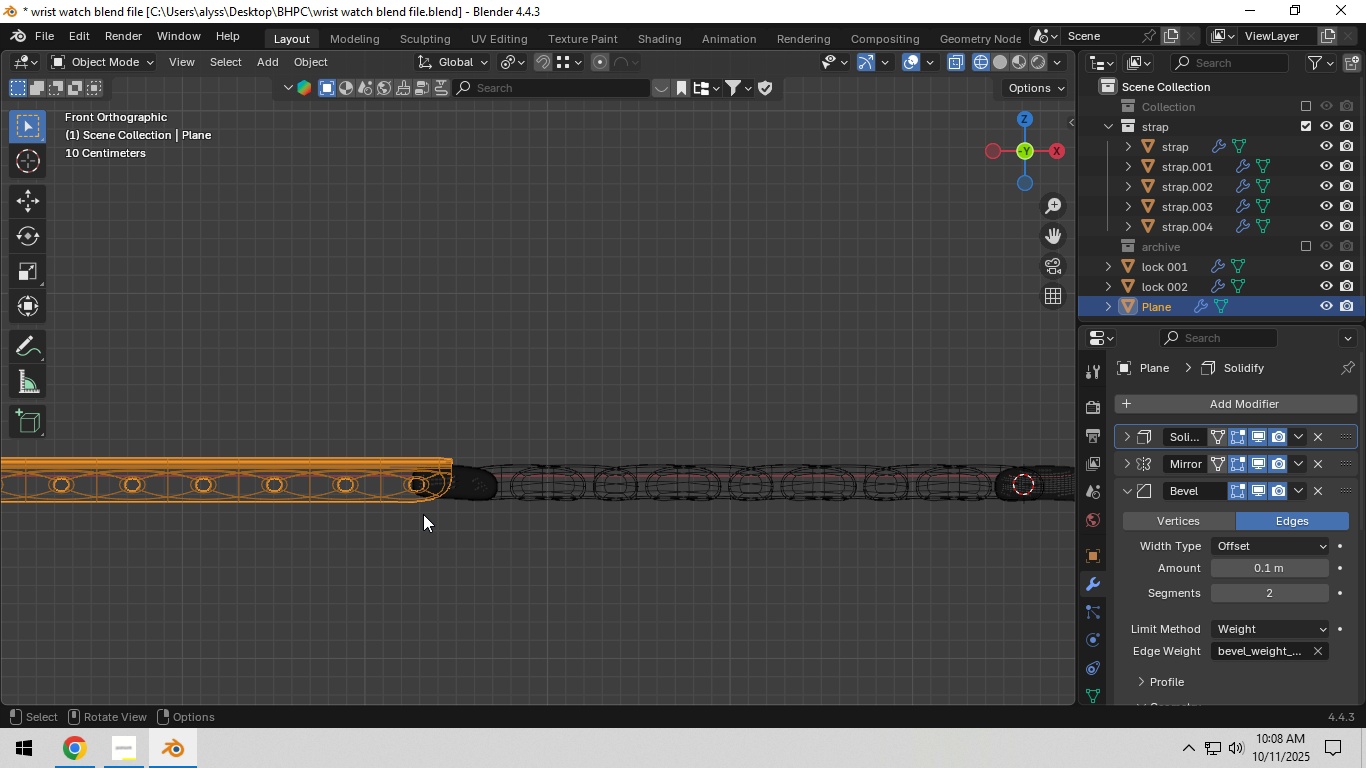 
scroll: coordinate [423, 514], scroll_direction: up, amount: 4.0
 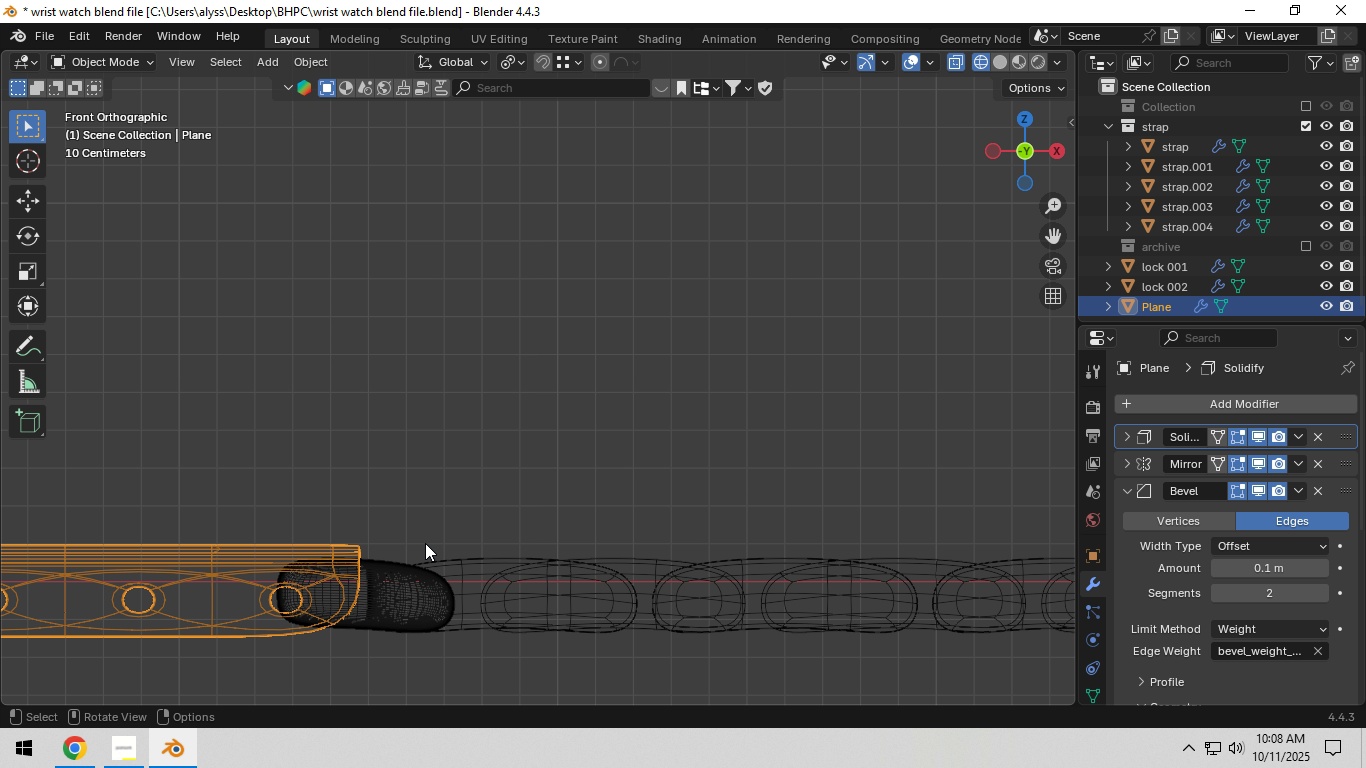 
hold_key(key=ShiftLeft, duration=0.33)
 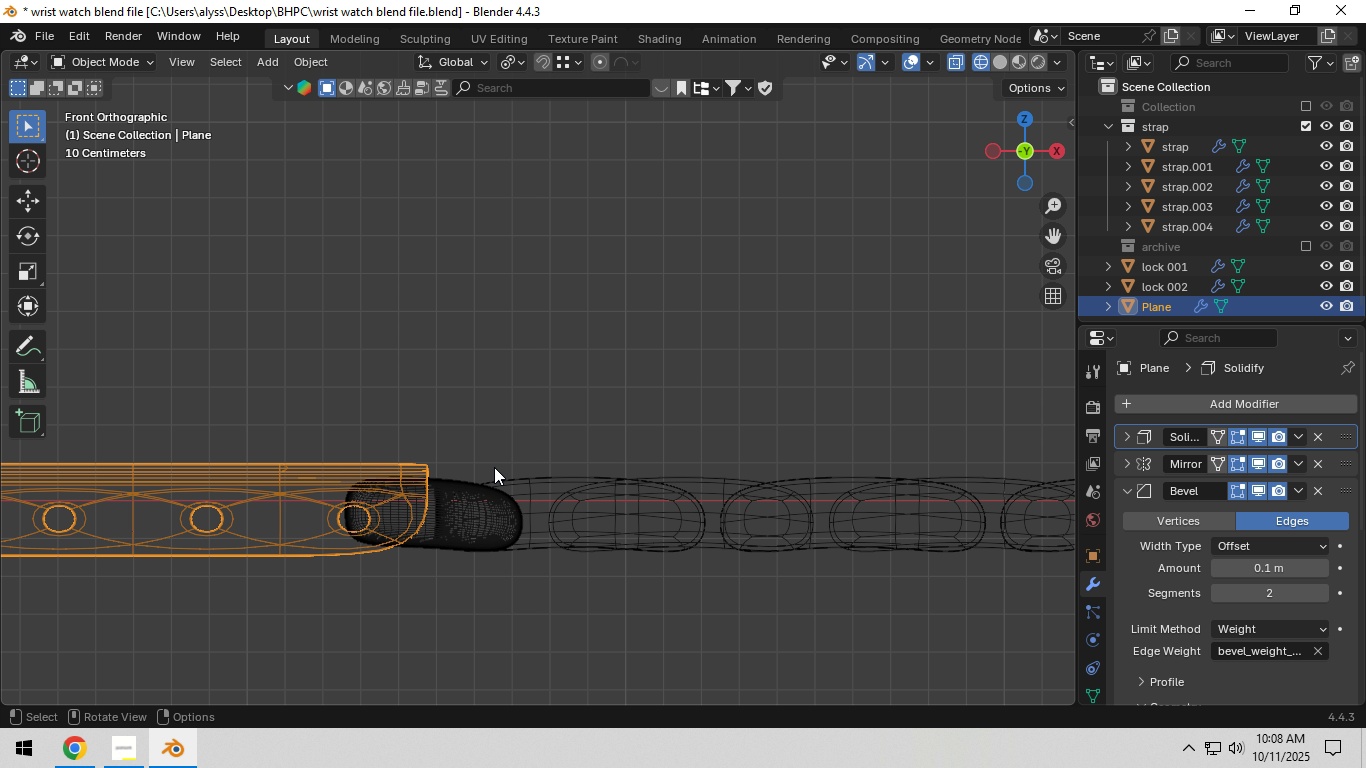 
scroll: coordinate [494, 467], scroll_direction: up, amount: 2.0
 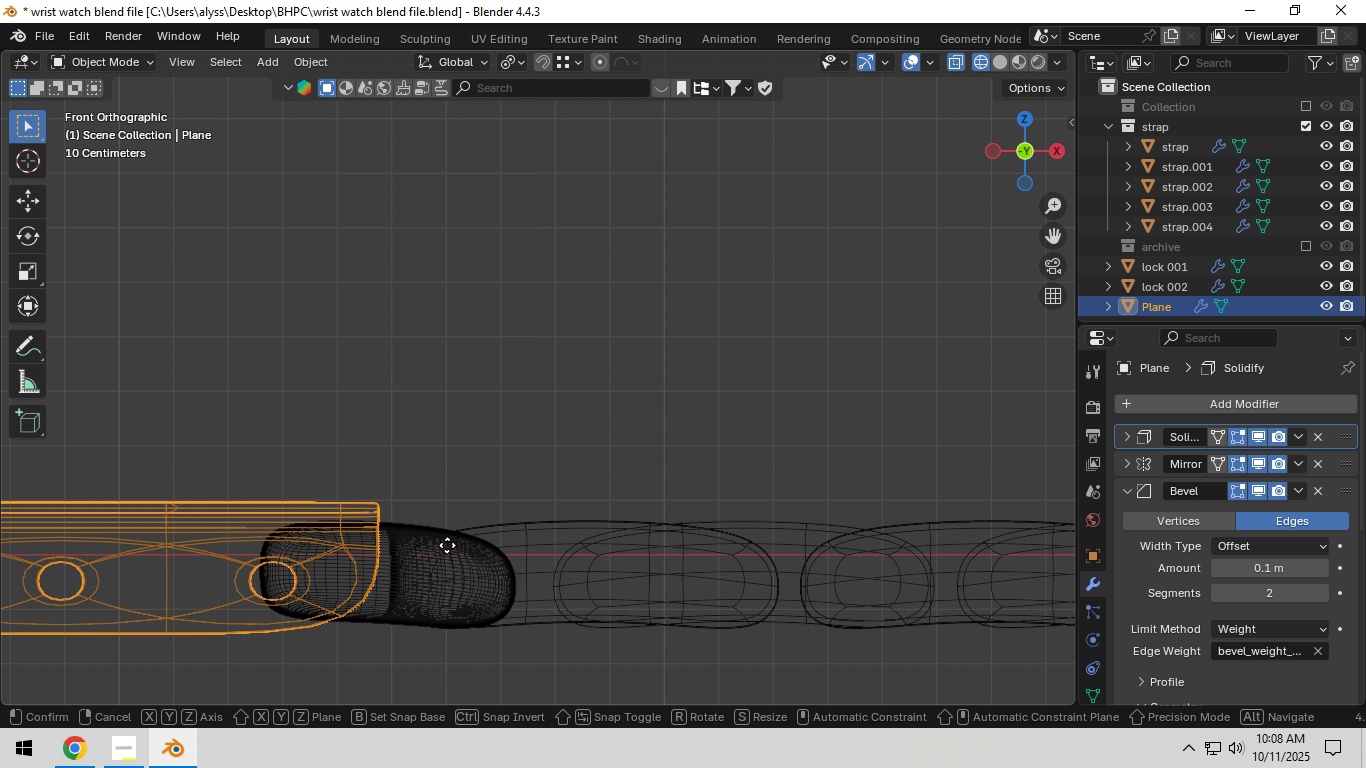 
type(gx)
 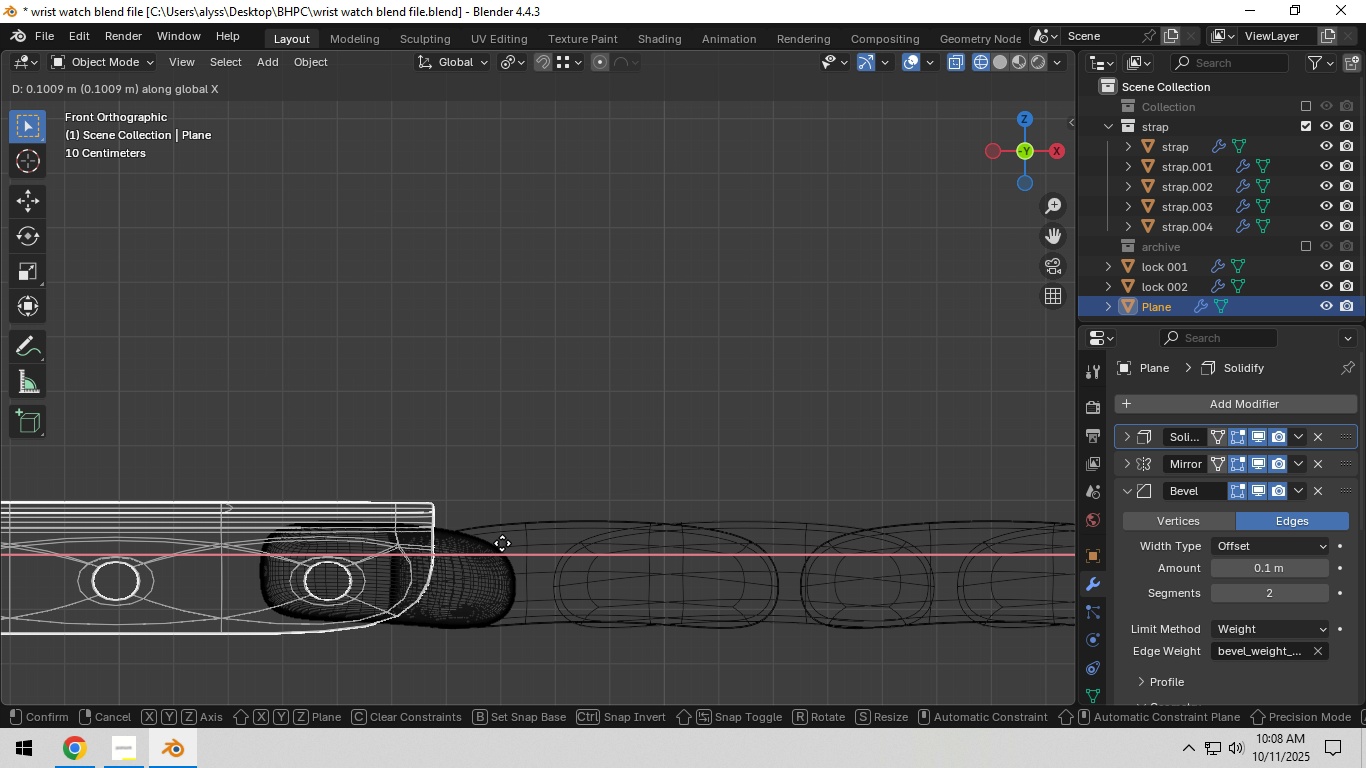 
double_click([553, 437])
 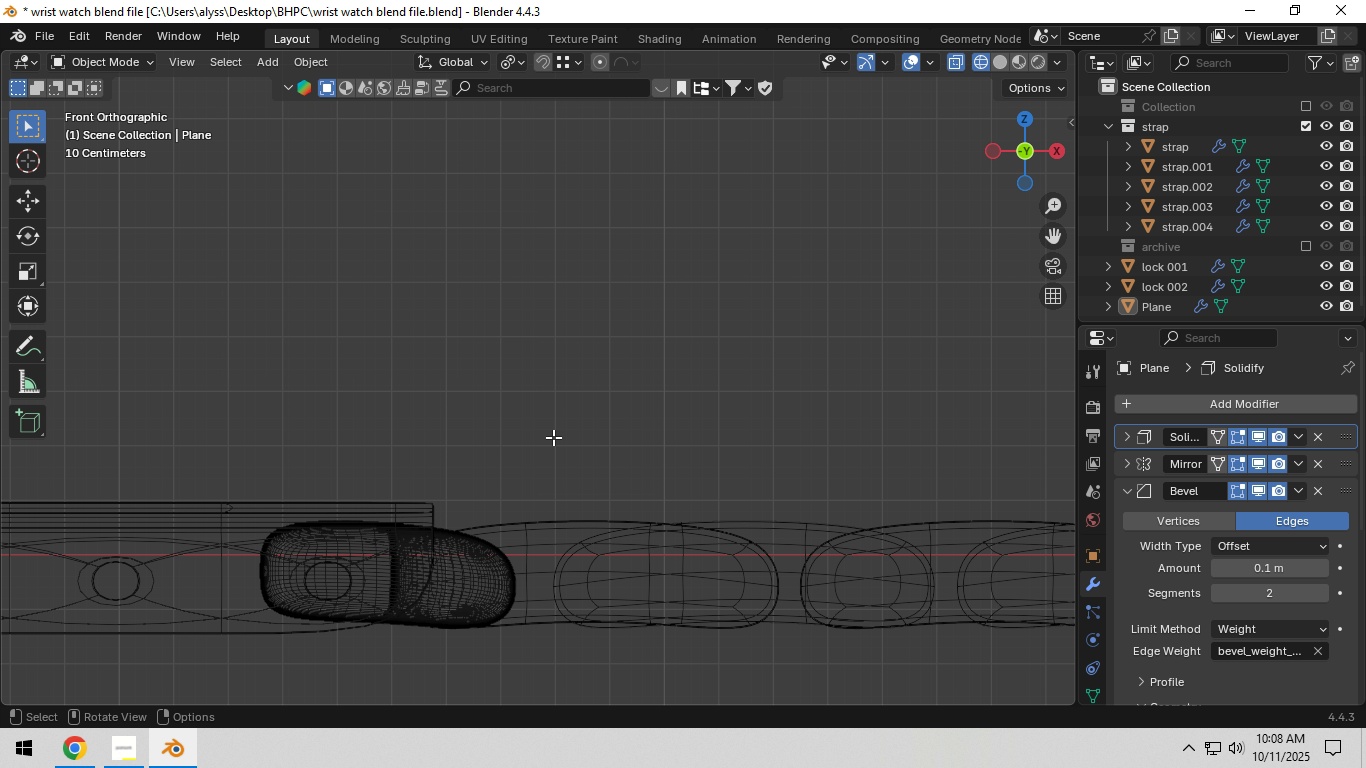 
key(Tab)
 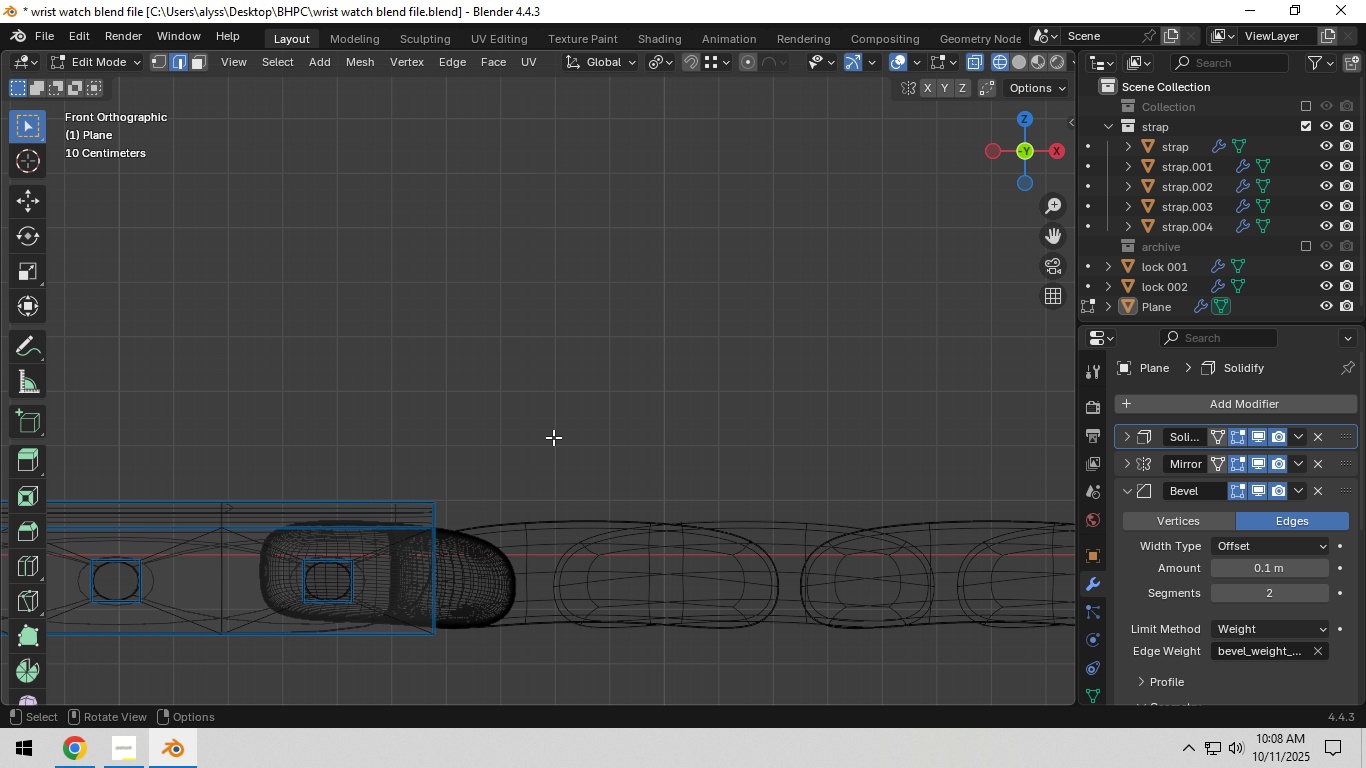 
left_click([553, 437])
 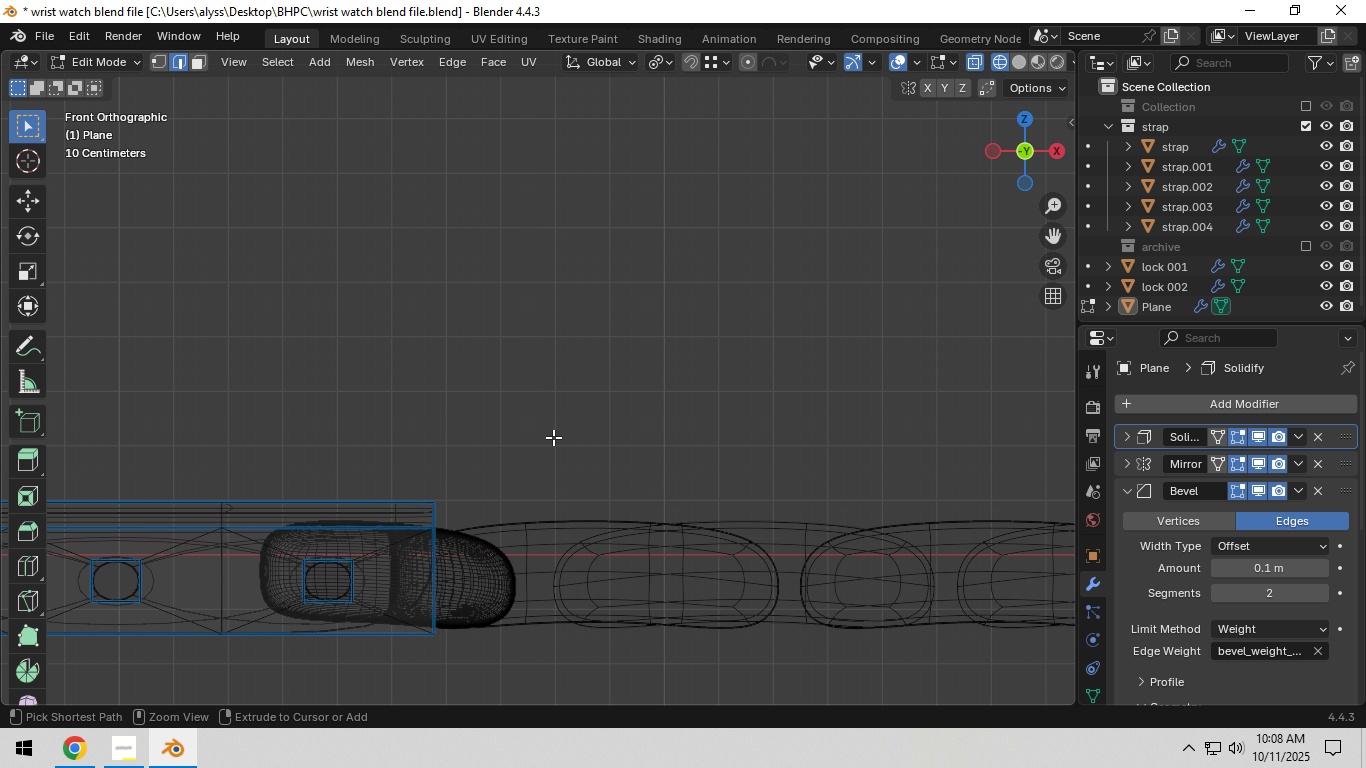 
key(Control+S)
 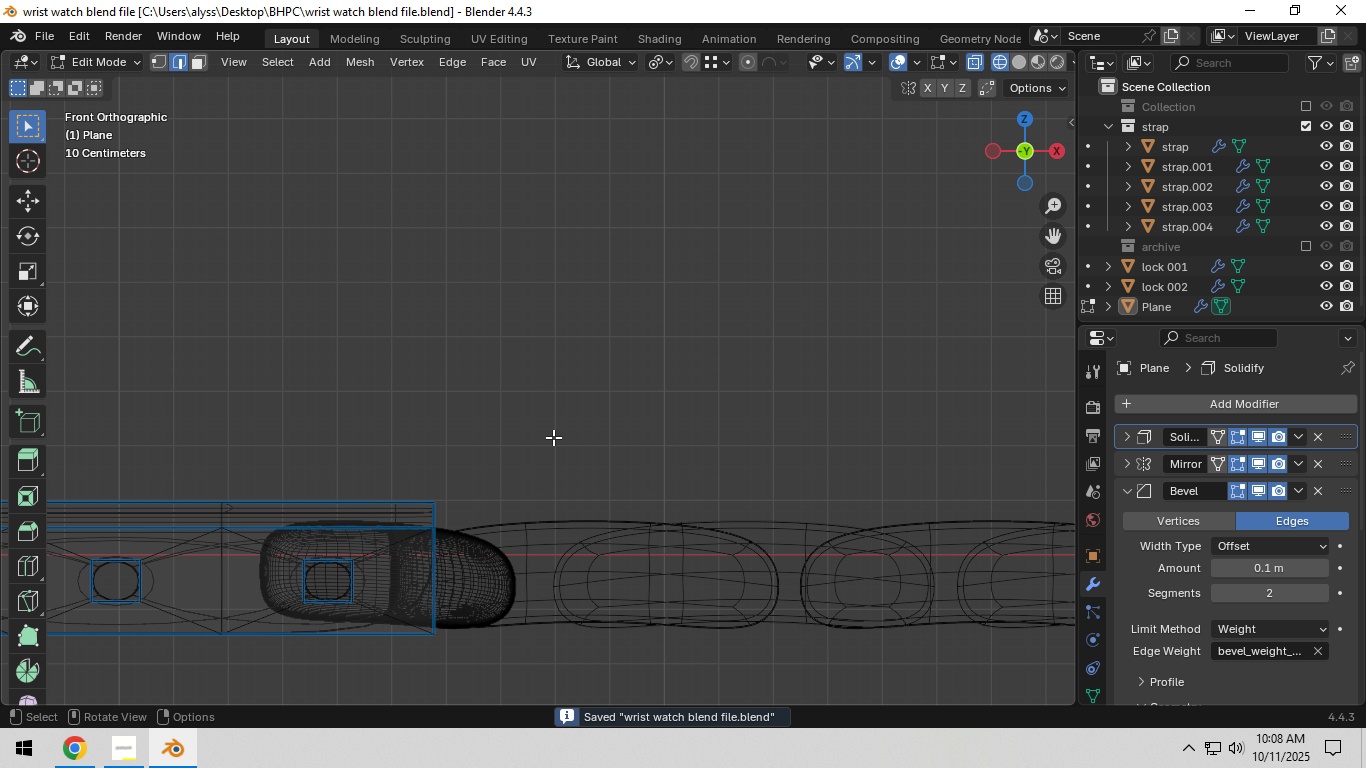 
scroll: coordinate [553, 438], scroll_direction: down, amount: 4.0
 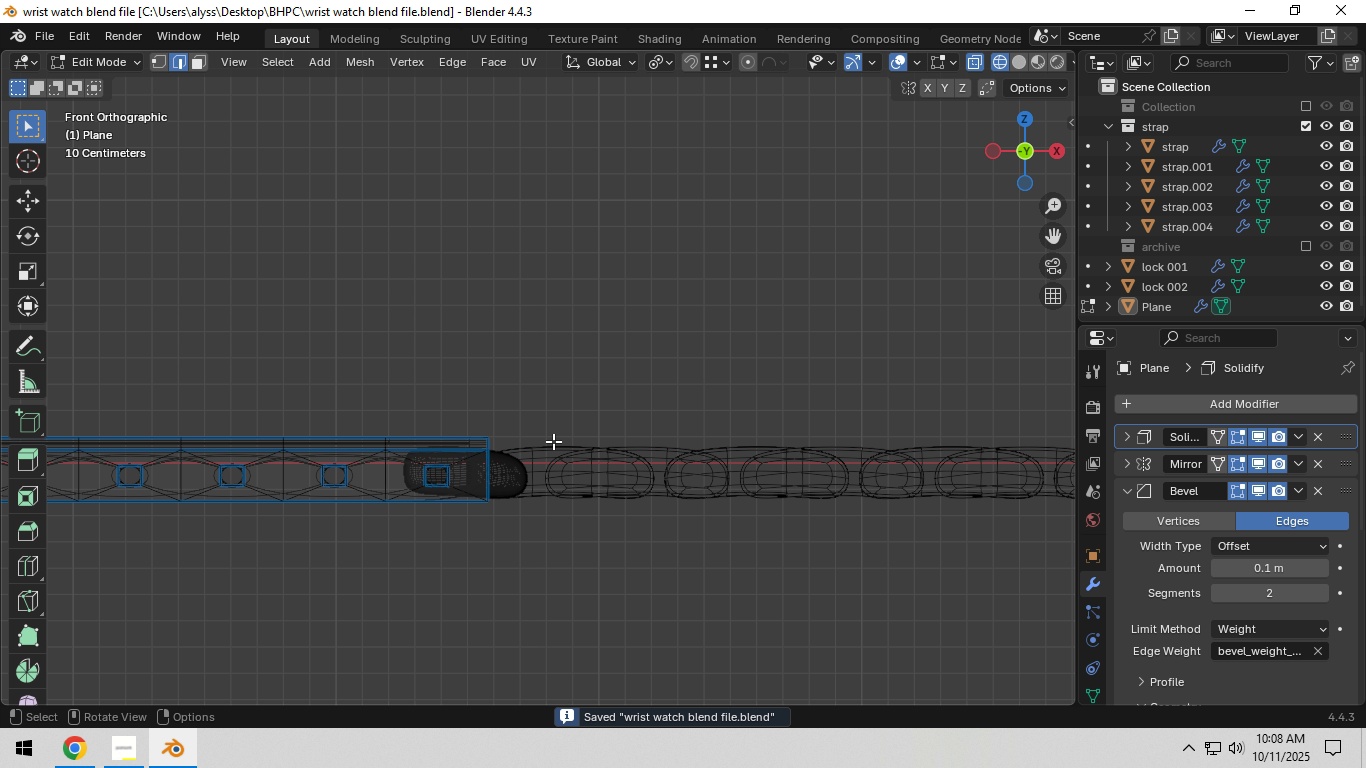 
key(Z)
 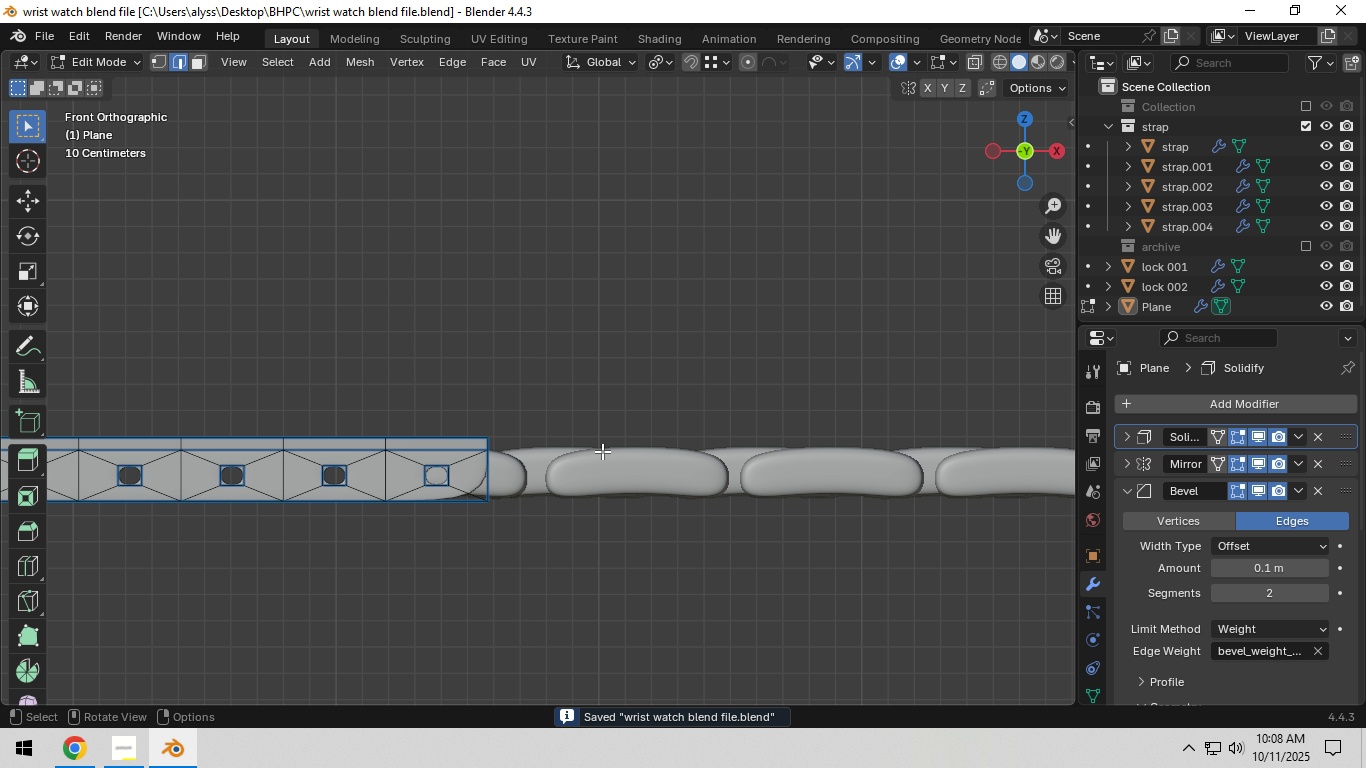 
scroll: coordinate [600, 457], scroll_direction: down, amount: 1.0
 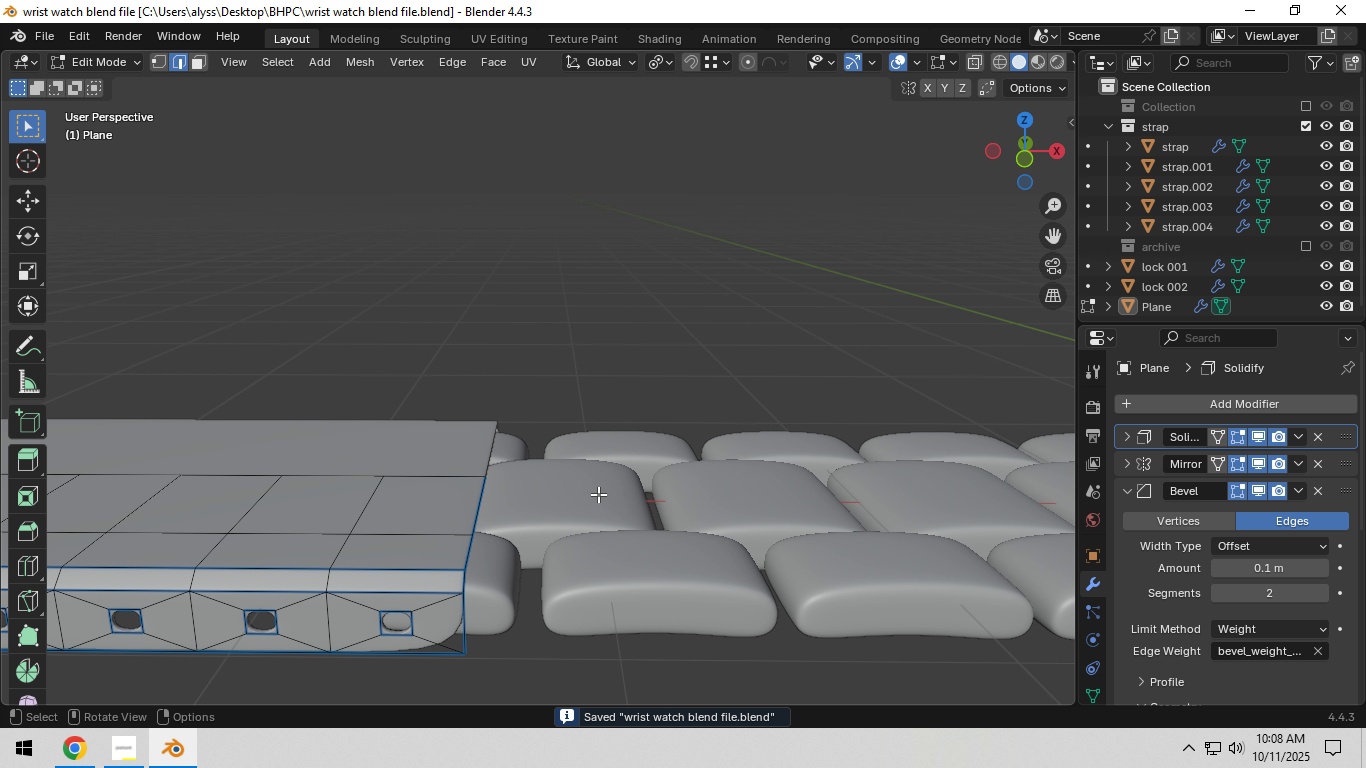 
key(Tab)
 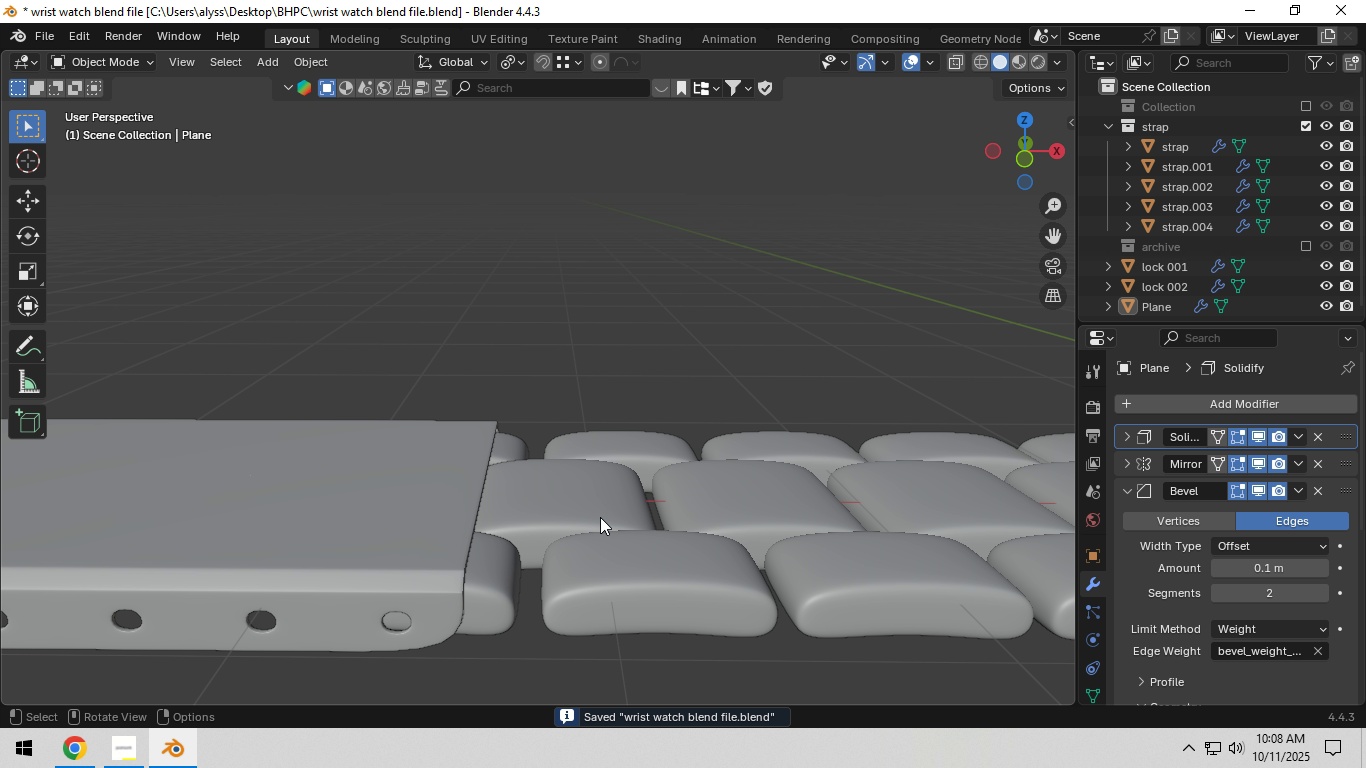 
scroll: coordinate [600, 519], scroll_direction: down, amount: 6.0
 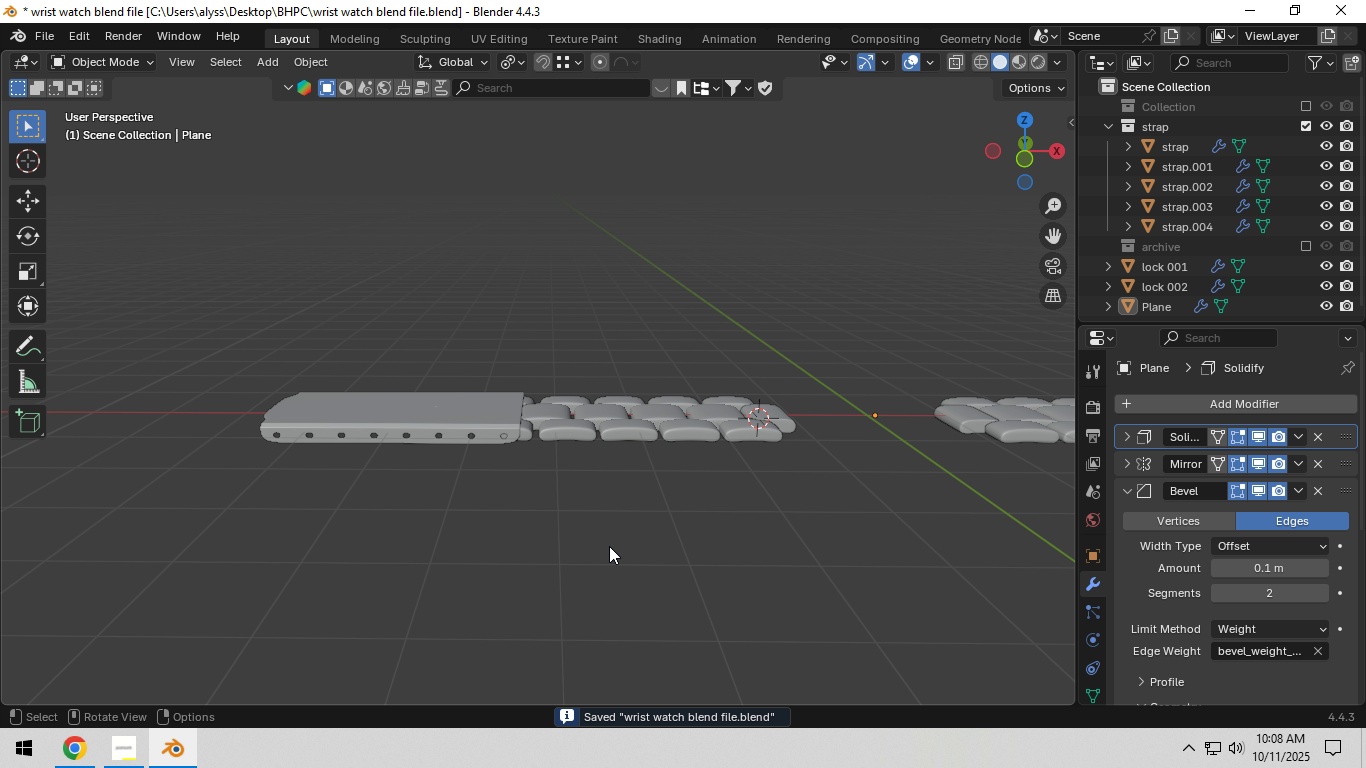 
left_click([609, 545])
 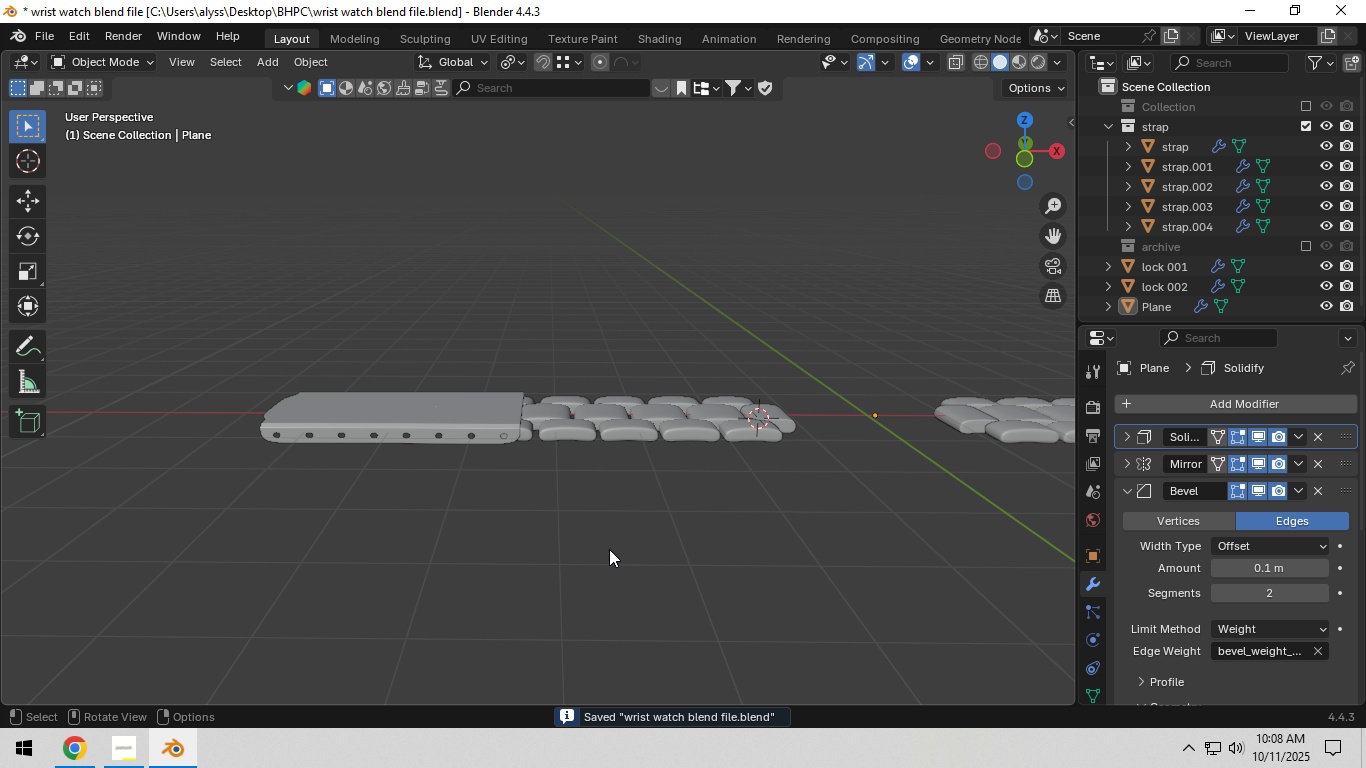 
key(Control+S)
 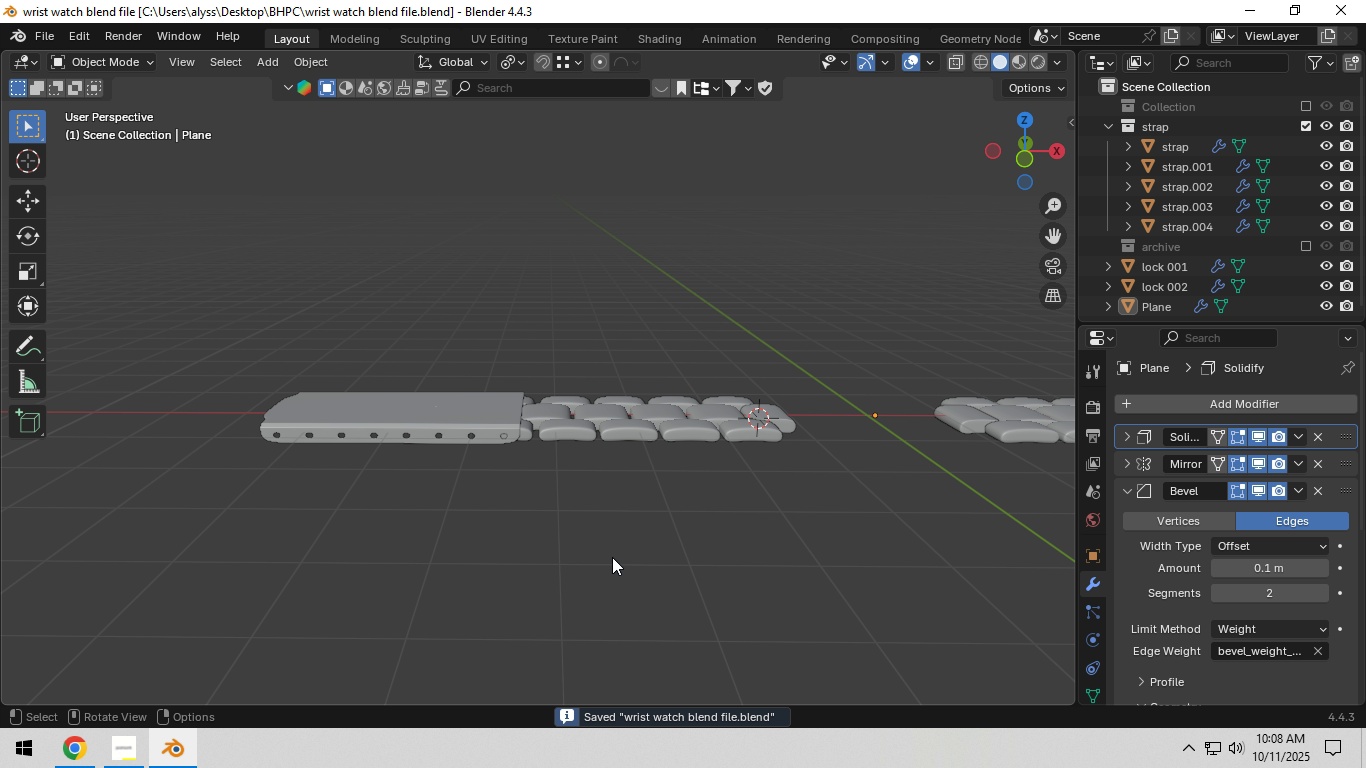 
scroll: coordinate [614, 557], scroll_direction: down, amount: 2.0
 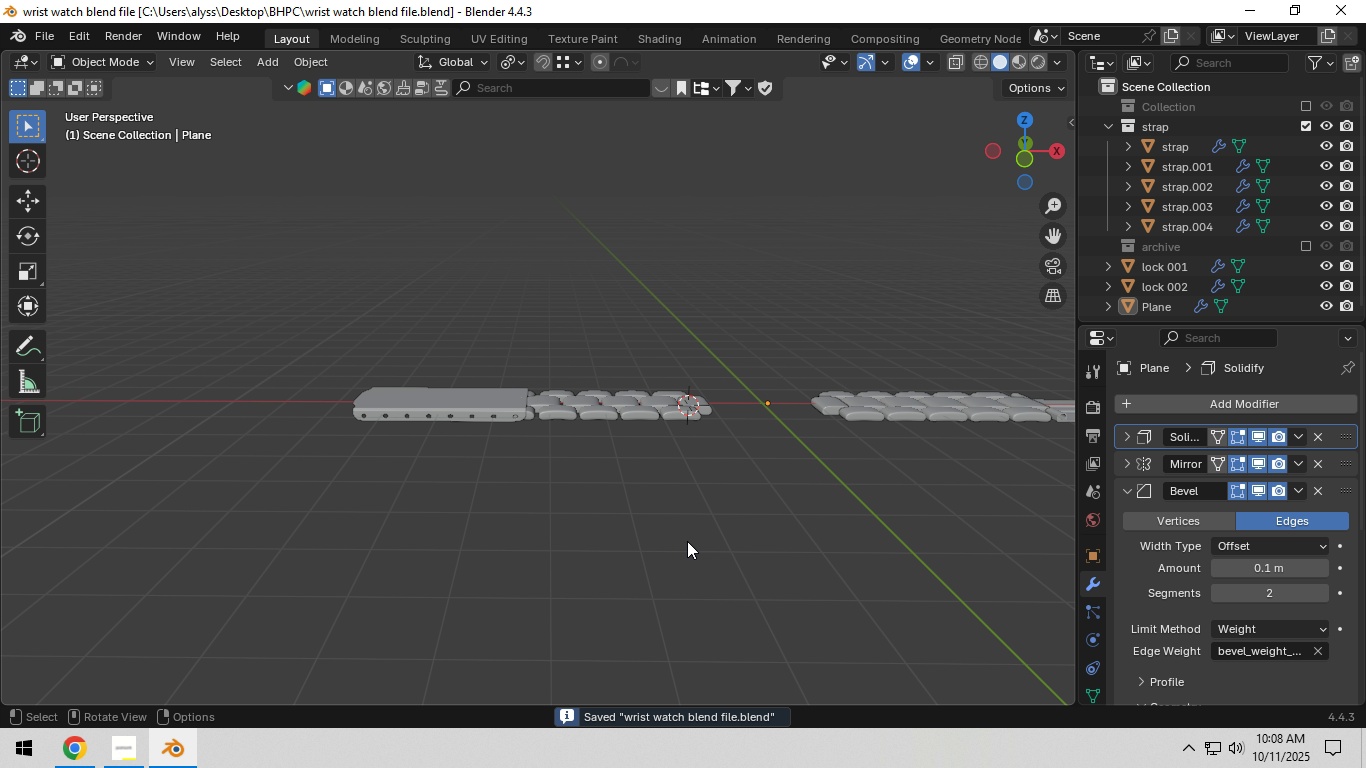 
hold_key(key=ShiftLeft, duration=0.67)
 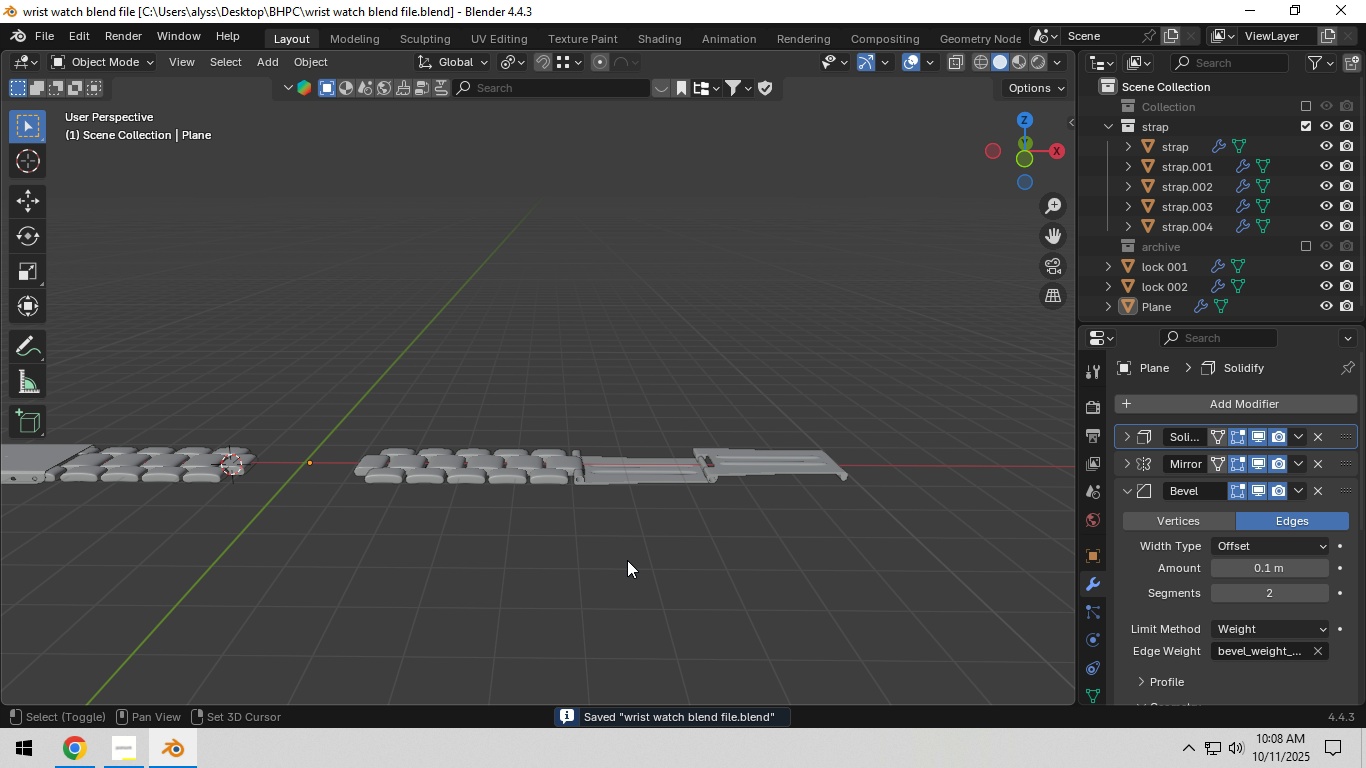 
hold_key(key=ShiftLeft, duration=0.33)
 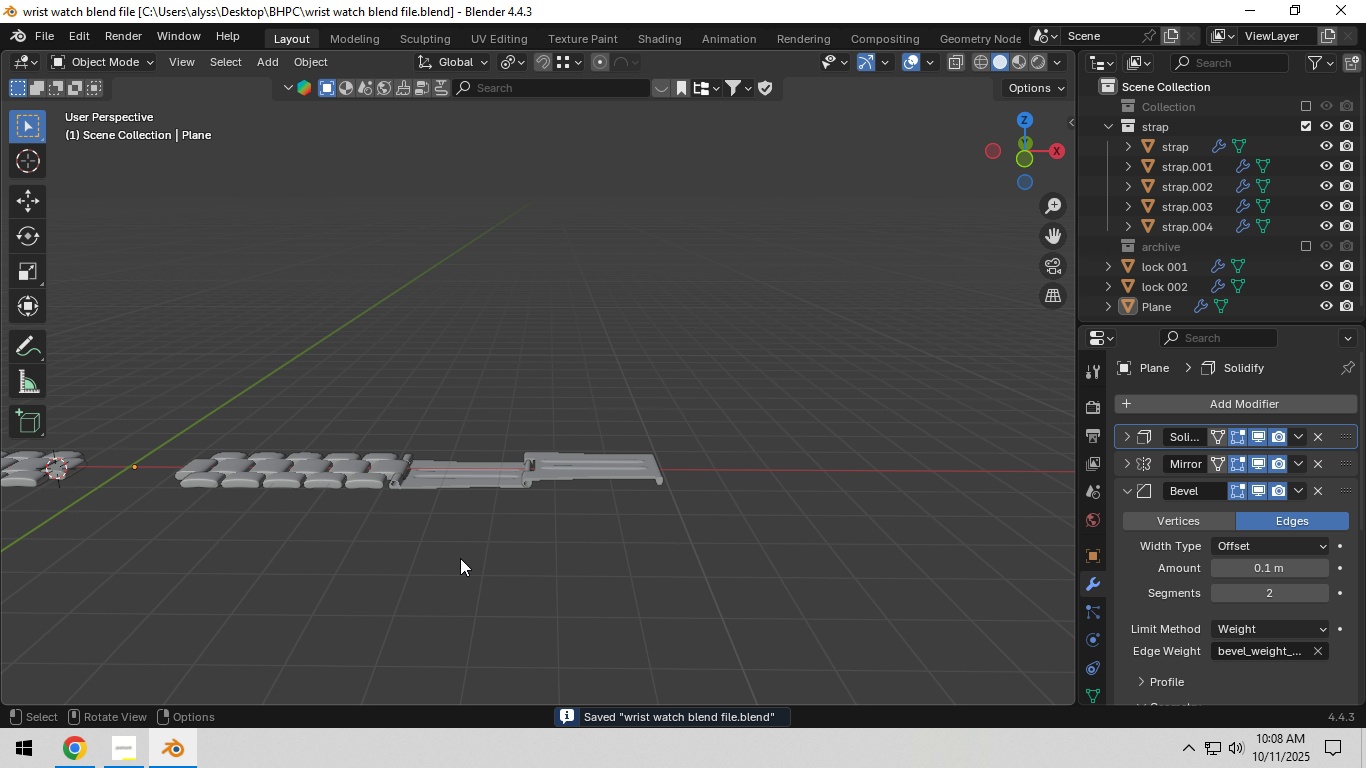 
scroll: coordinate [461, 558], scroll_direction: up, amount: 5.0
 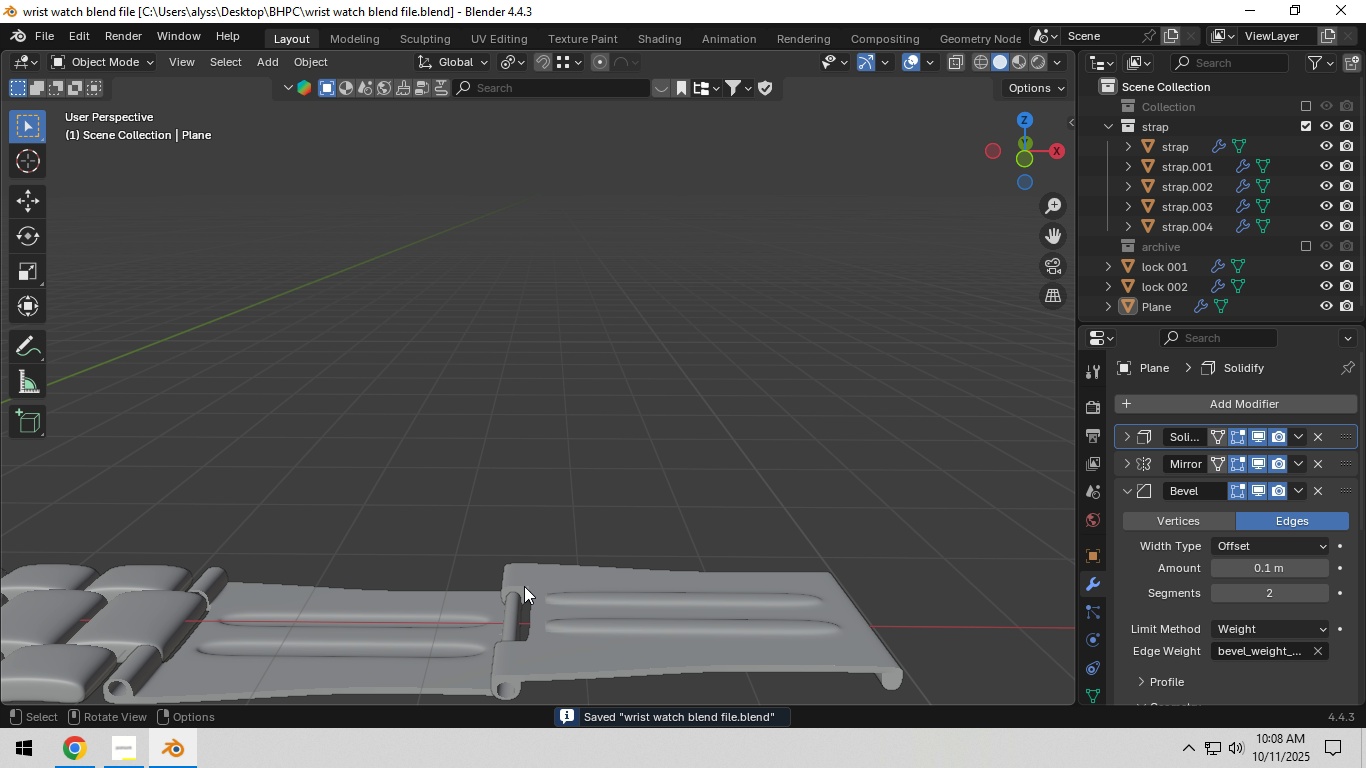 
hold_key(key=ShiftLeft, duration=0.6)
 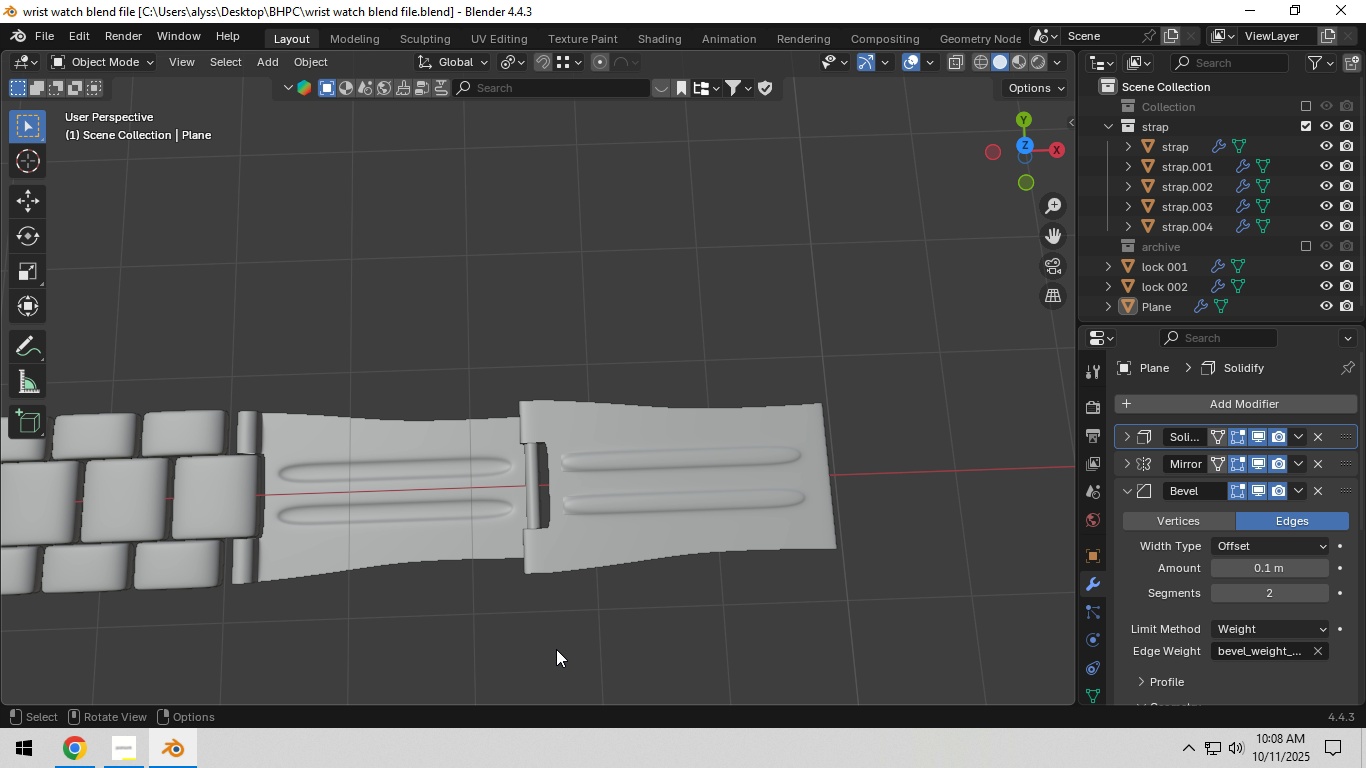 
hold_key(key=Backquote, duration=0.37)
 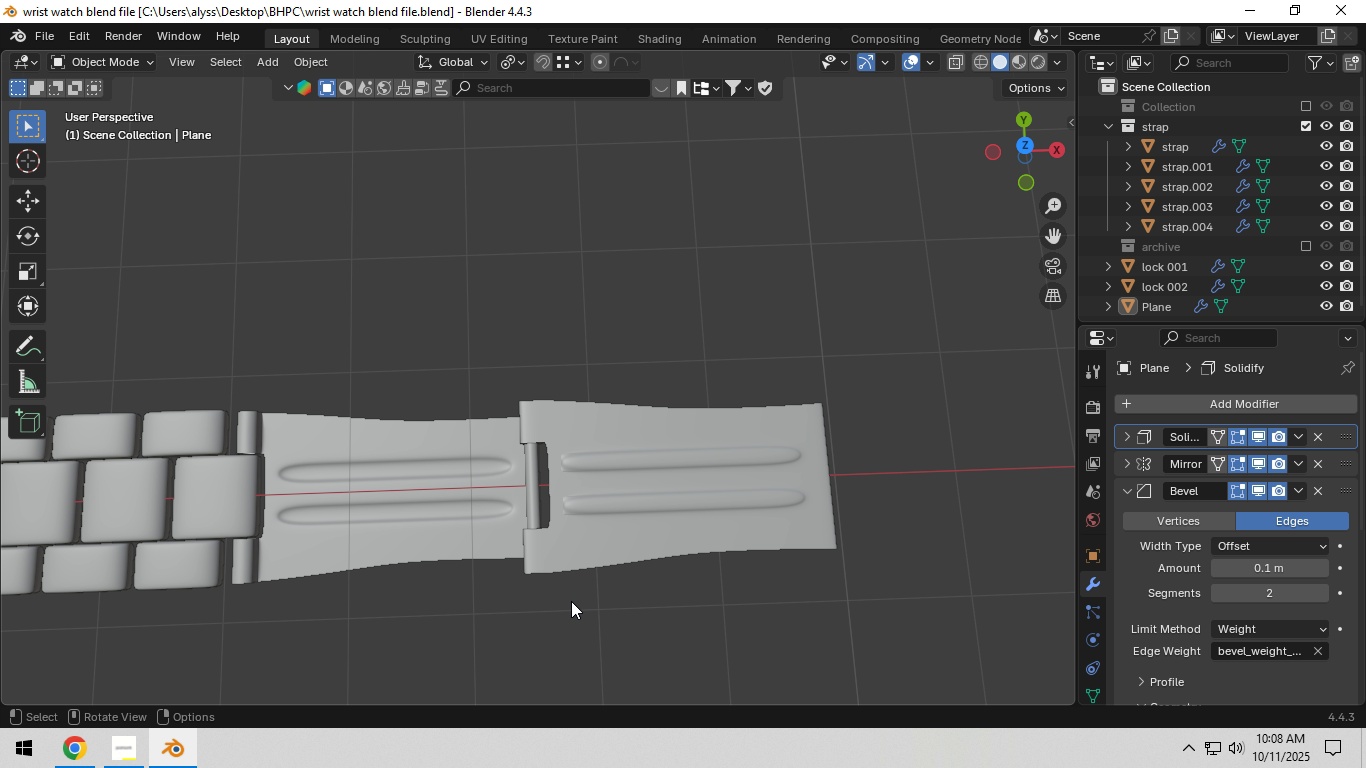 
hold_key(key=Backquote, duration=0.4)
 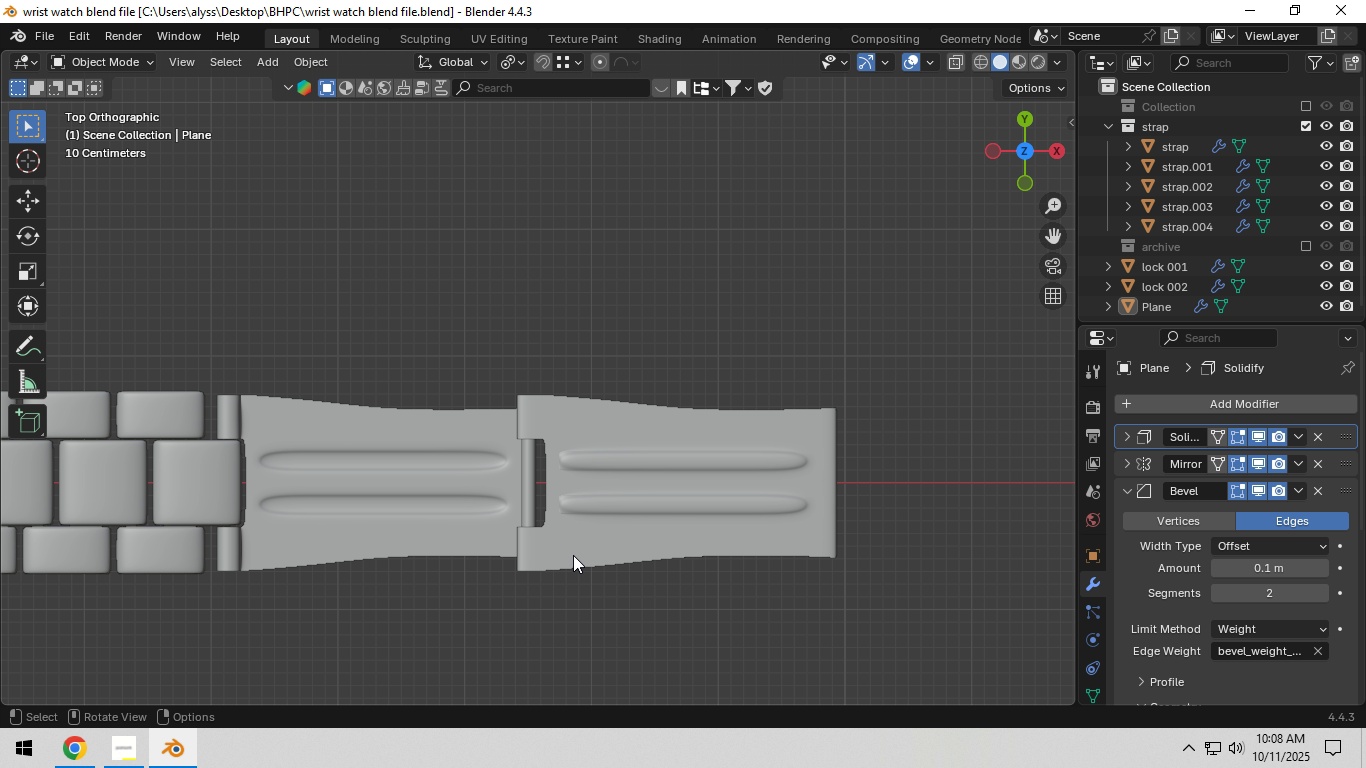 
left_click([573, 554])
 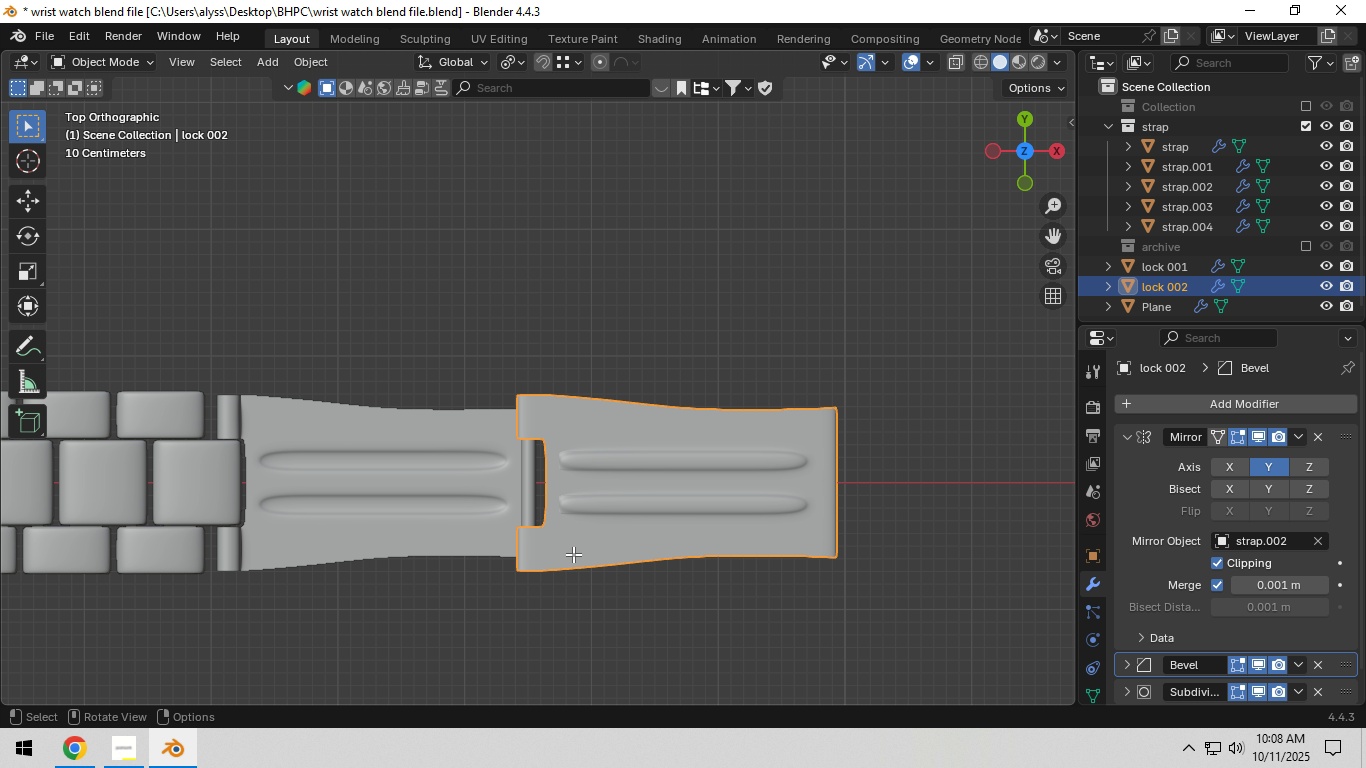 
key(Tab)
 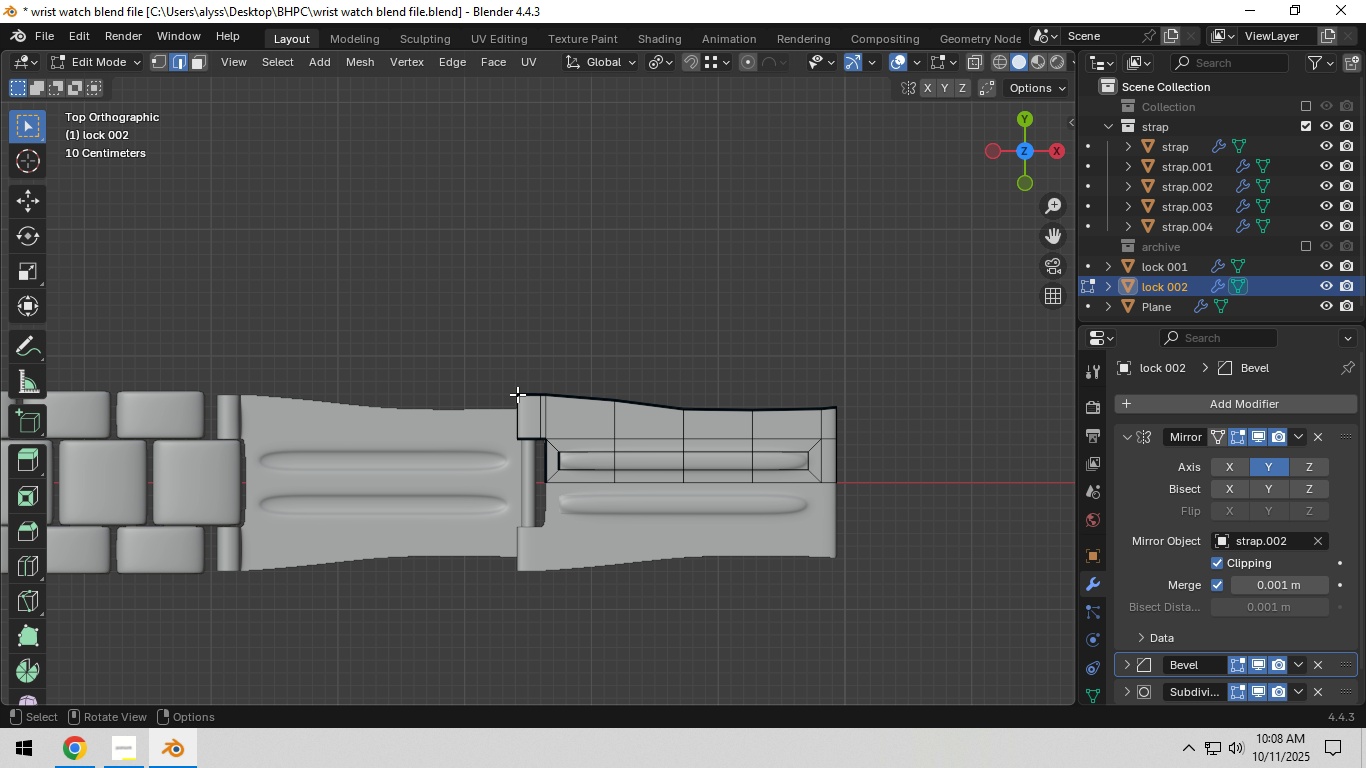 
left_click_drag(start_coordinate=[487, 359], to_coordinate=[909, 421])
 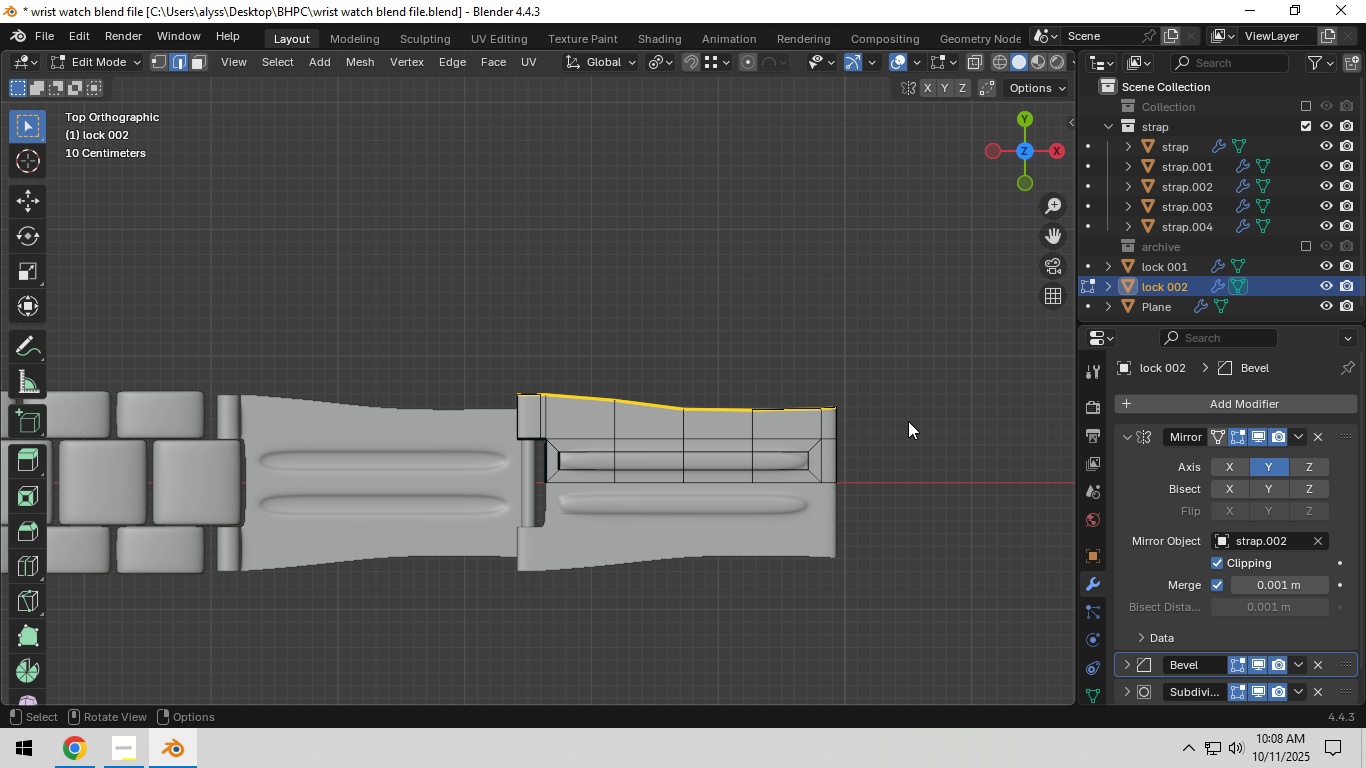 
type(zzgy)
 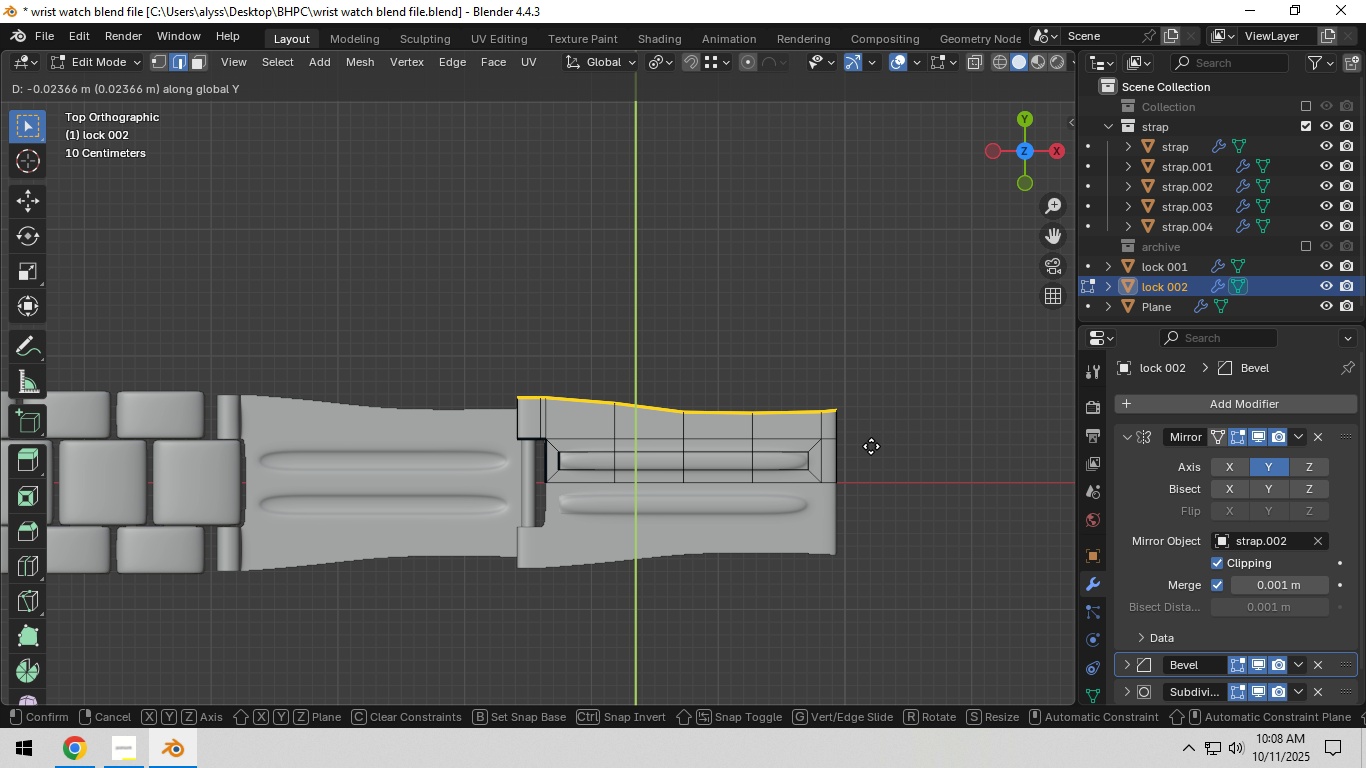 
left_click_drag(start_coordinate=[459, 327], to_coordinate=[916, 415])
 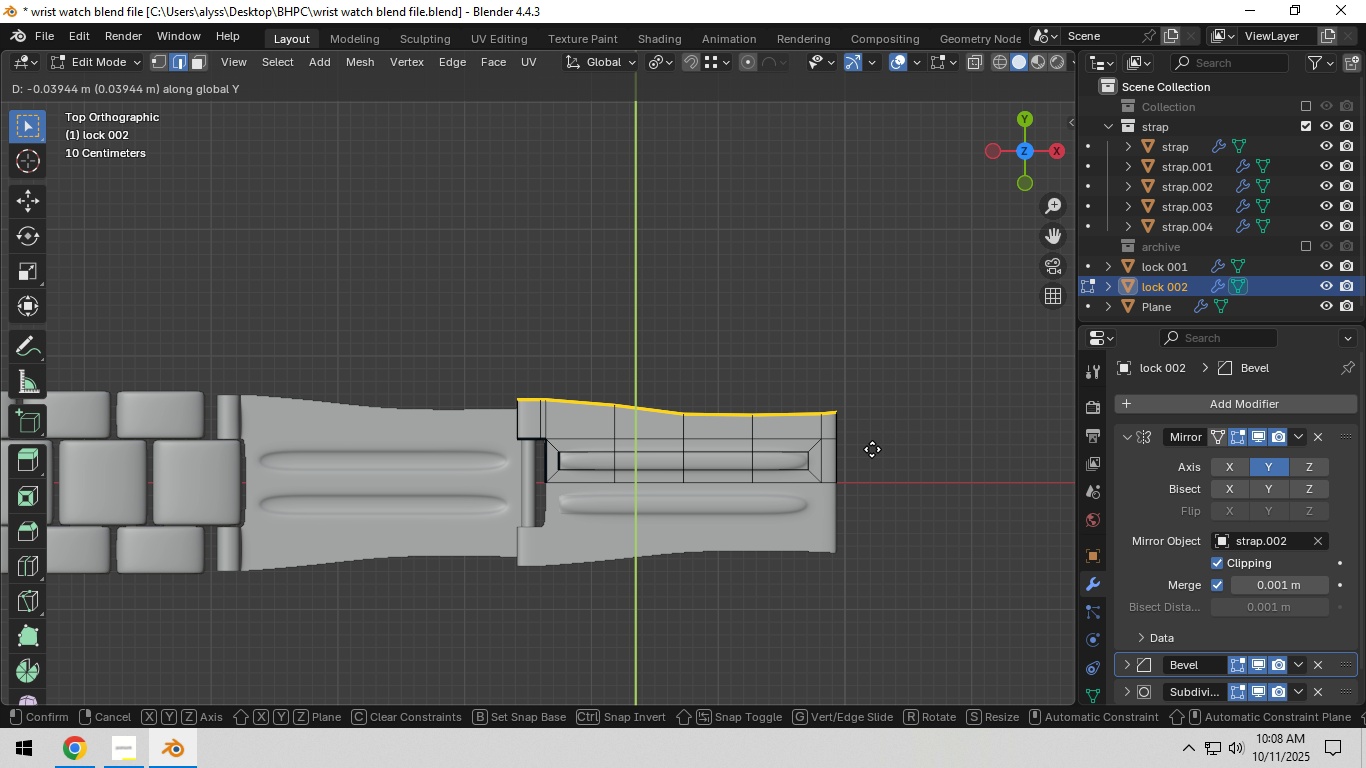 
left_click([872, 449])
 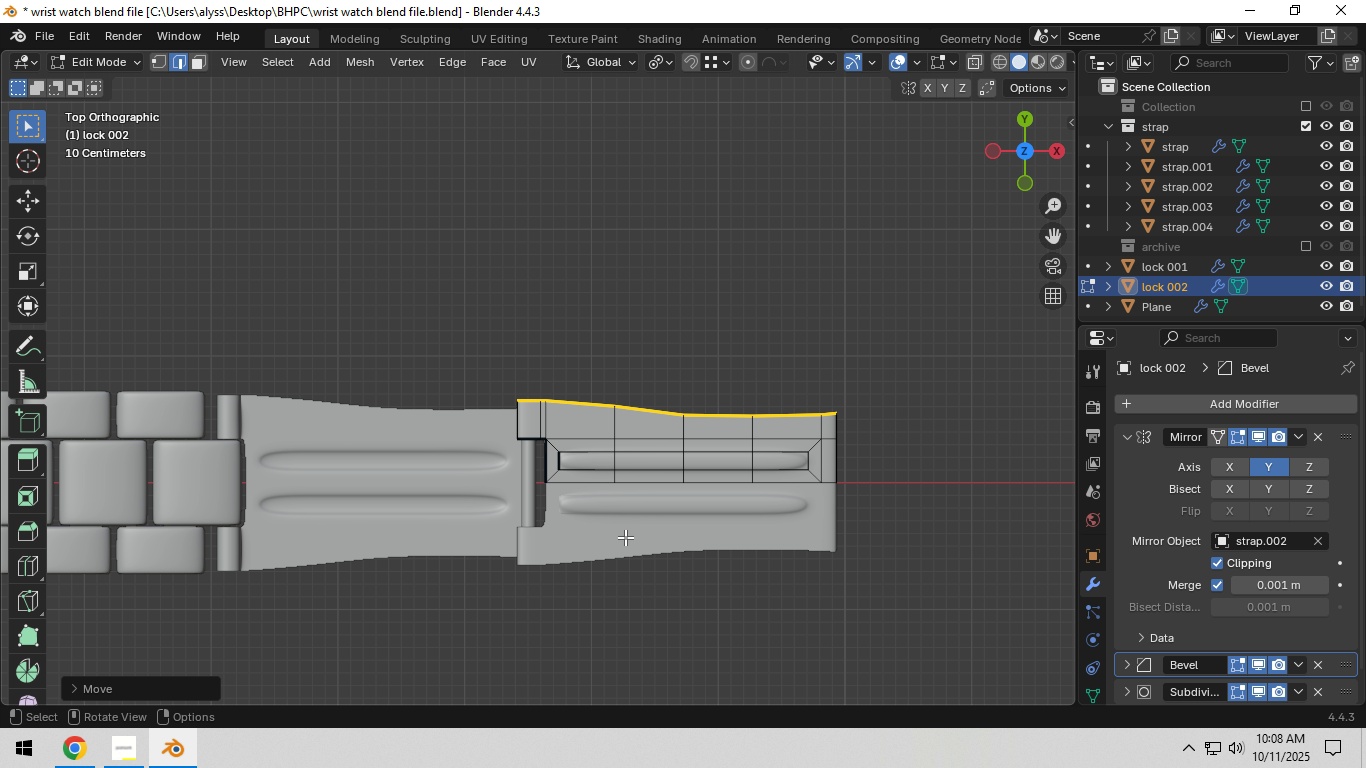 
hold_key(key=ShiftLeft, duration=0.69)
 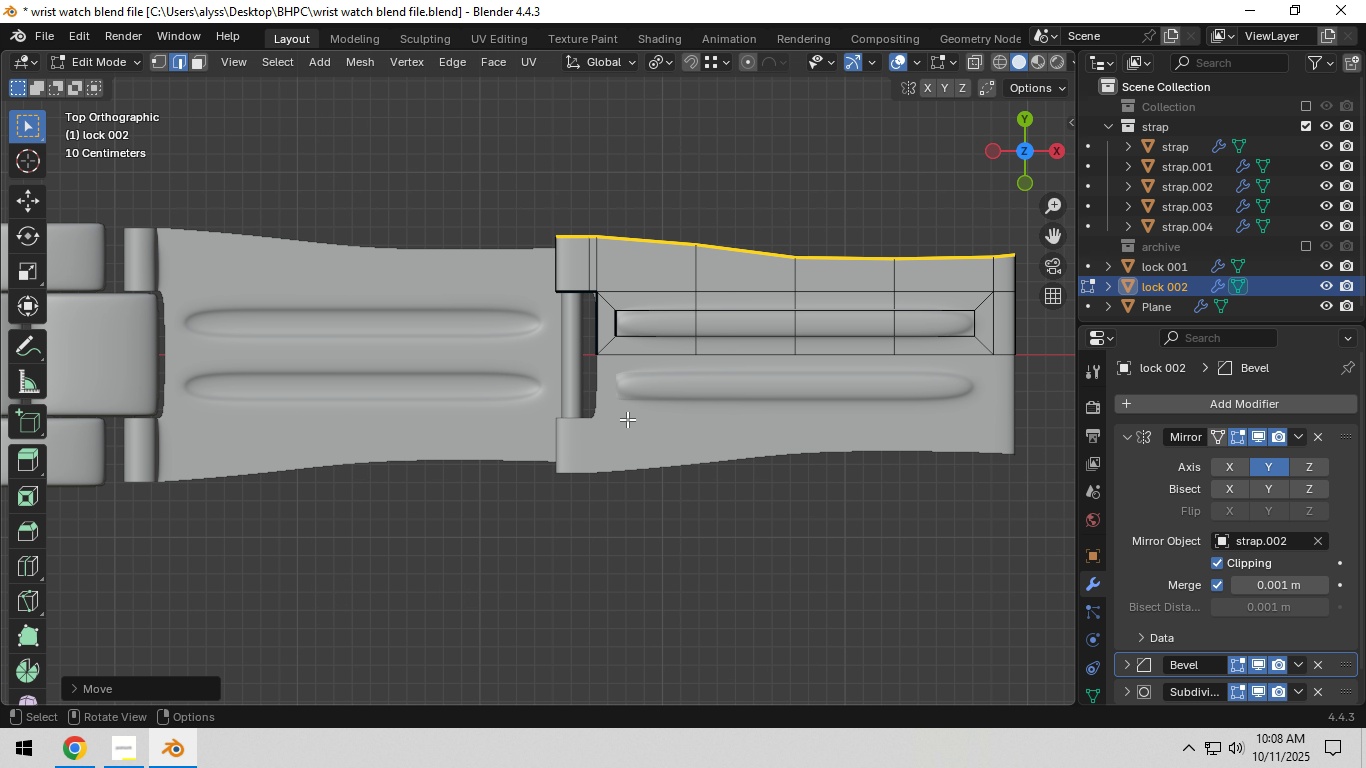 
scroll: coordinate [626, 421], scroll_direction: up, amount: 4.0
 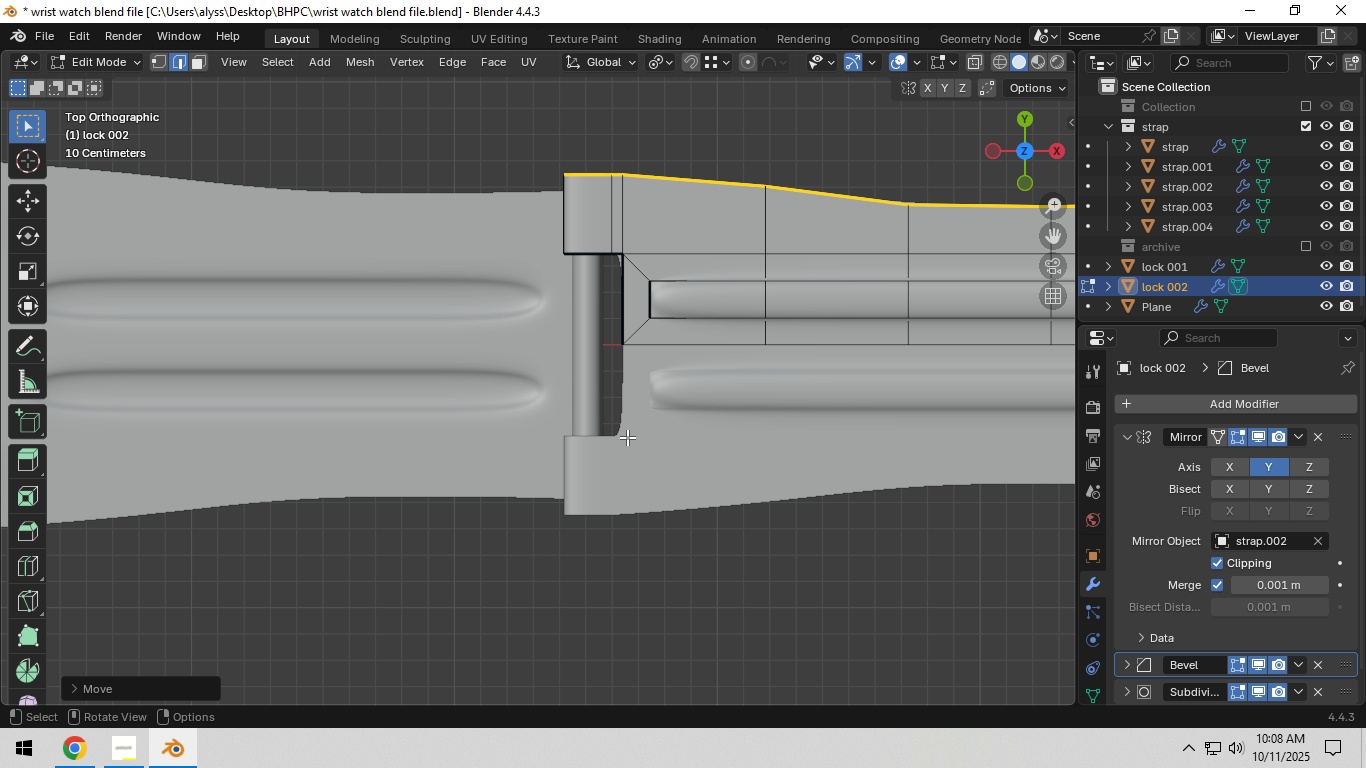 
key(Z)
 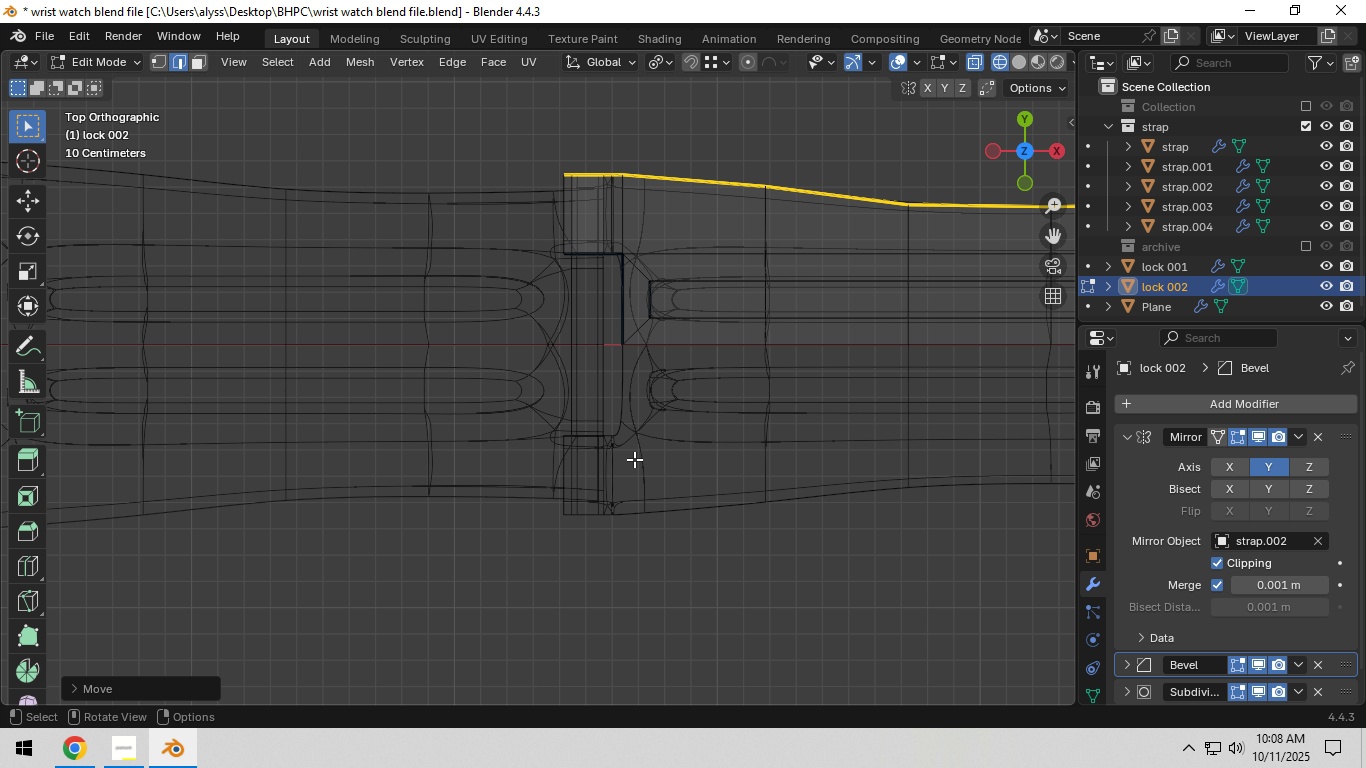 
key(Shift+ShiftLeft)
 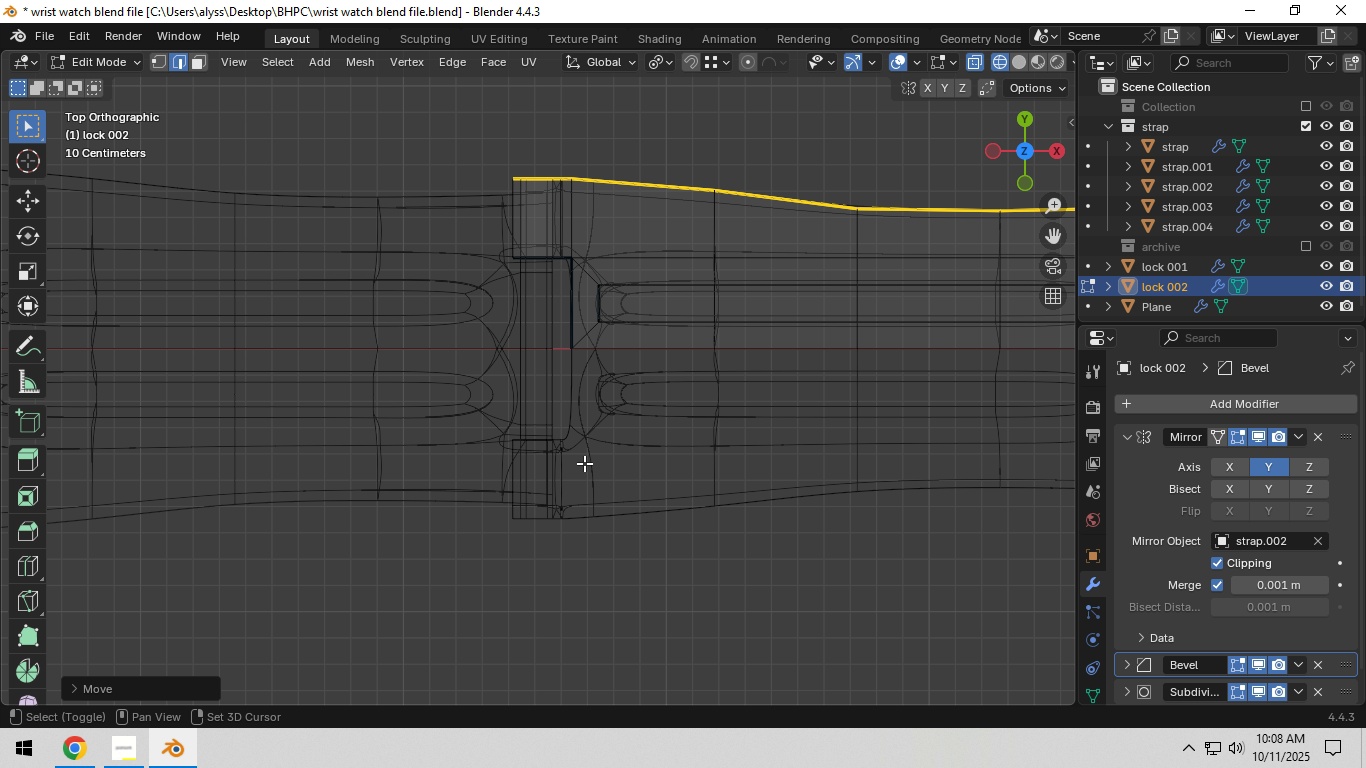 
scroll: coordinate [584, 463], scroll_direction: up, amount: 2.0
 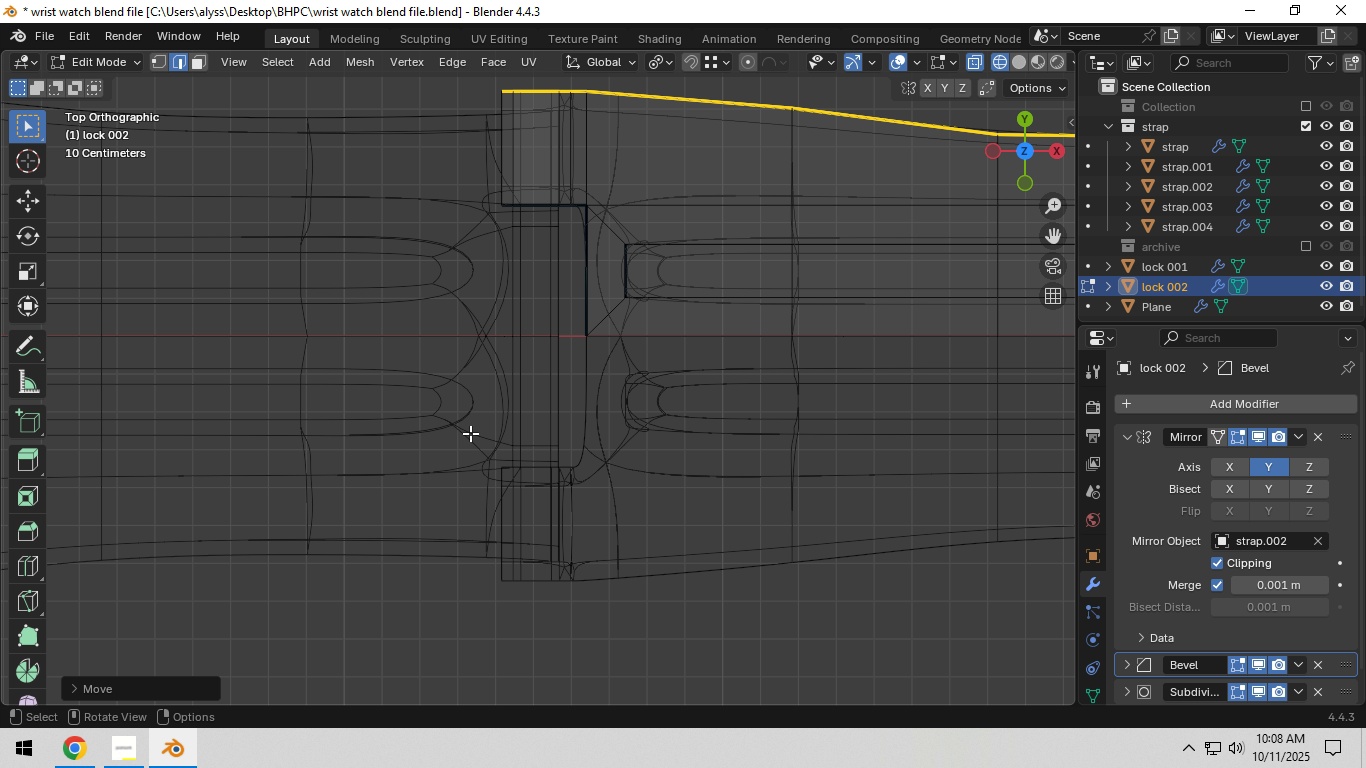 
left_click_drag(start_coordinate=[470, 432], to_coordinate=[577, 487])
 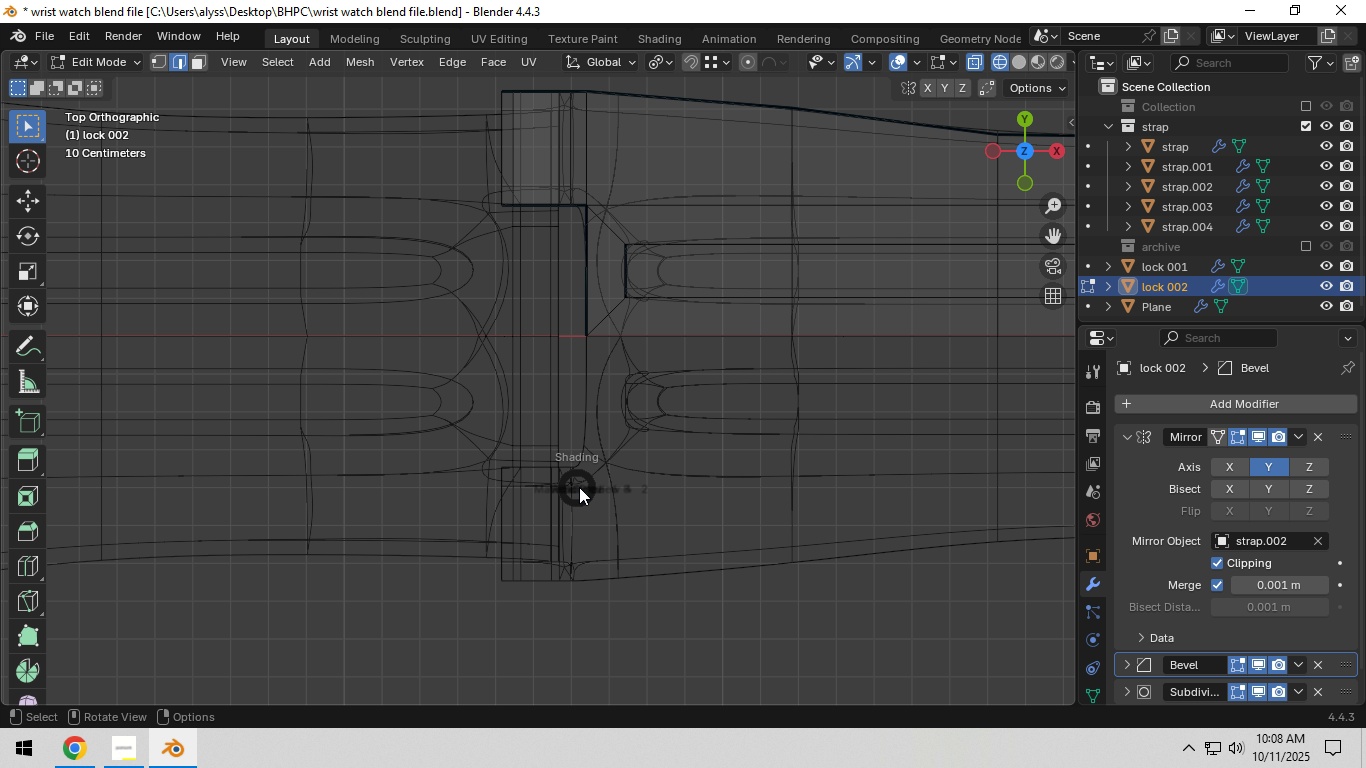 
hold_key(key=Z, duration=0.91)
 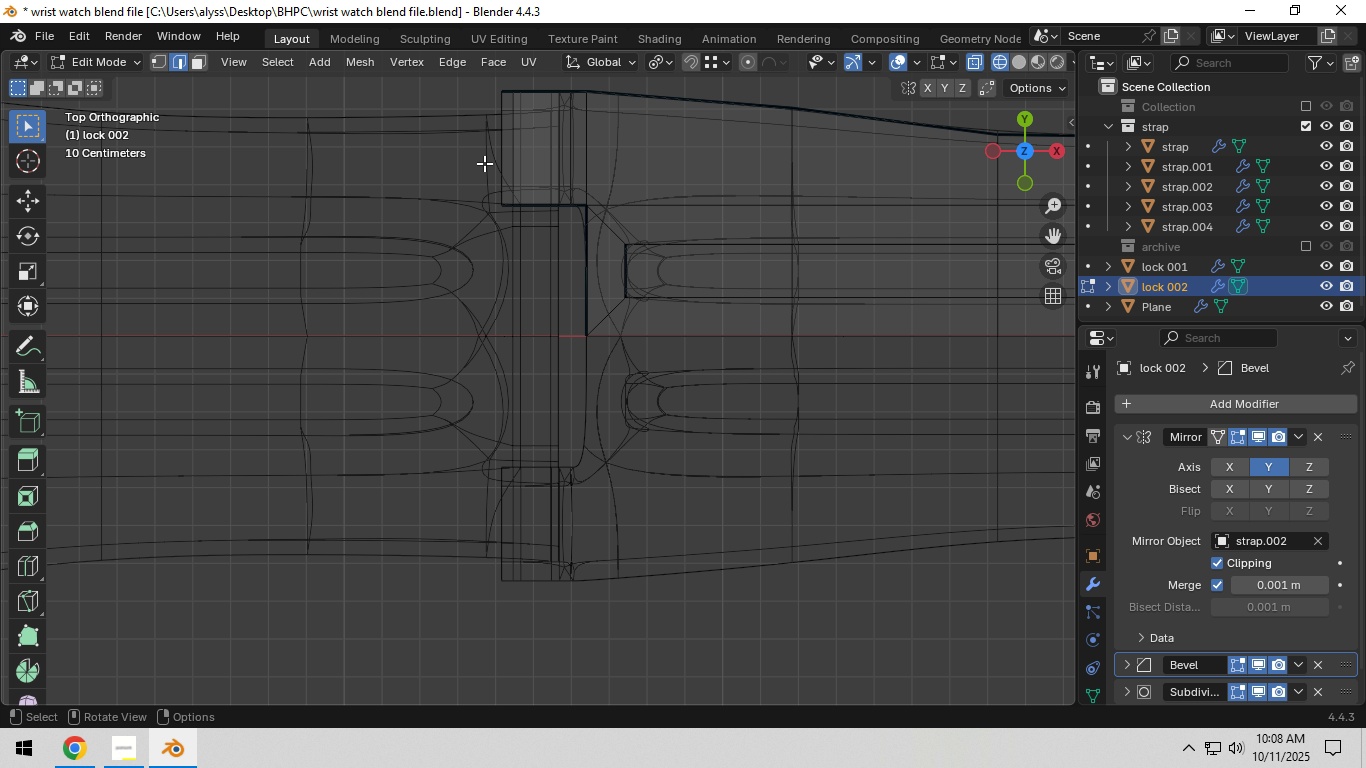 
right_click([611, 483])
 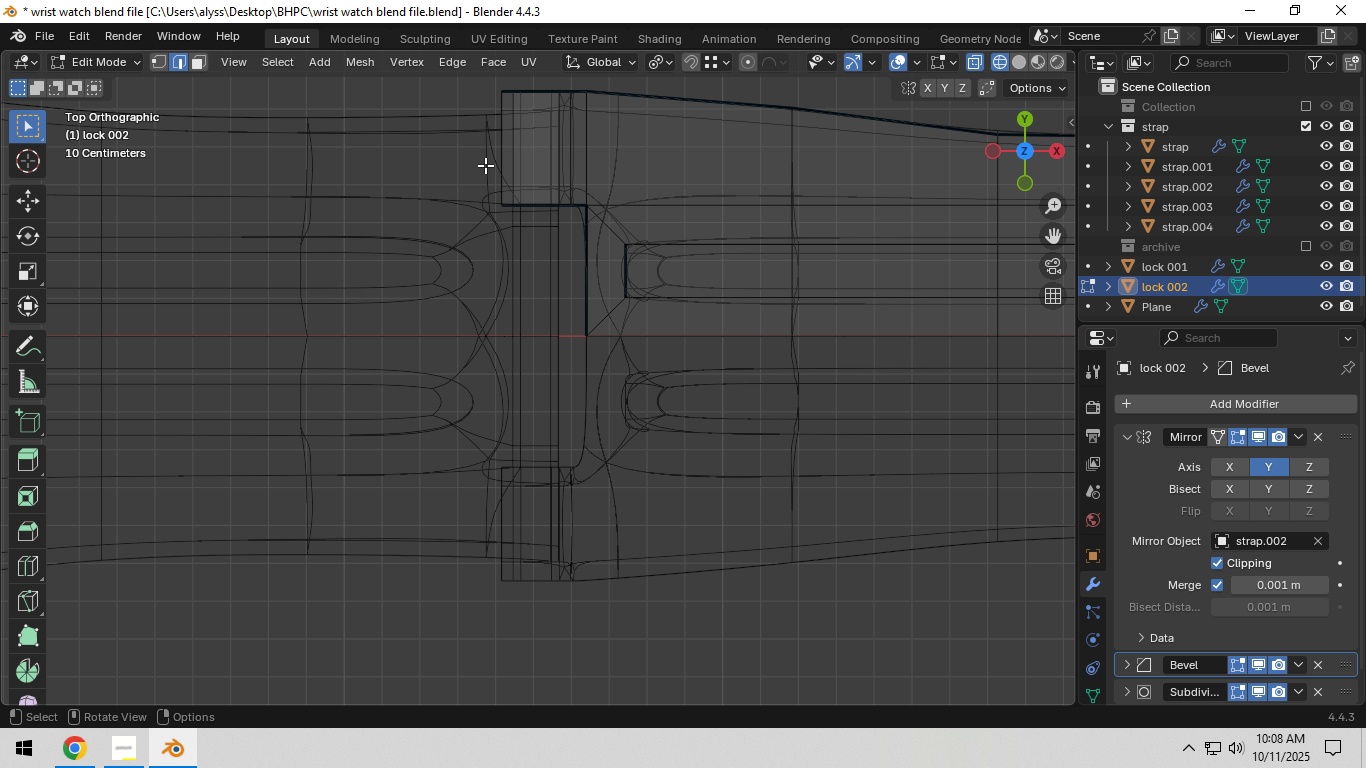 
left_click_drag(start_coordinate=[473, 155], to_coordinate=[605, 217])
 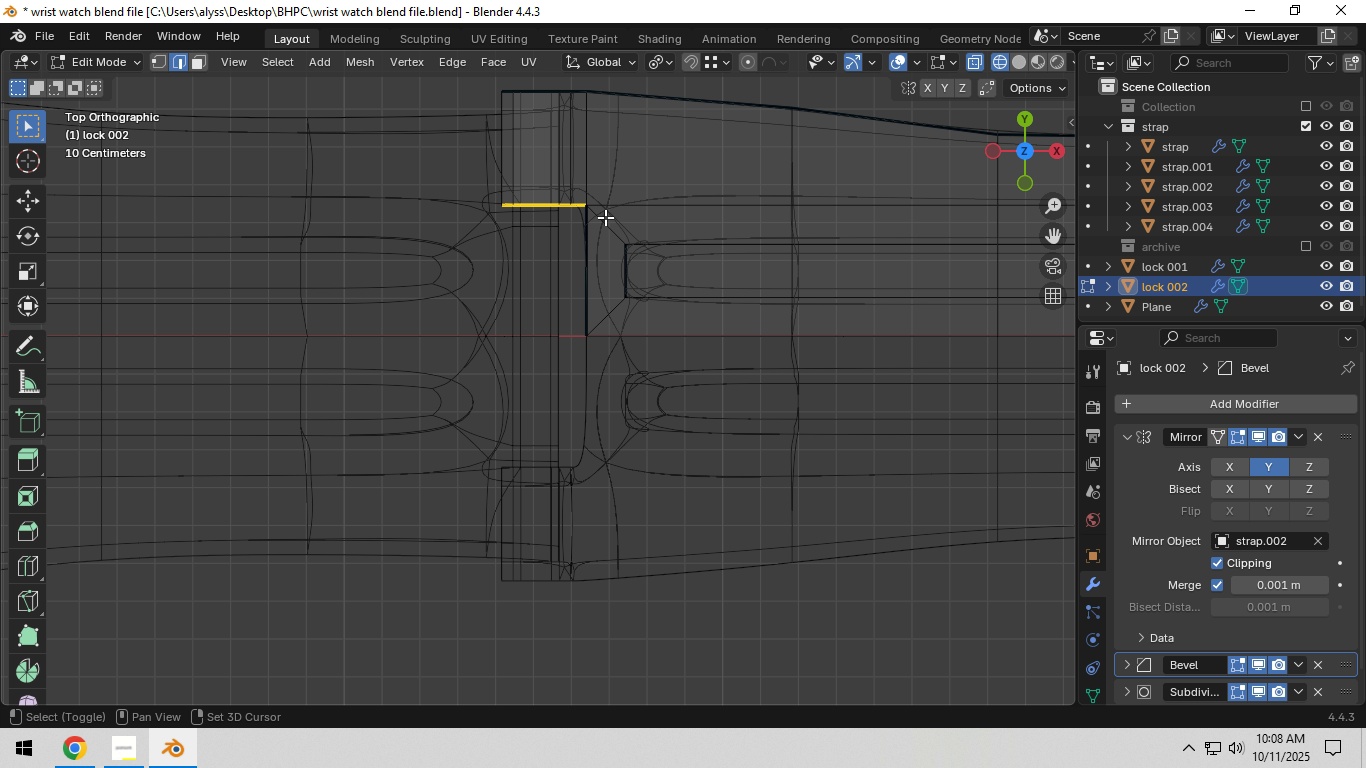 
hold_key(key=ShiftLeft, duration=0.65)
 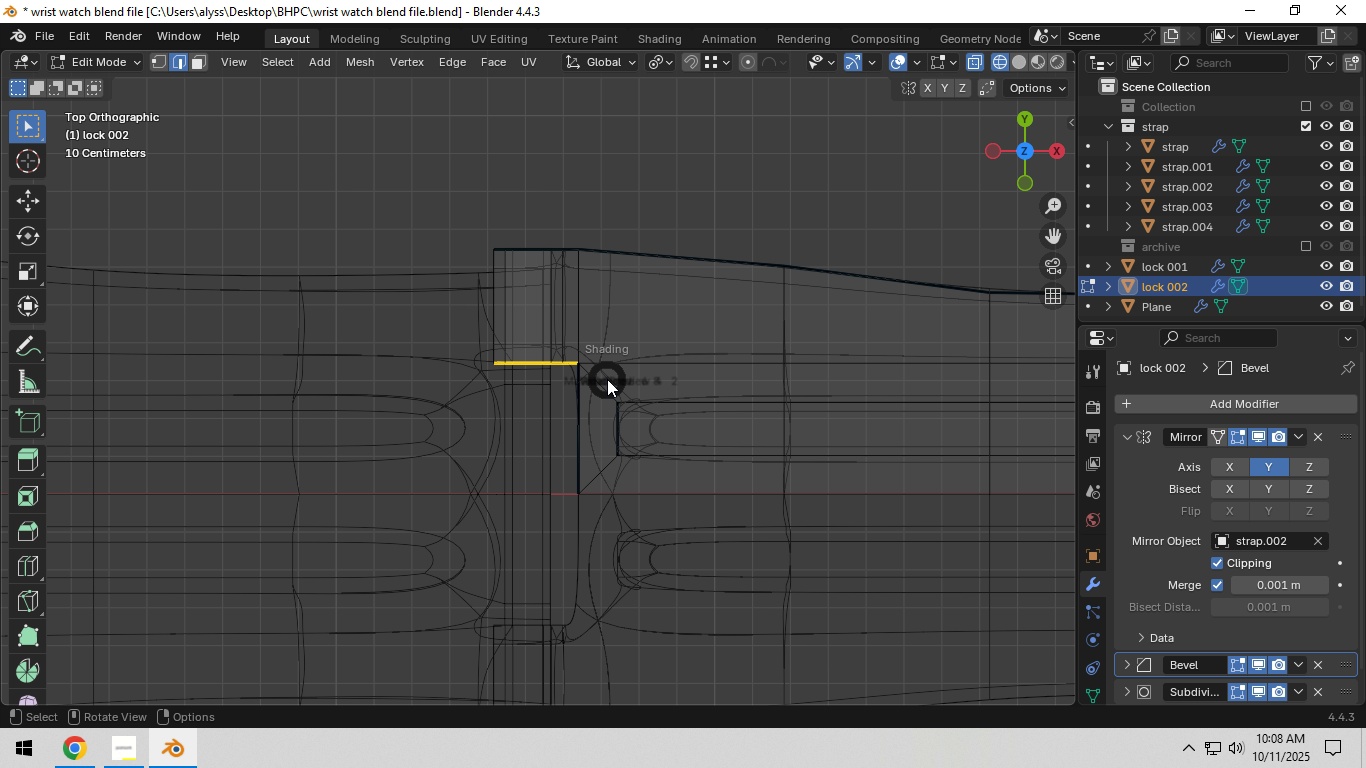 
type(zgy)
 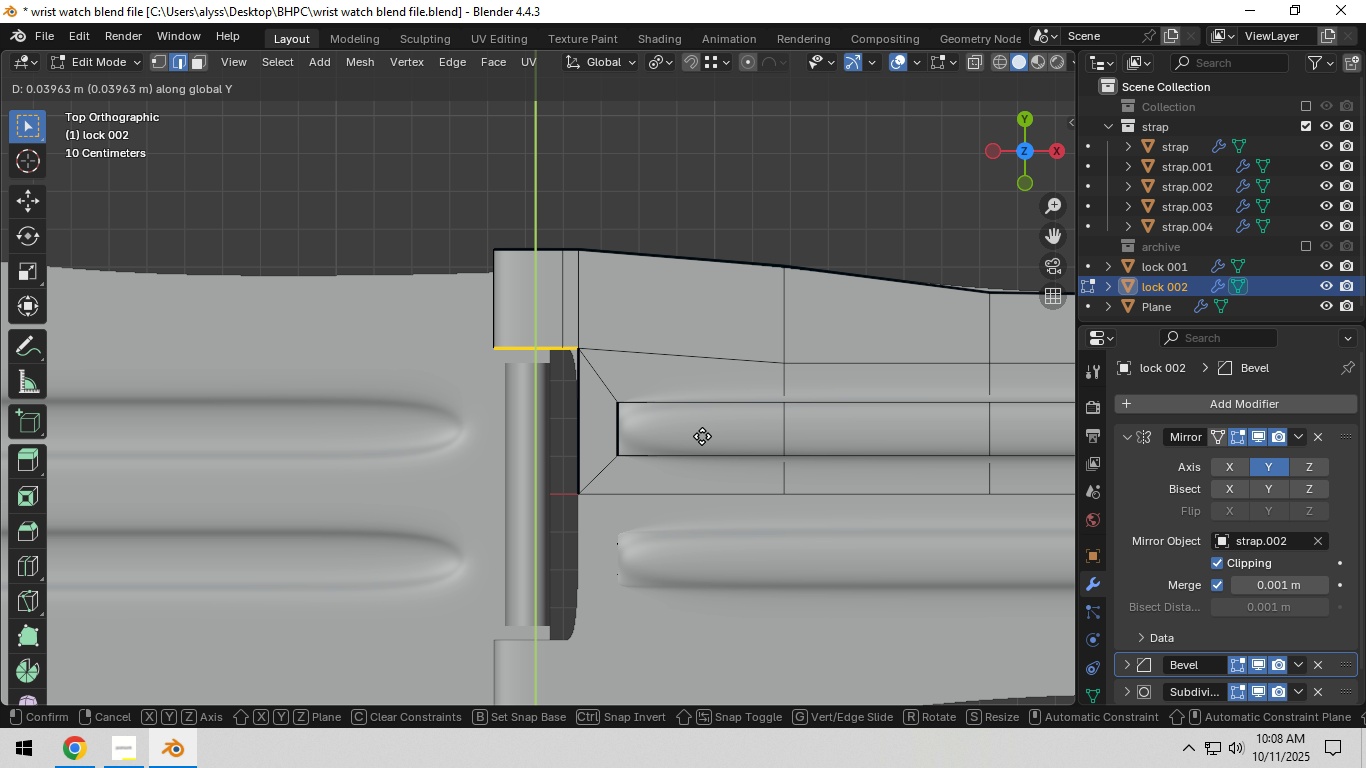 
hold_key(key=ShiftLeft, duration=1.5)
 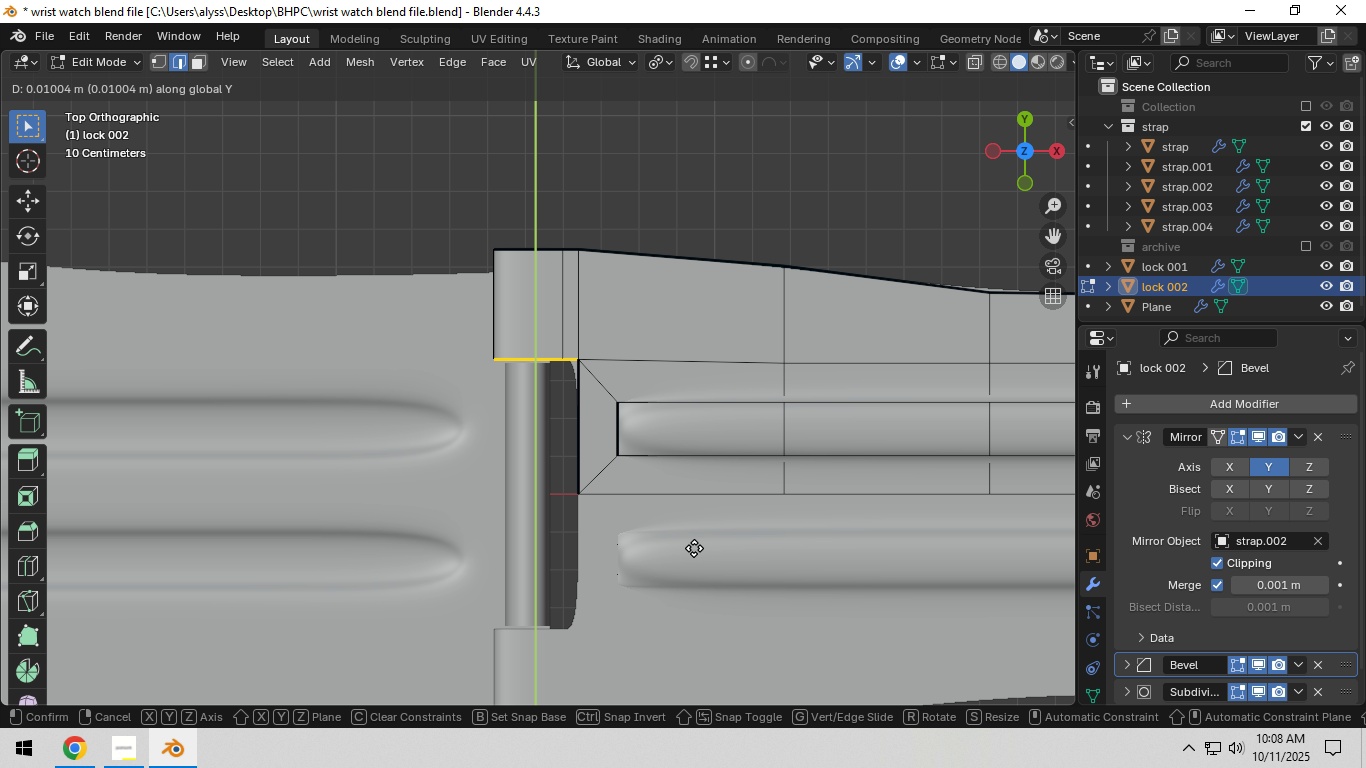 
hold_key(key=ShiftLeft, duration=1.17)
left_click([694, 548])
 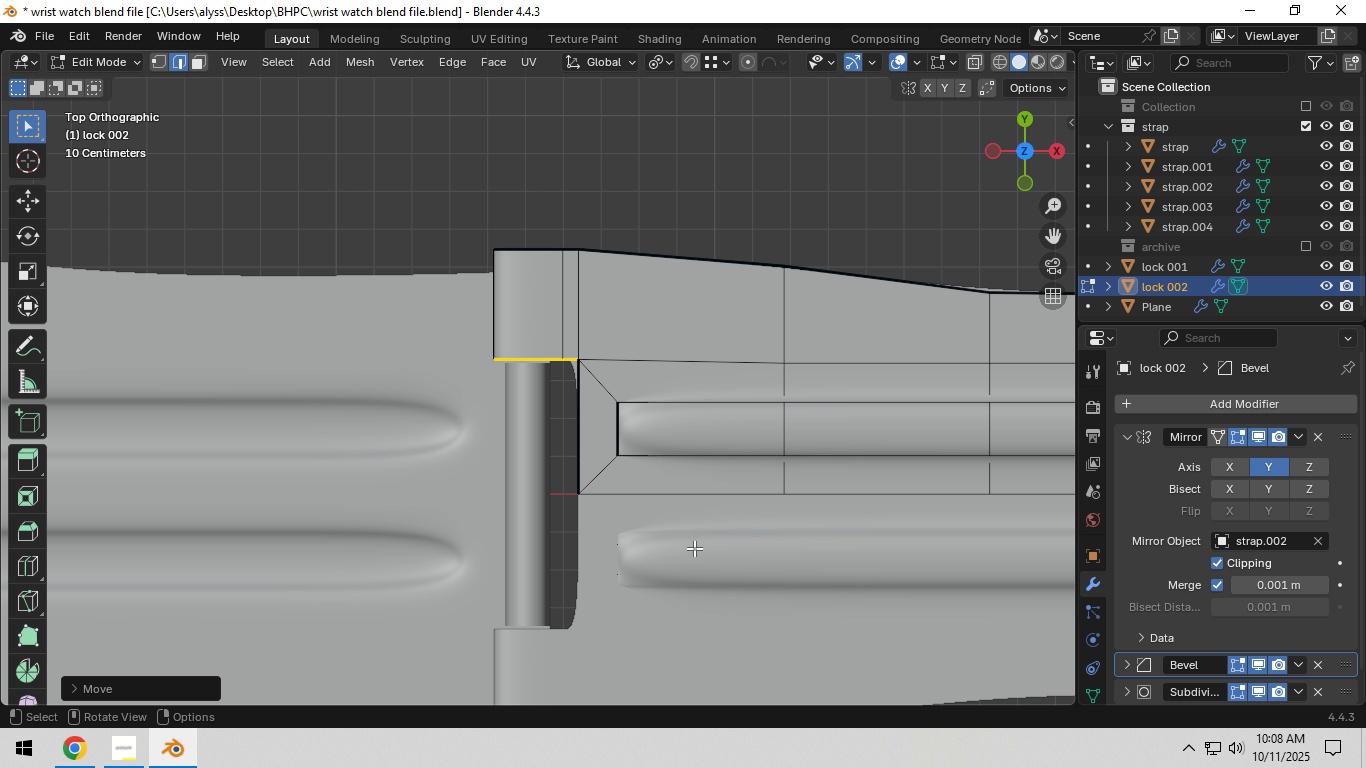 
scroll: coordinate [694, 548], scroll_direction: down, amount: 5.0
 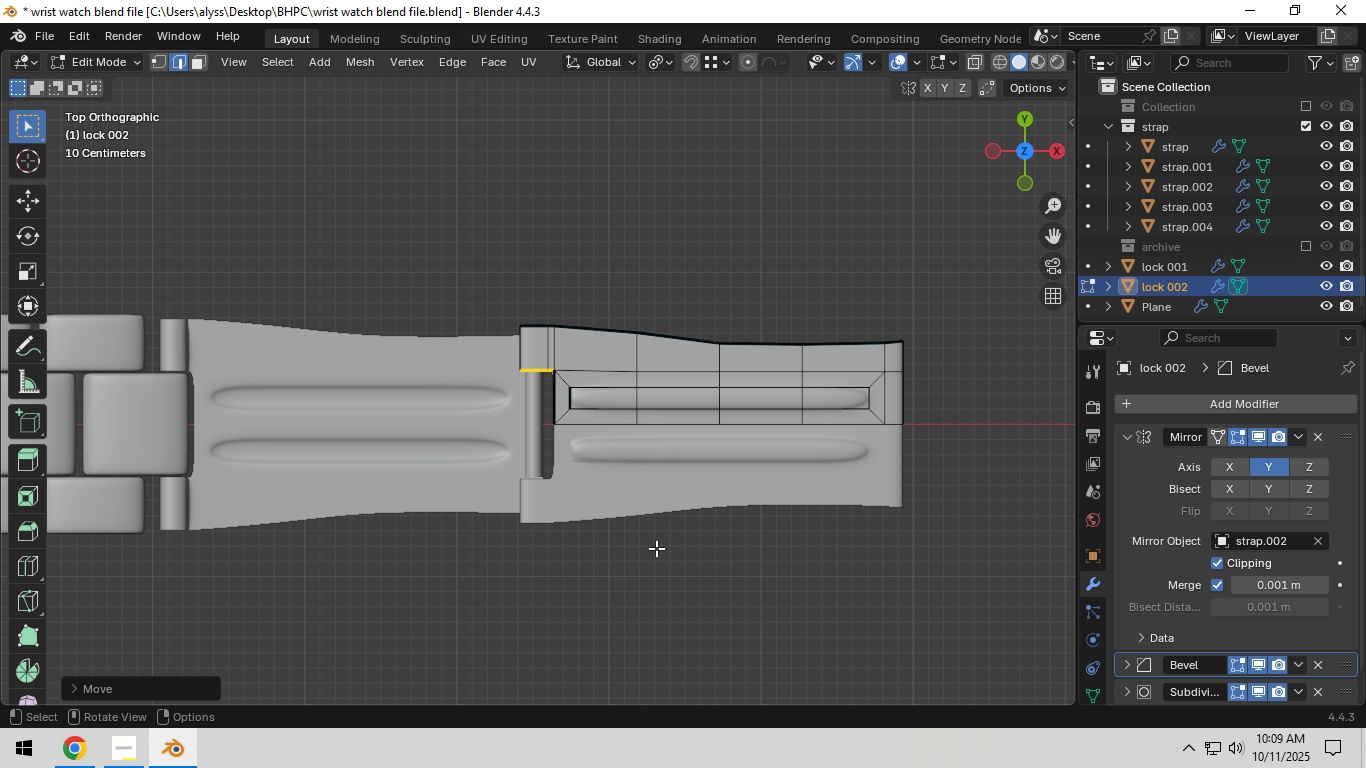 
hold_key(key=ShiftLeft, duration=0.61)
 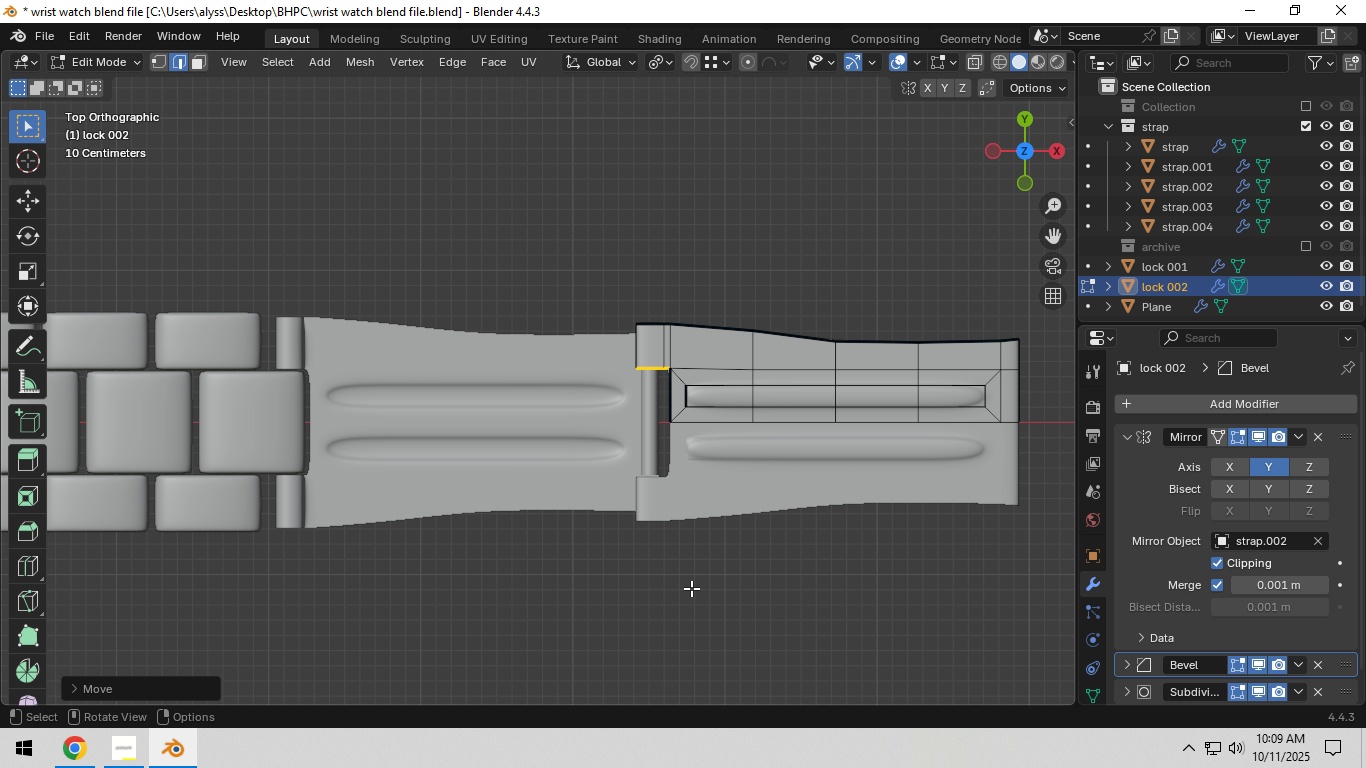 
key(Z)
 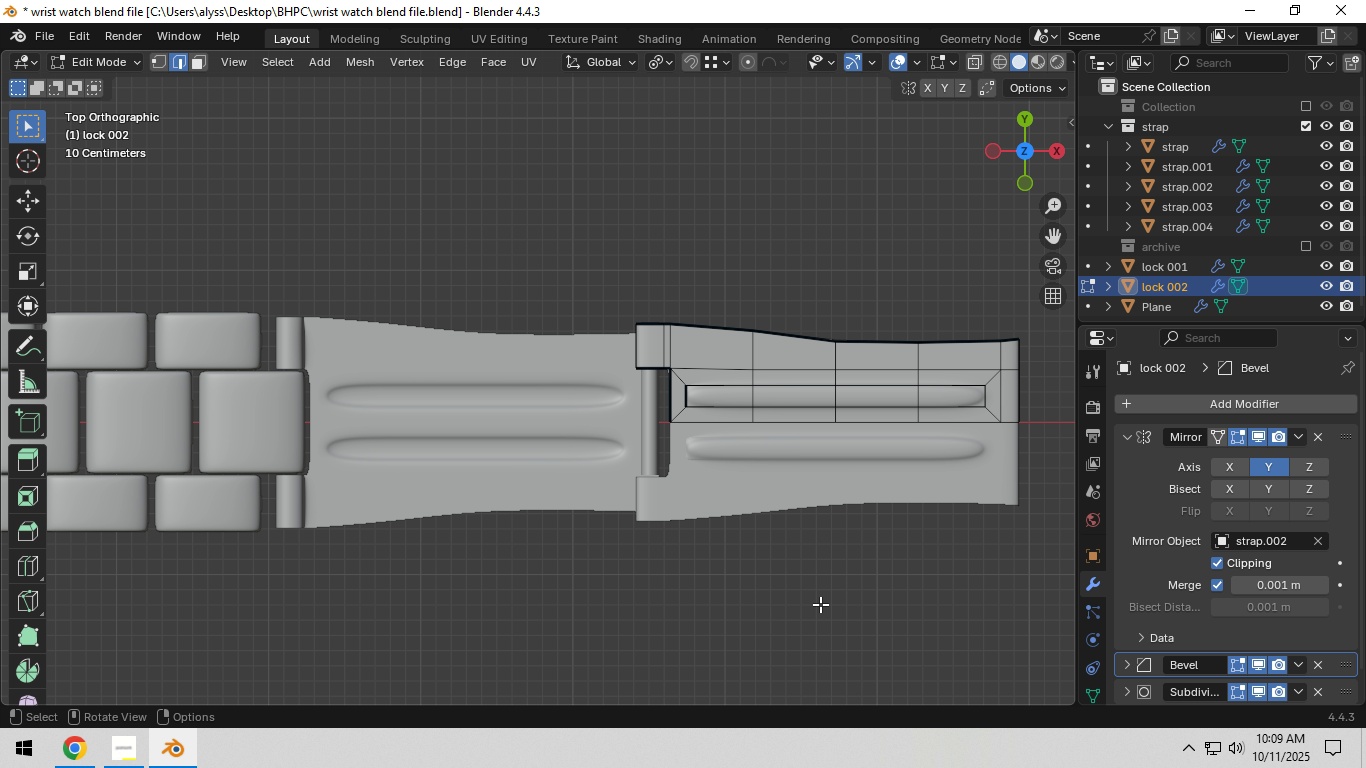 
left_click([820, 604])
 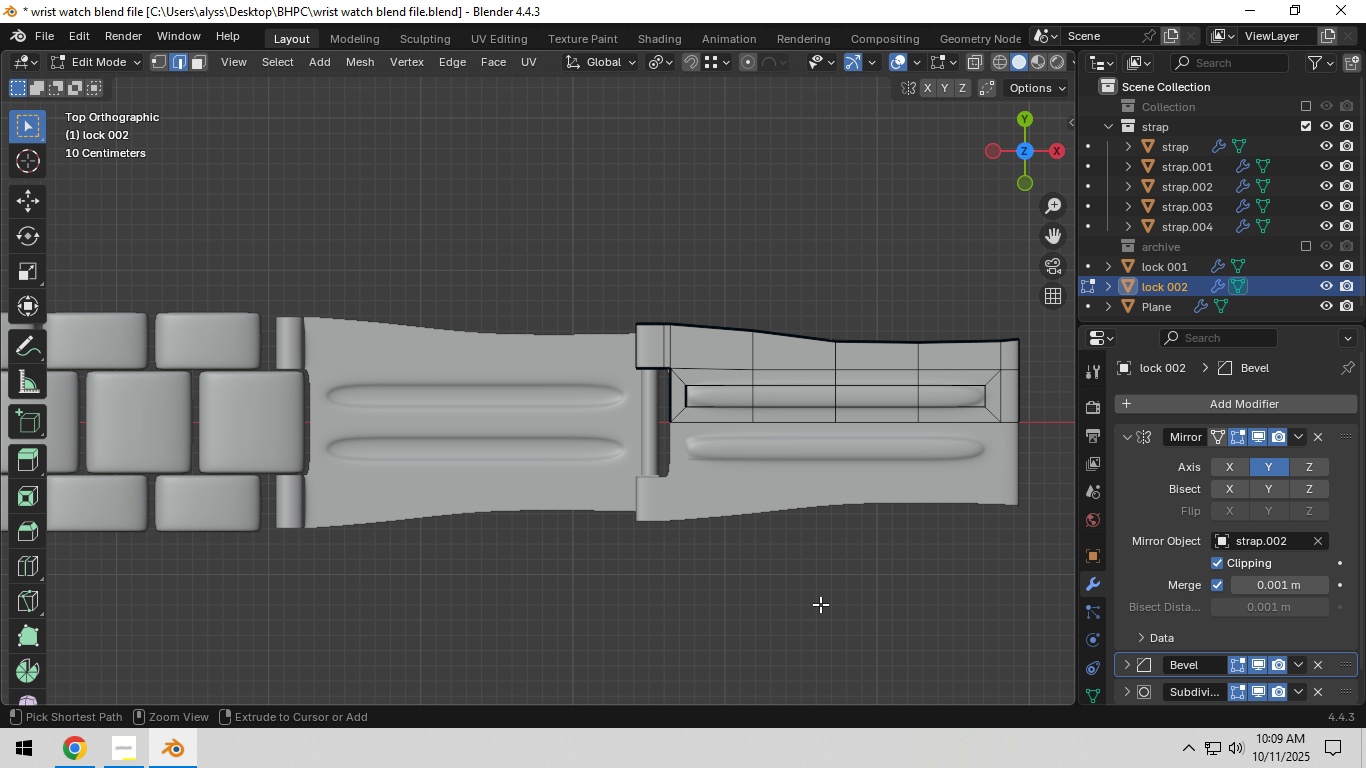 
key(Control+S)
 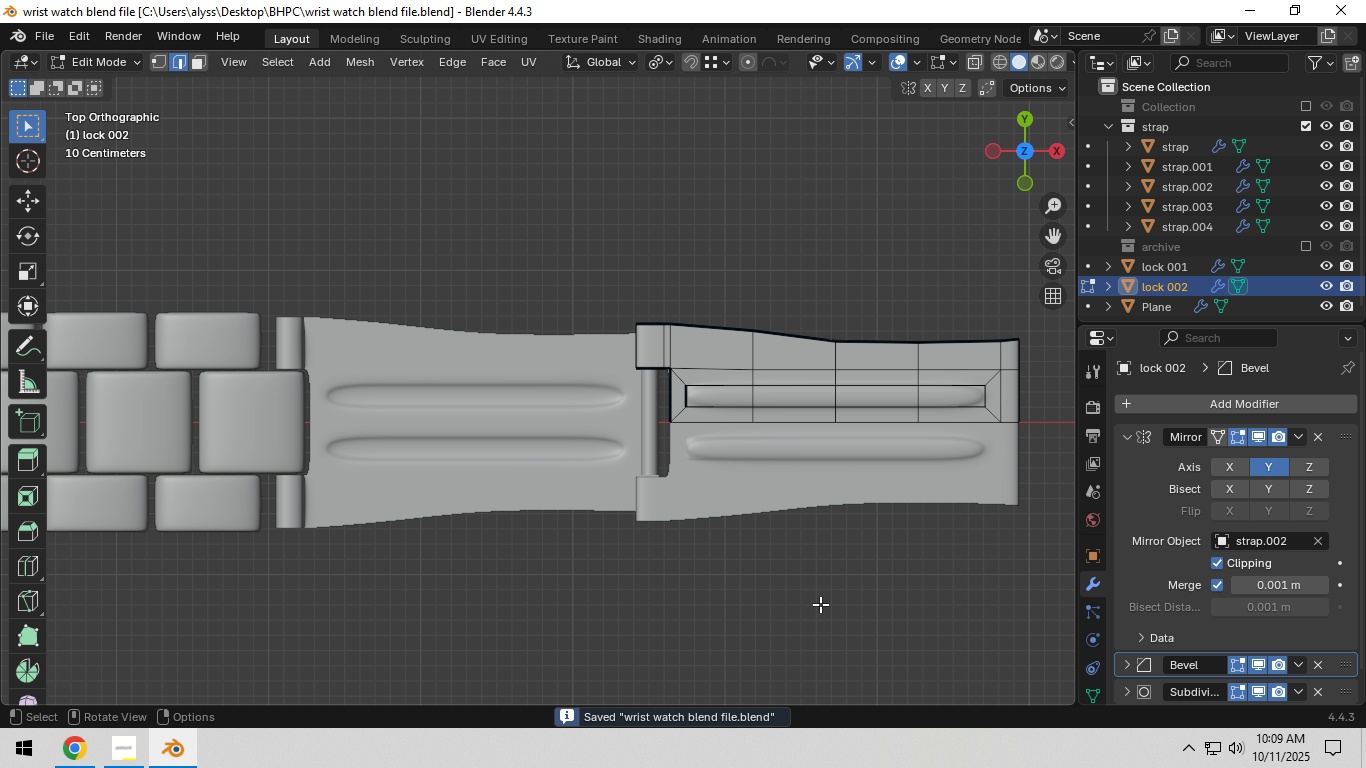 
scroll: coordinate [816, 605], scroll_direction: down, amount: 8.0
 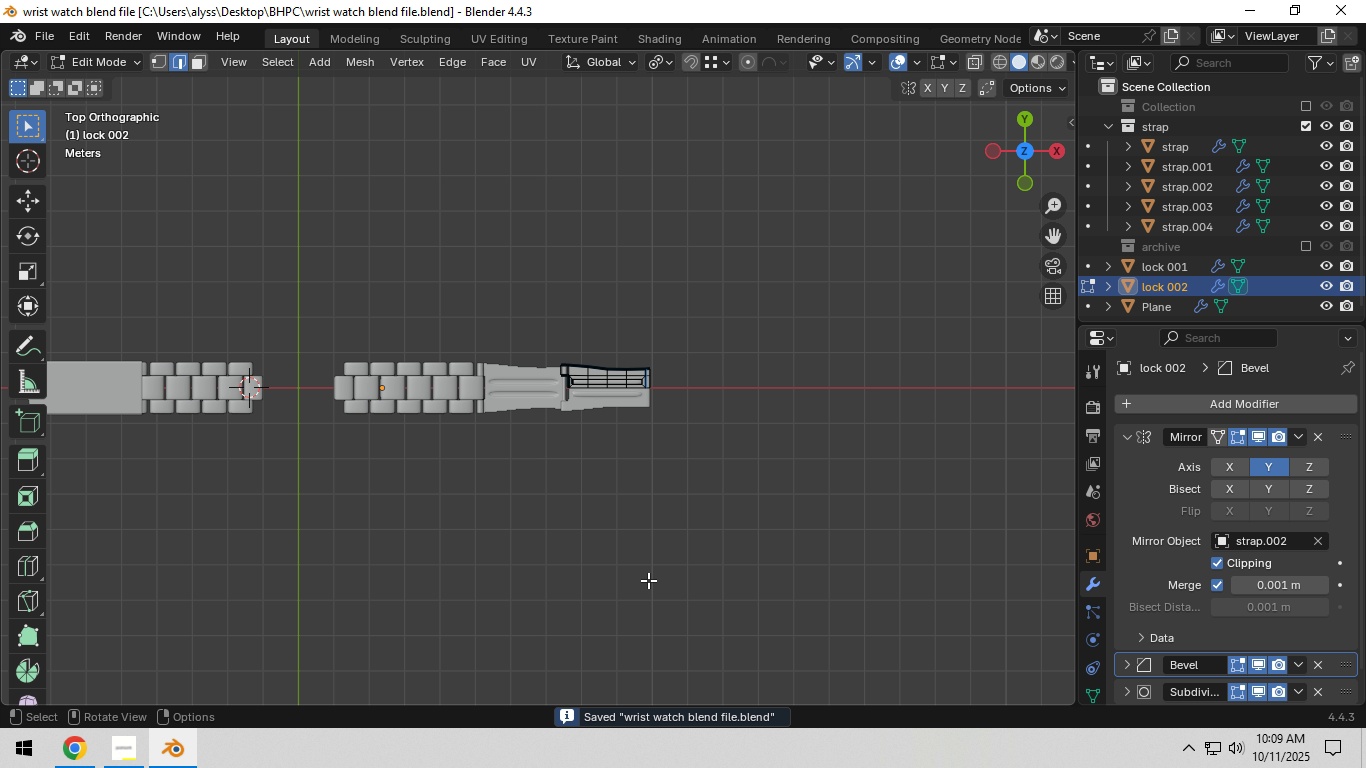 
hold_key(key=ShiftLeft, duration=1.23)
 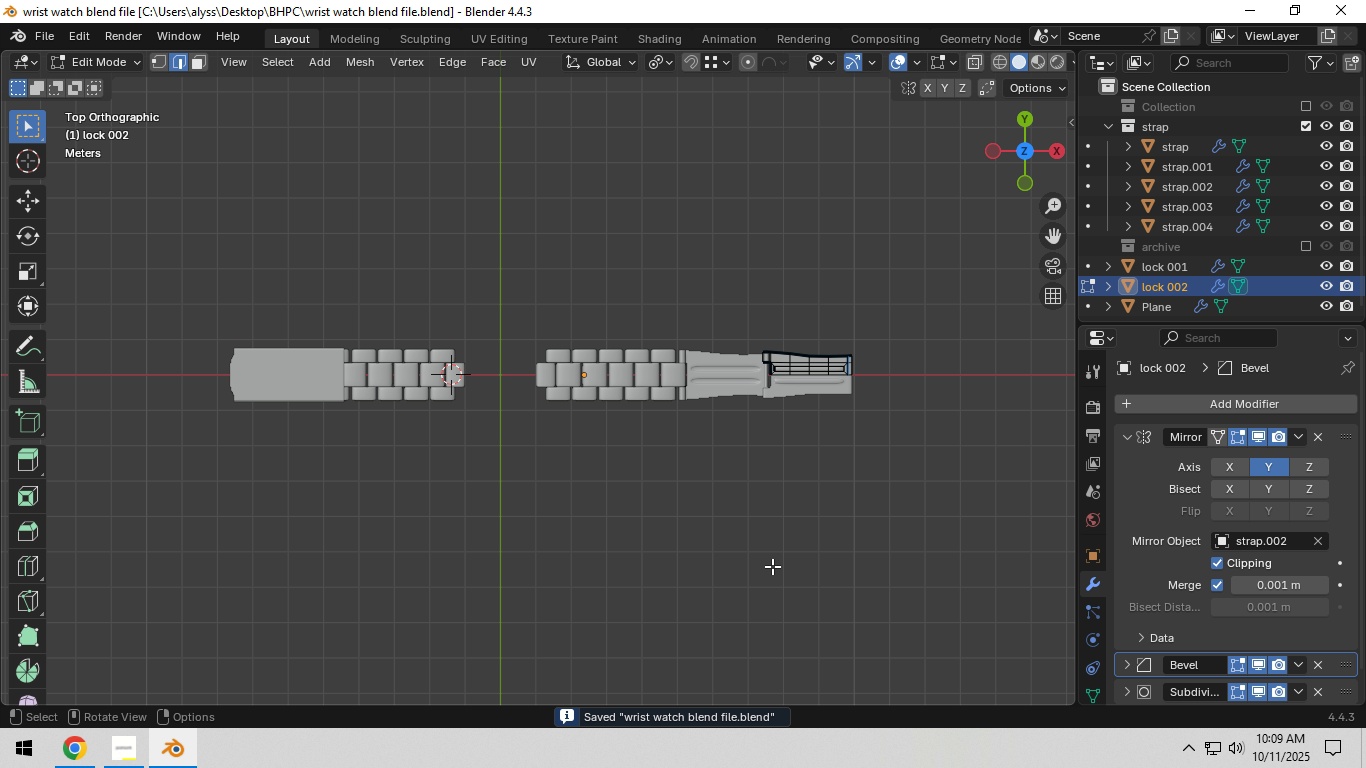 
key(Control+S)
 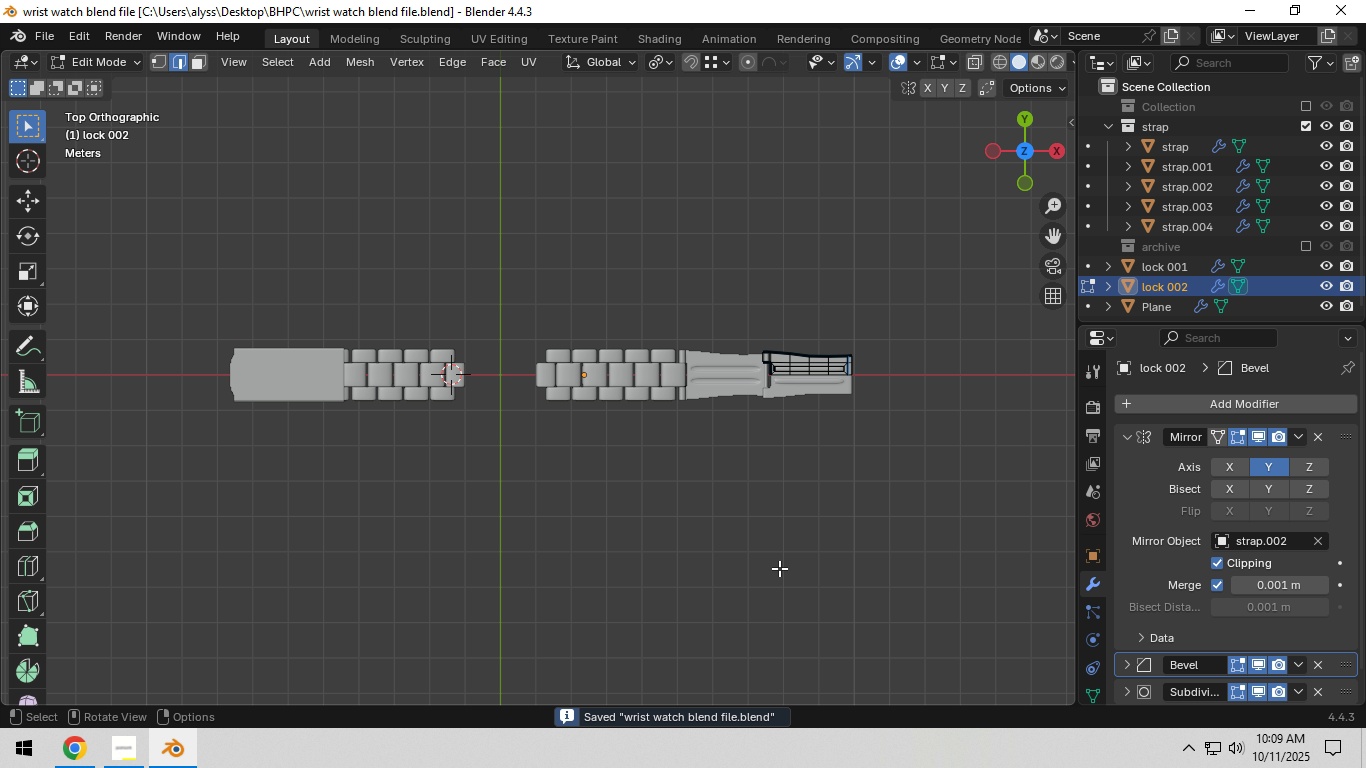 
key(Tab)
 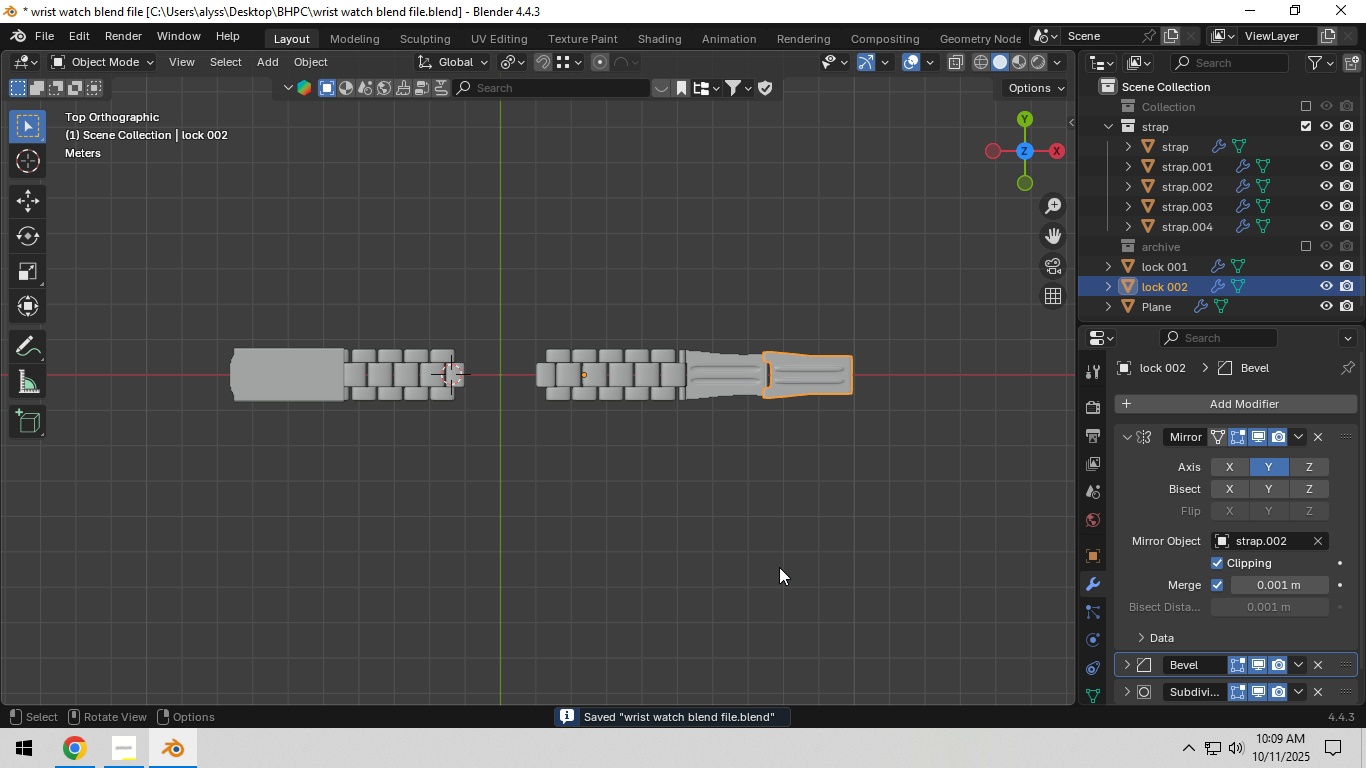 
left_click([779, 567])
 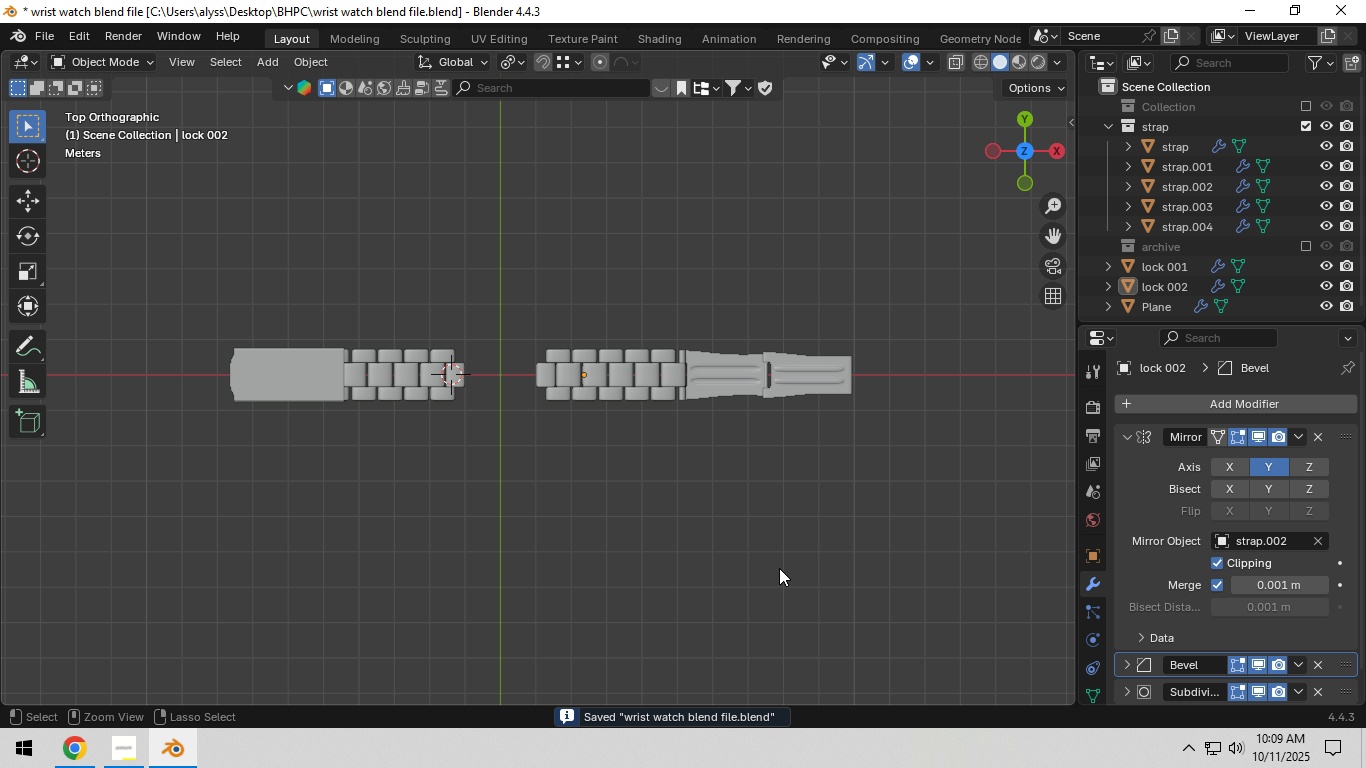 
key(Control+S)
 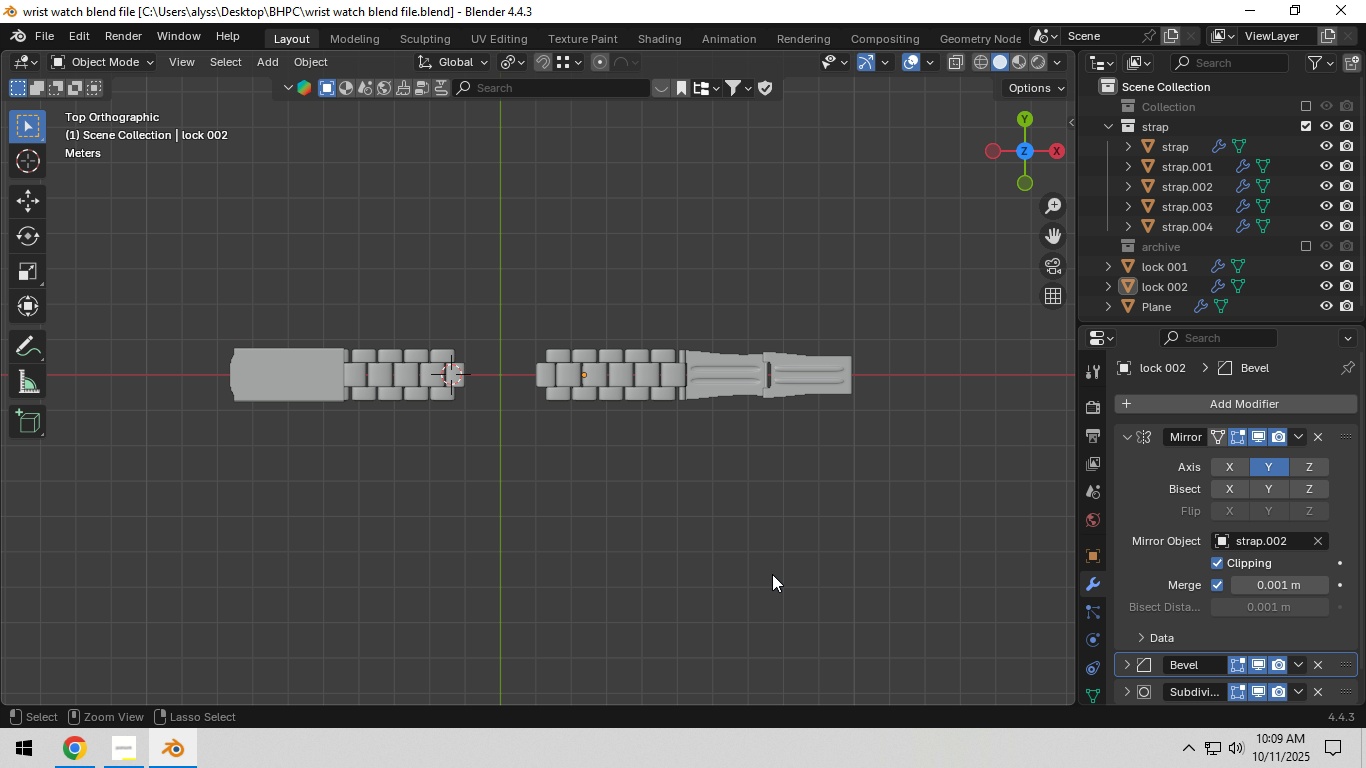 
key(Control+S)
 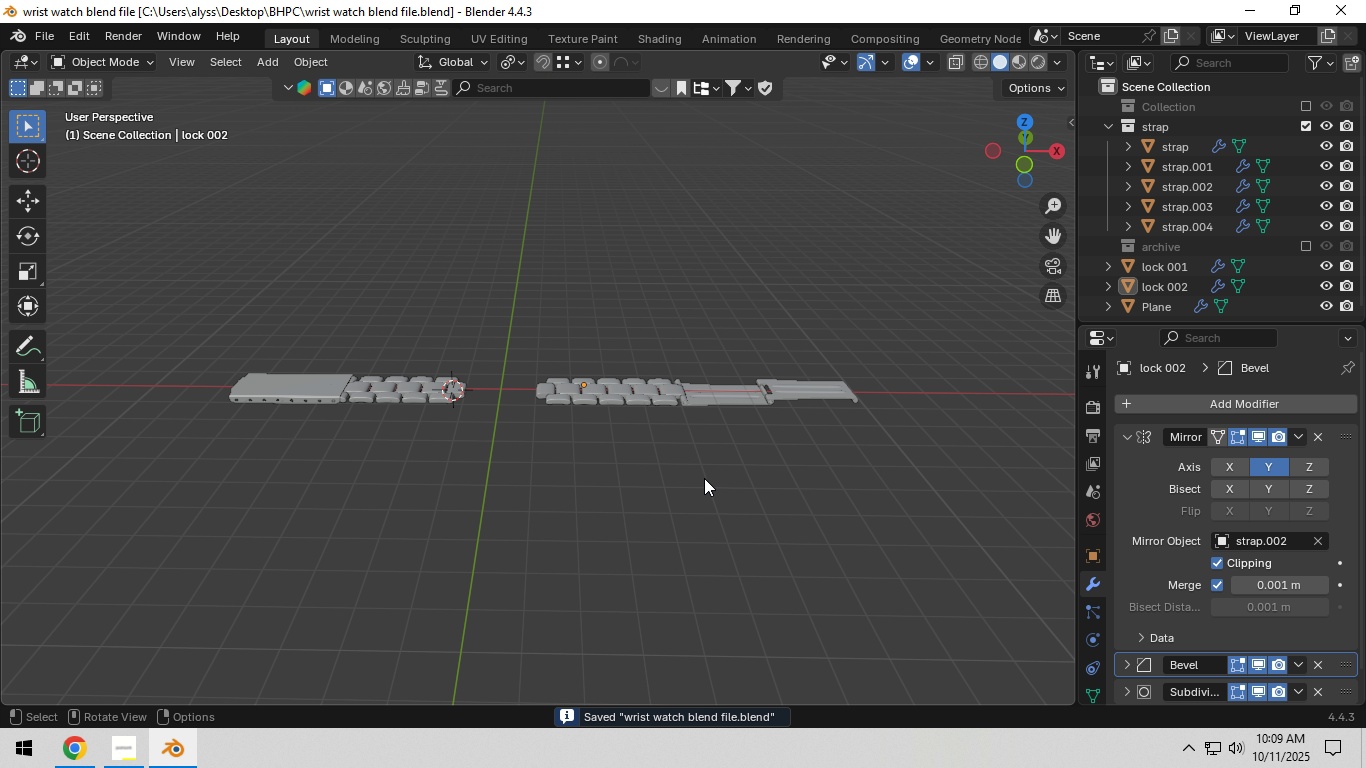 
scroll: coordinate [674, 519], scroll_direction: up, amount: 4.0
 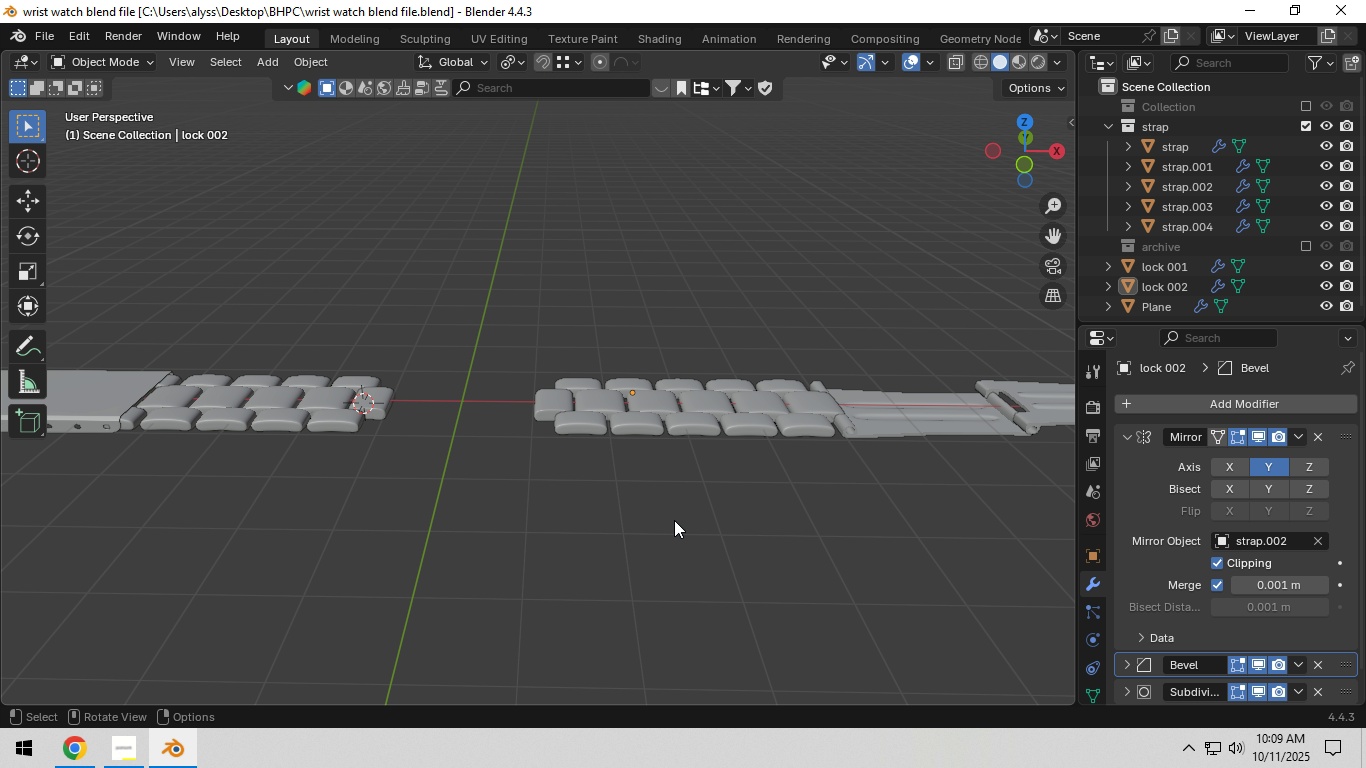 
key(Control+S)
 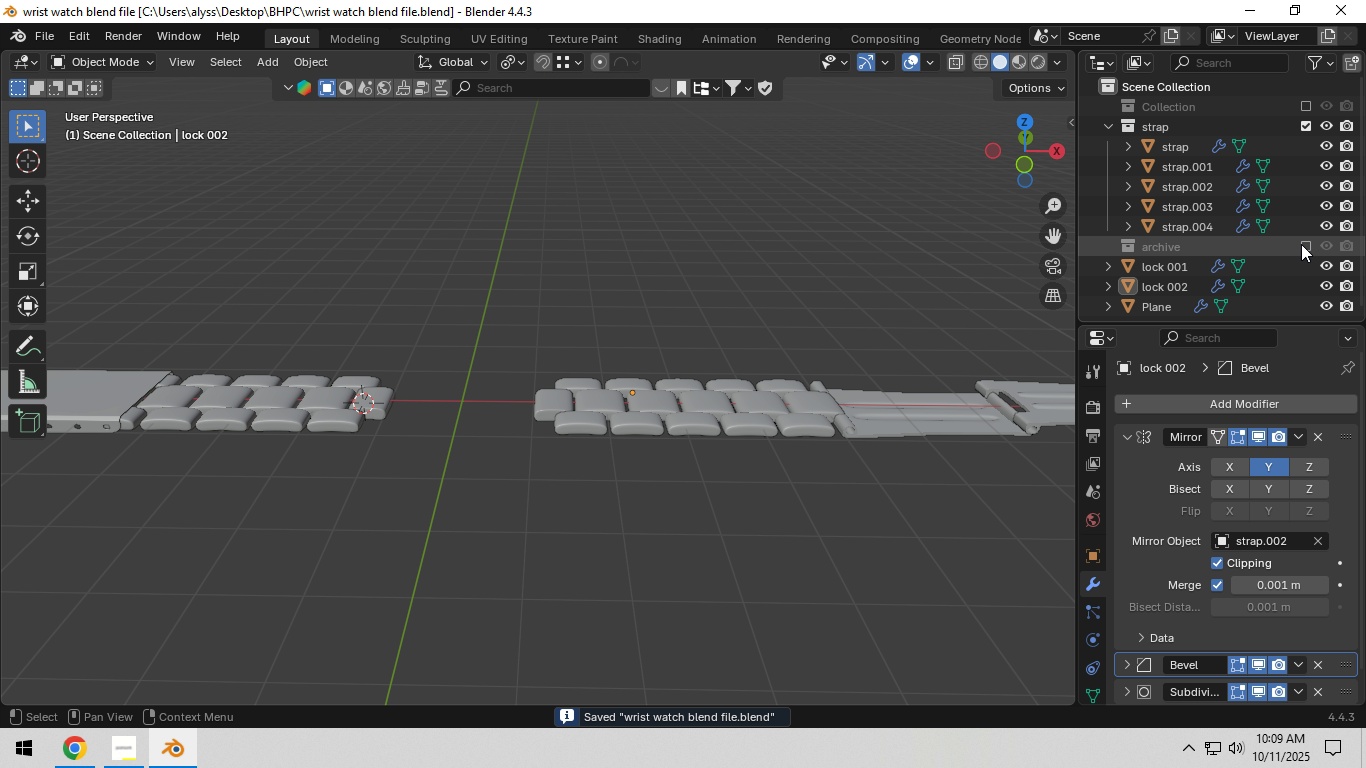 
left_click([1302, 244])
 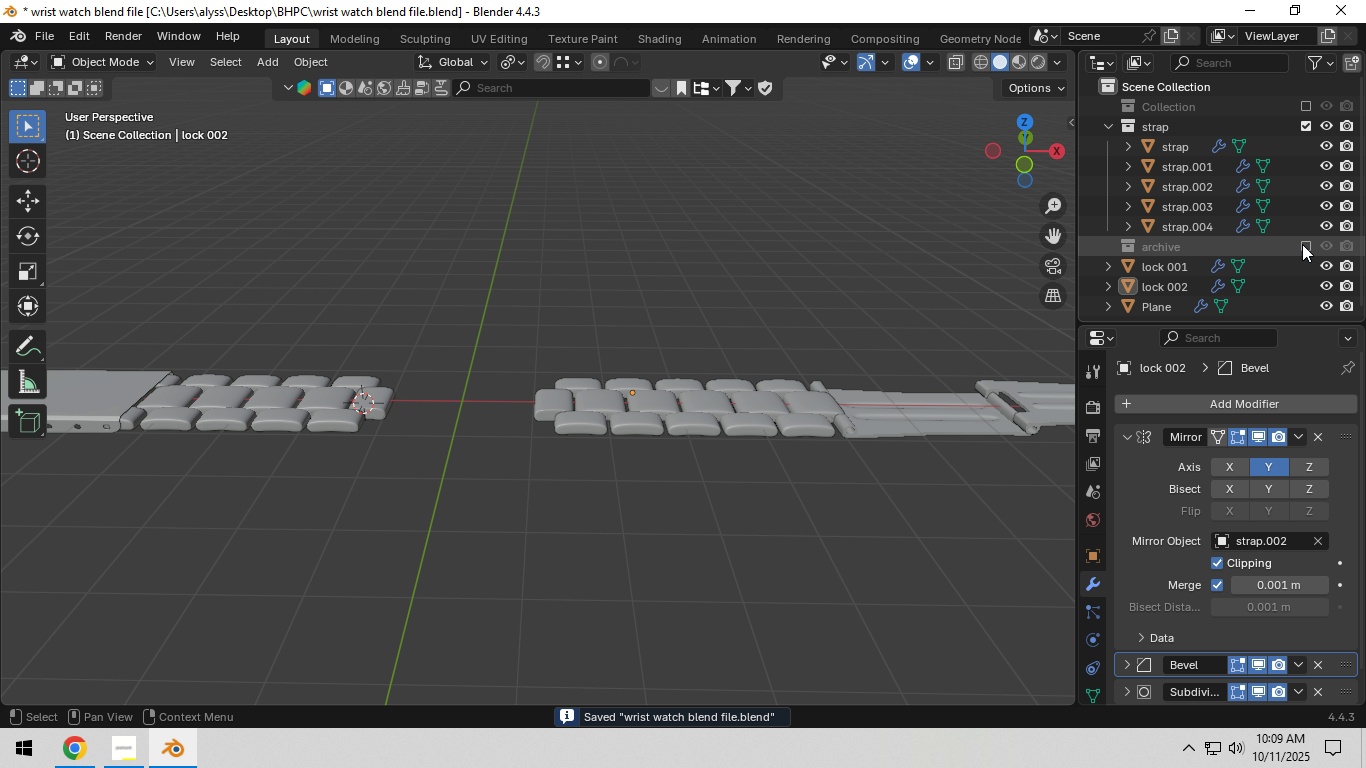 
left_click([1302, 244])
 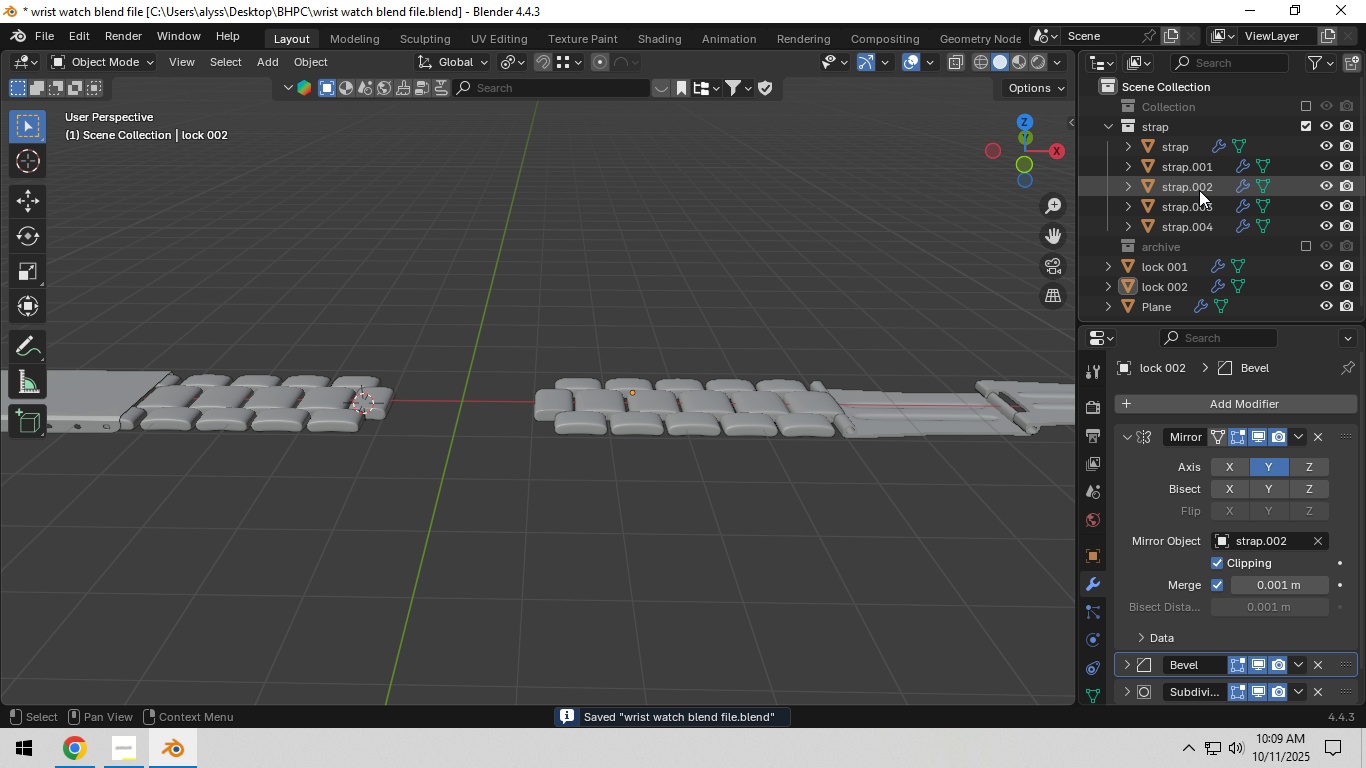 
scroll: coordinate [1159, 262], scroll_direction: down, amount: 1.0
 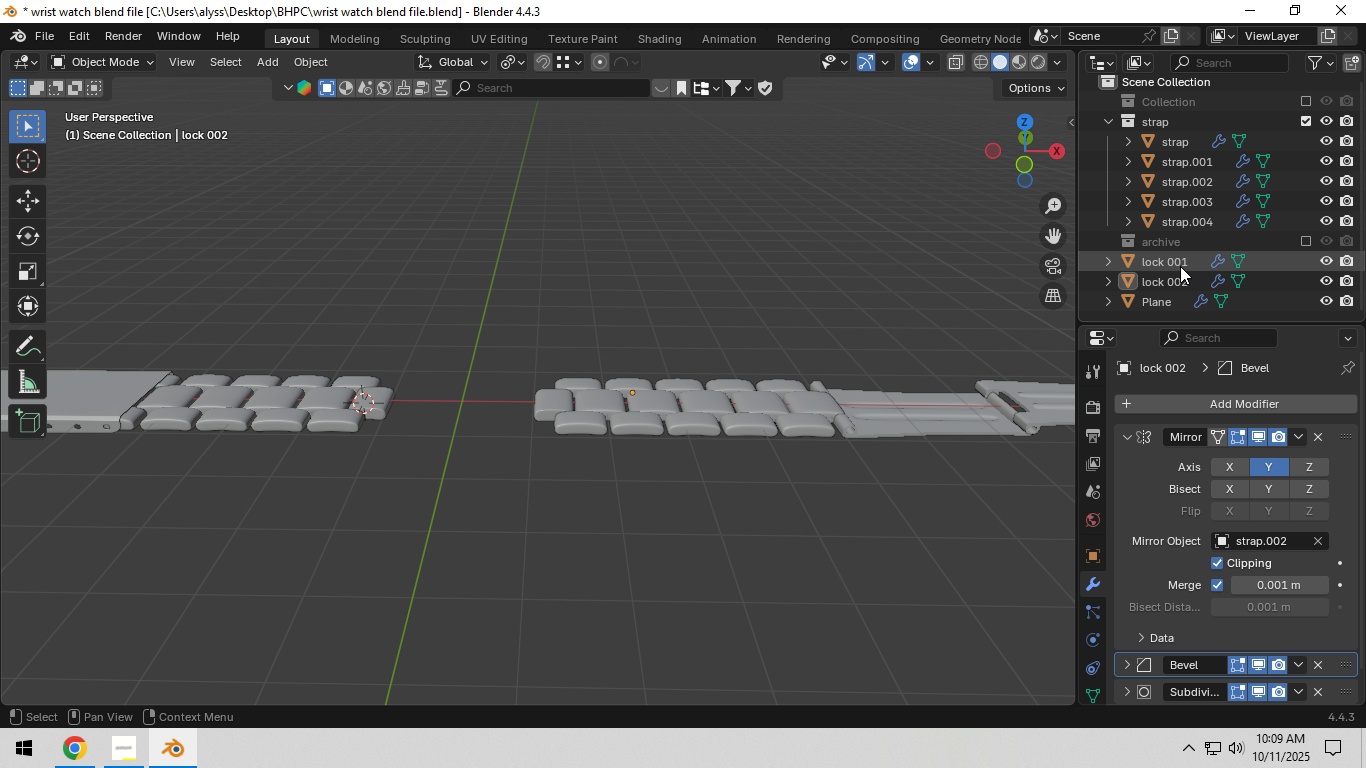 
left_click([1180, 263])
 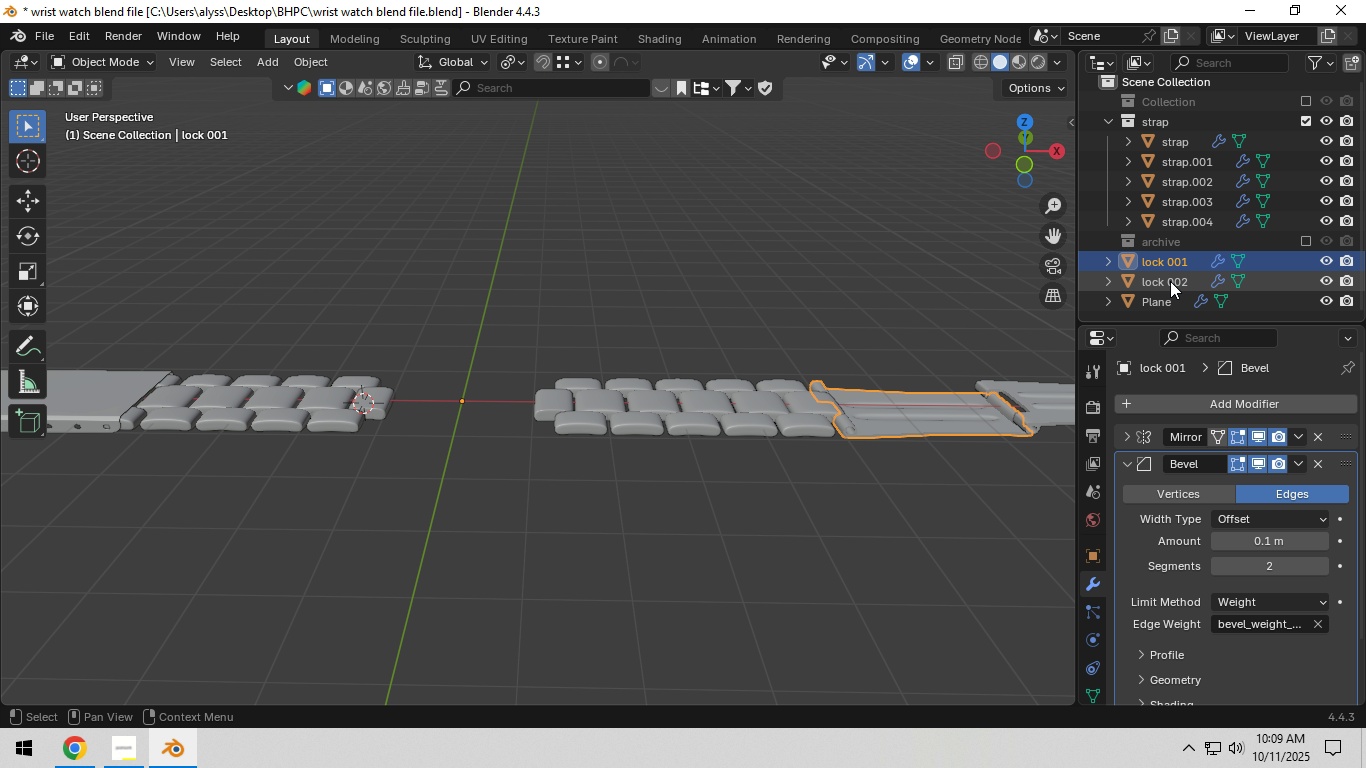 
left_click([1170, 281])
 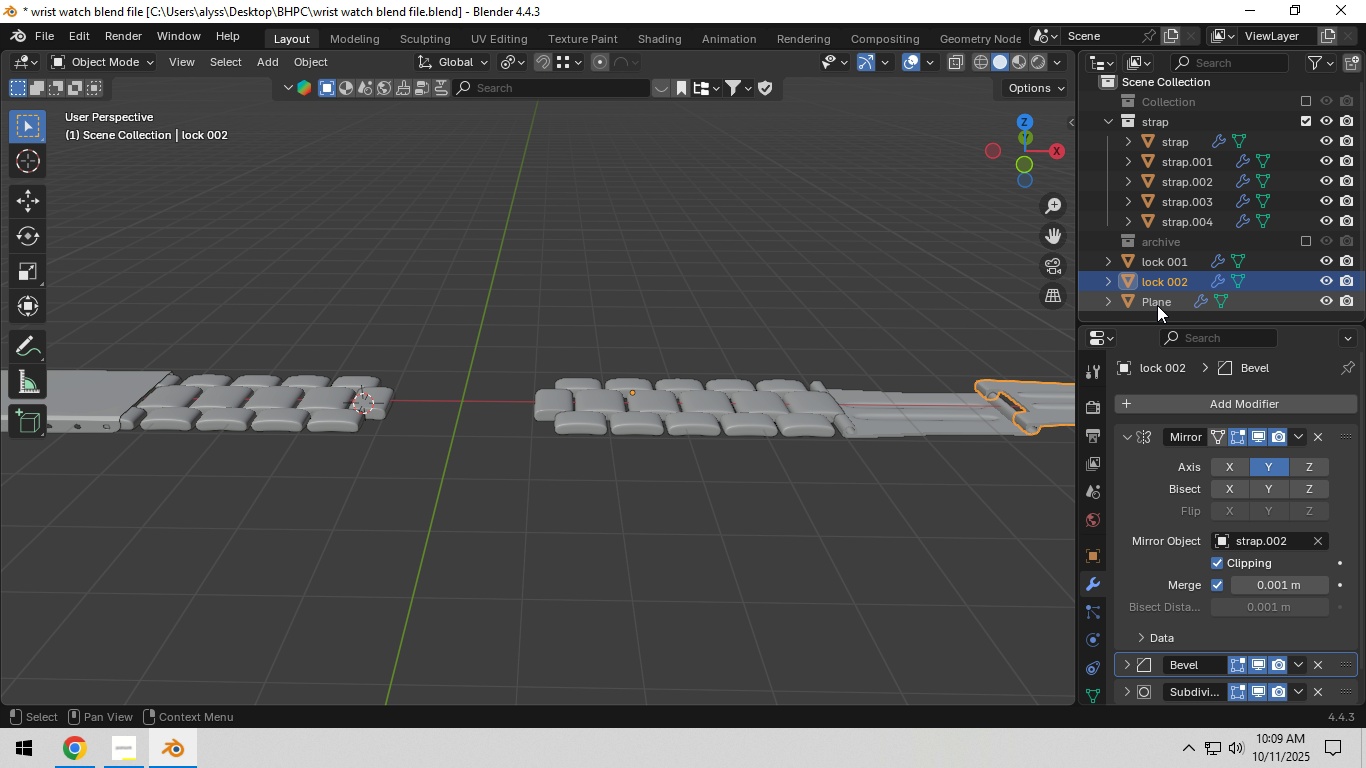 
left_click([1157, 305])
 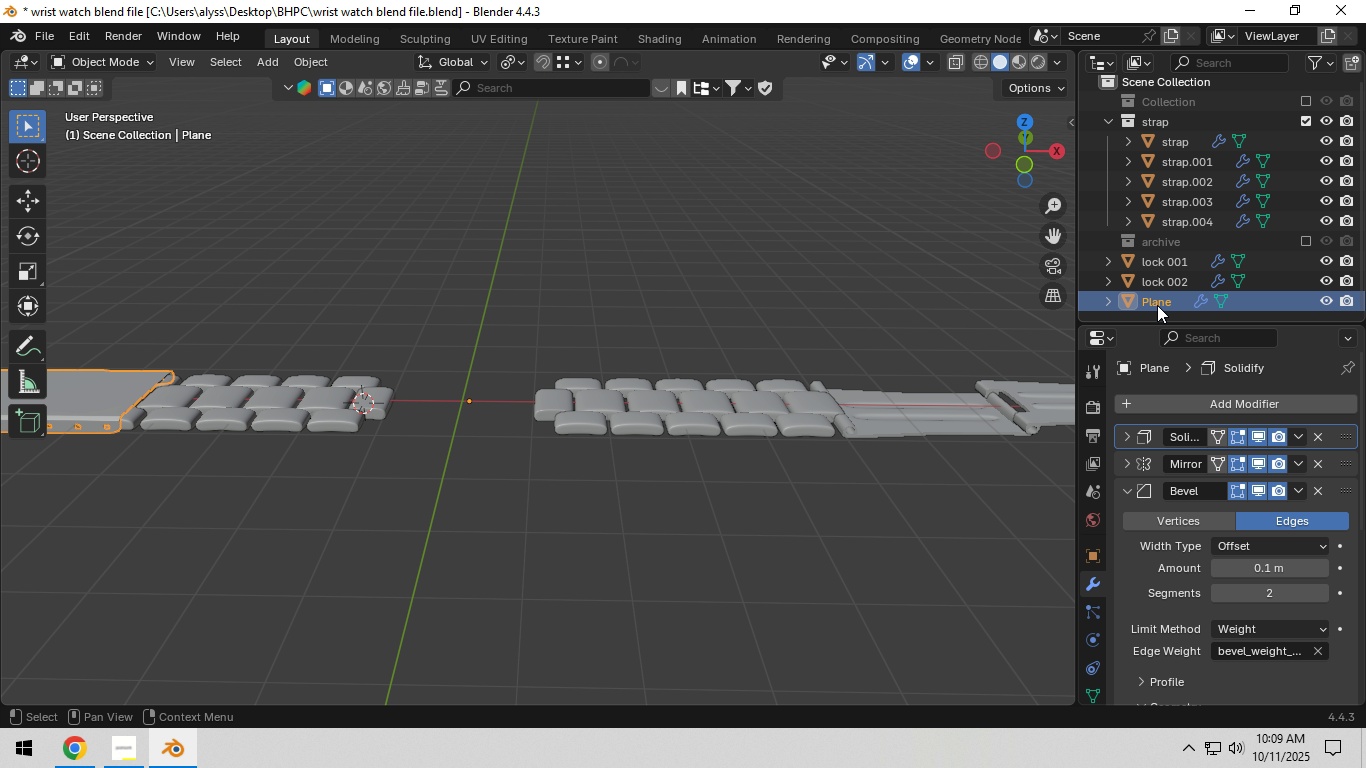 
double_click([1157, 305])
 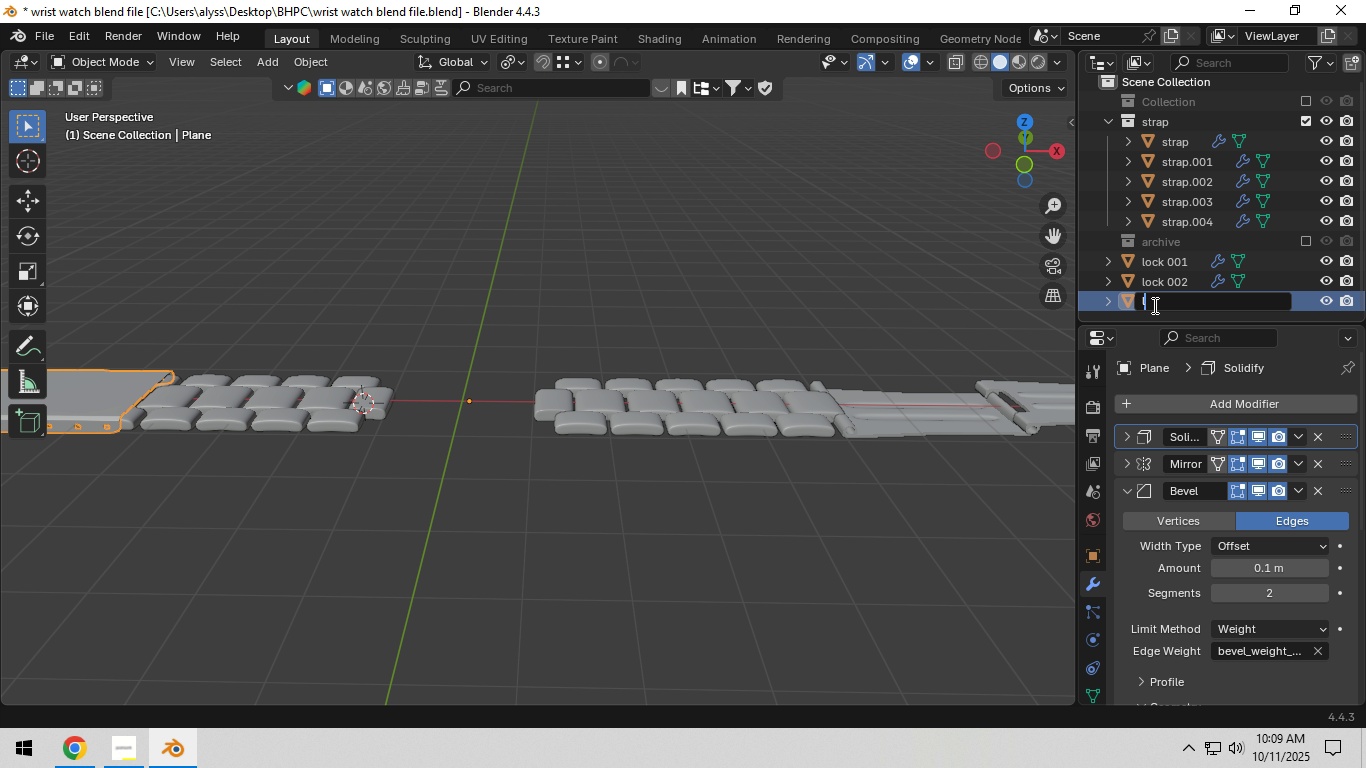 
type(lock ..3)
key(NumpadEnter)
 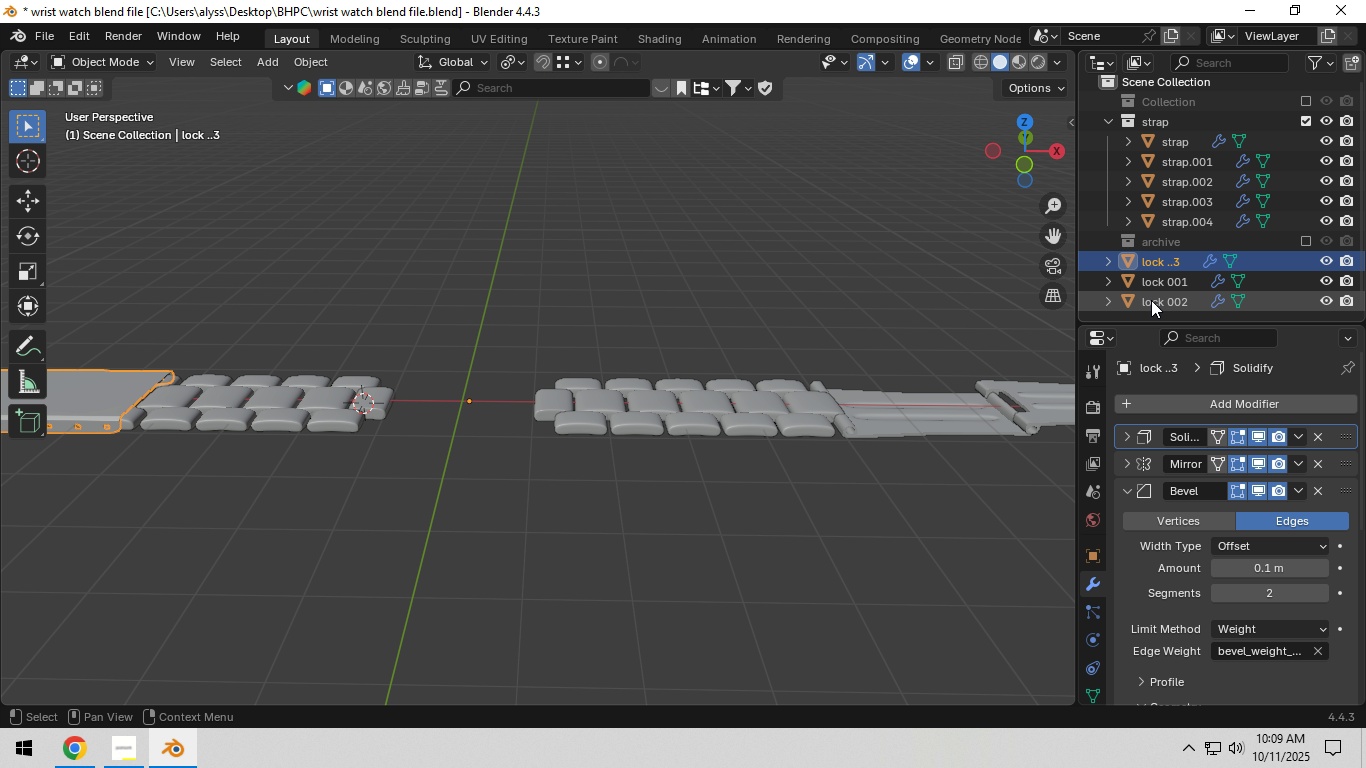 
left_click([1153, 299])
 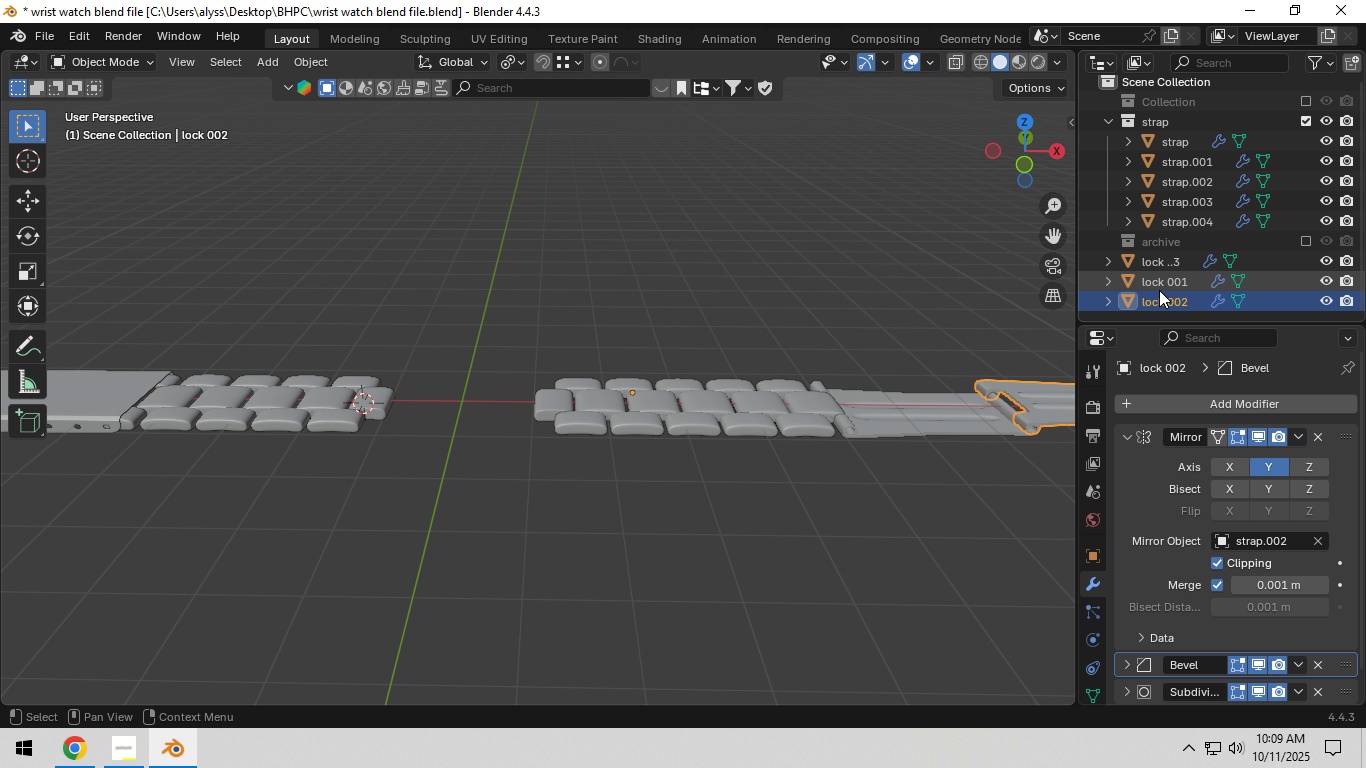 
hold_key(key=ShiftLeft, duration=0.74)
left_click([1159, 290])
 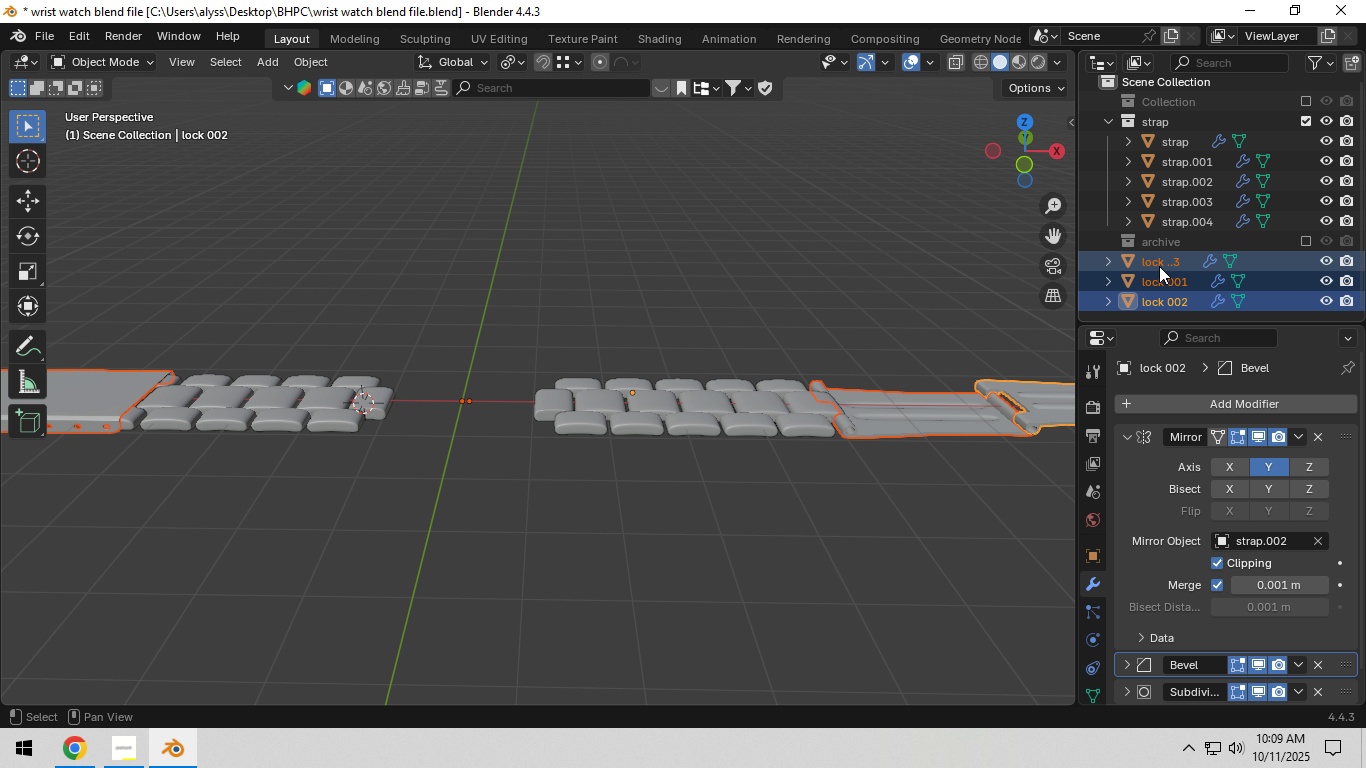 
double_click([1159, 266])
 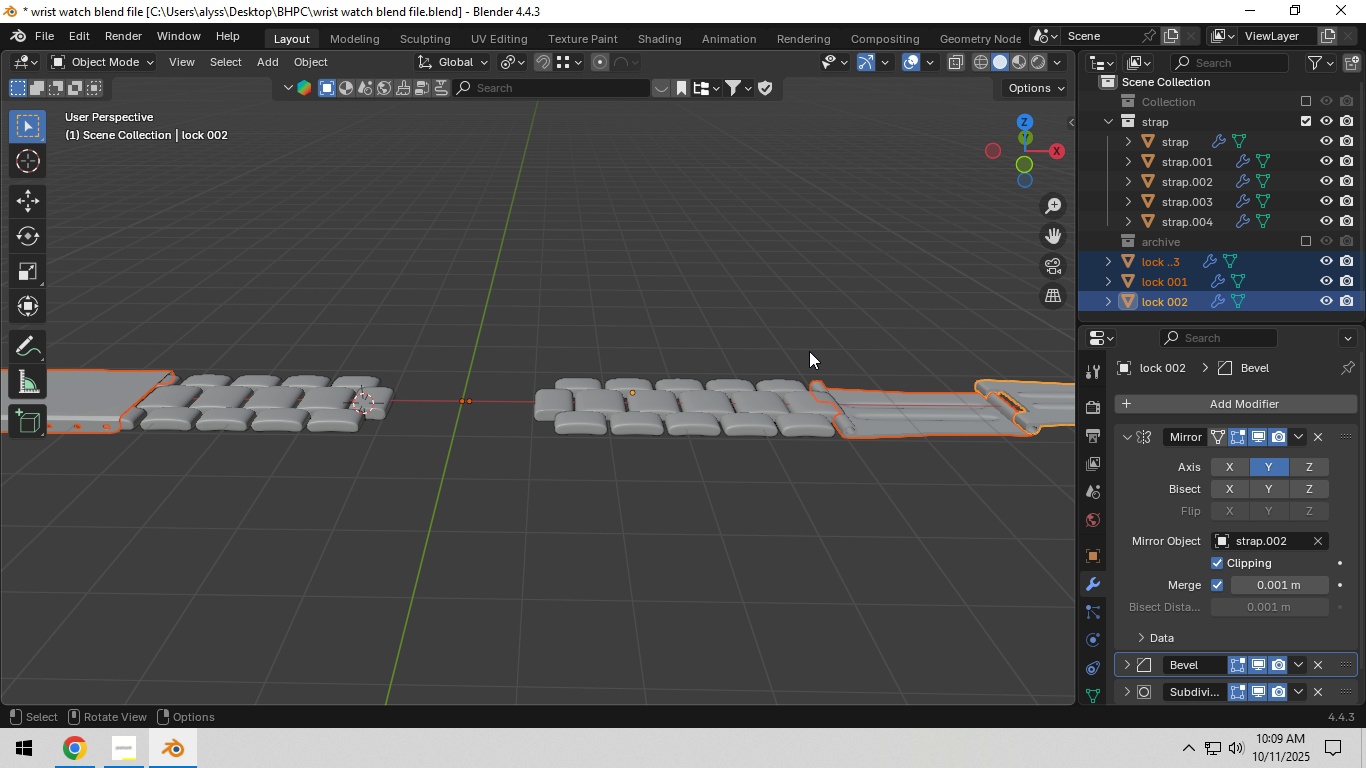 
key(M)
 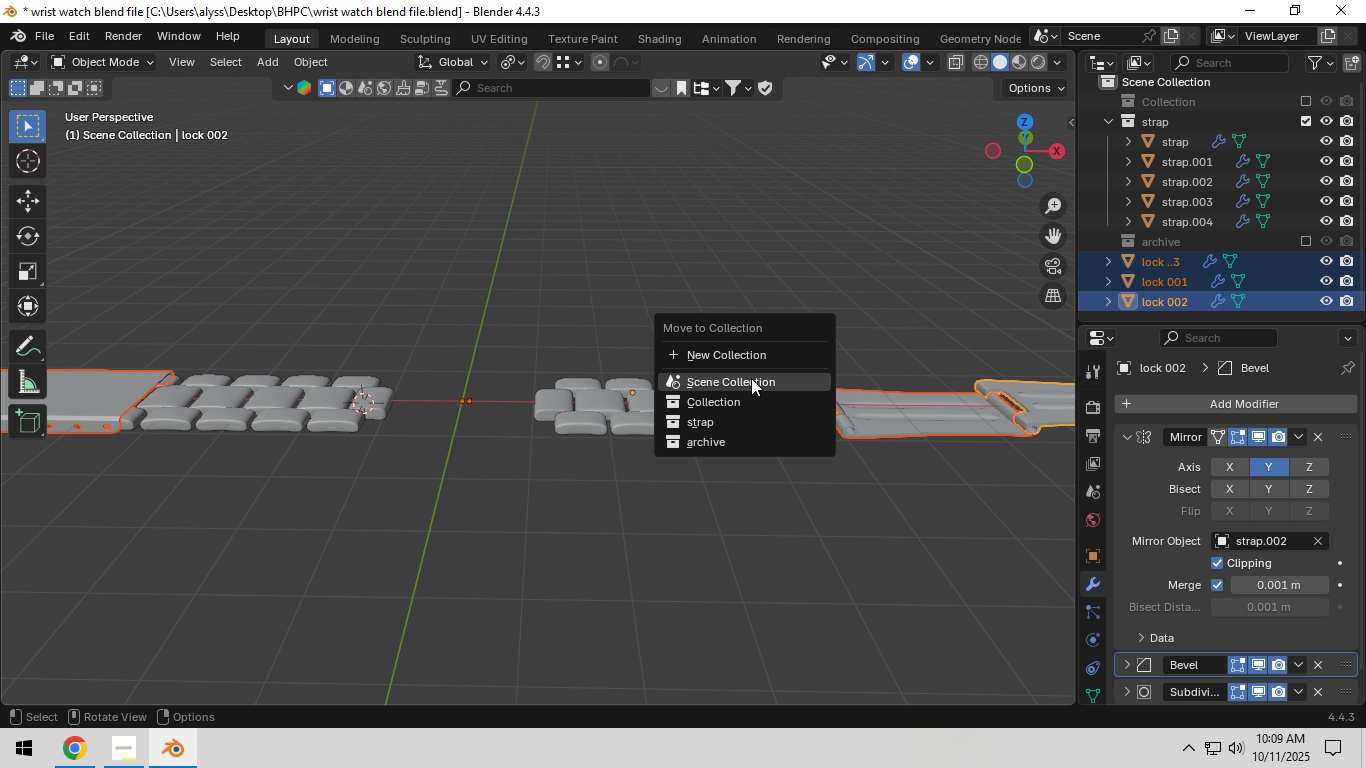 
left_click([750, 356])
 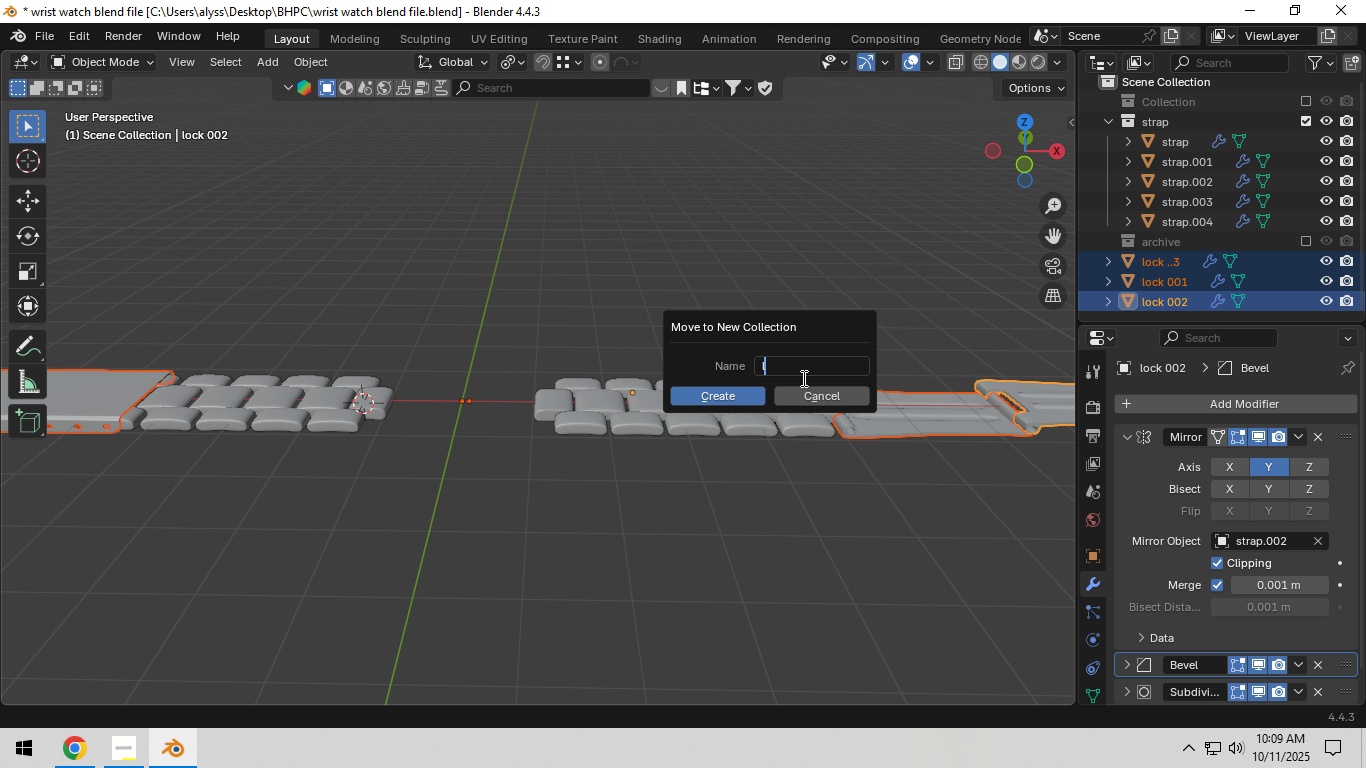 
type(lock)
 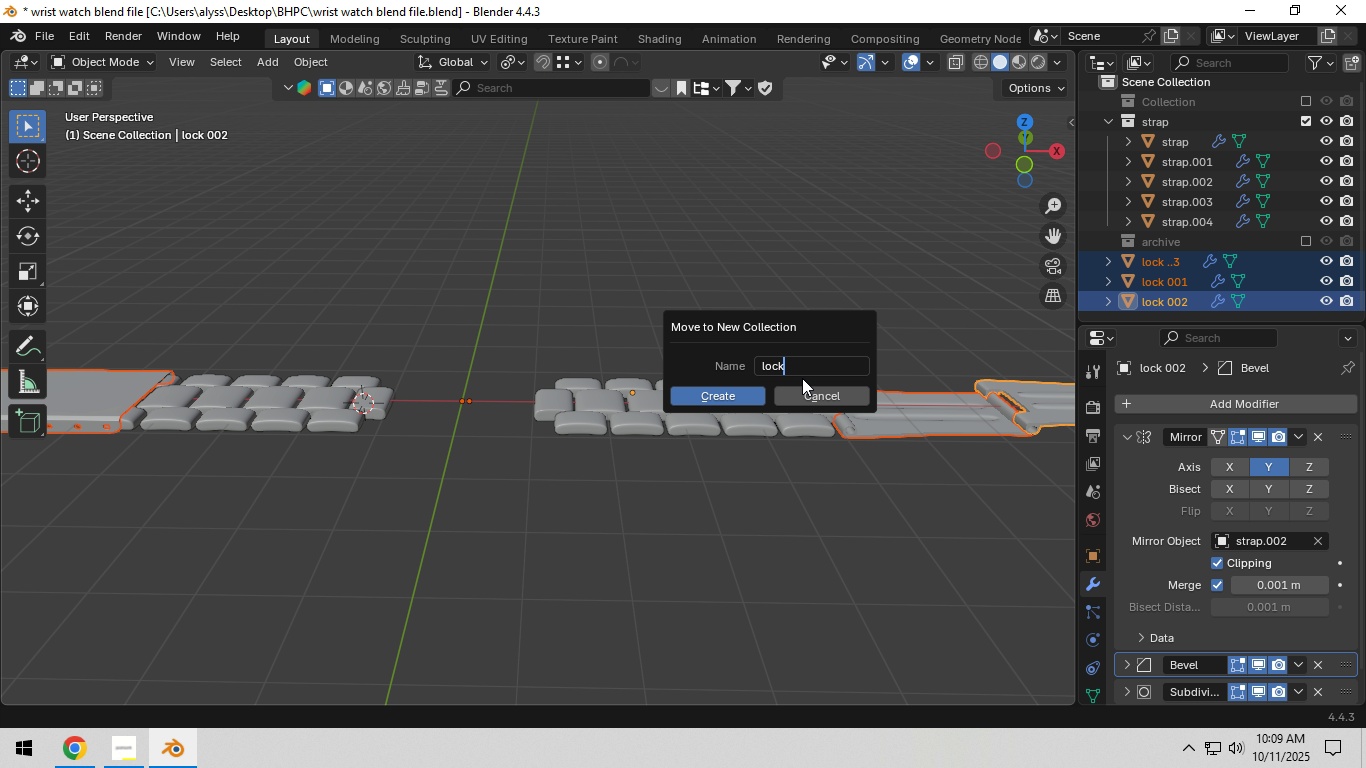 
key(Enter)
 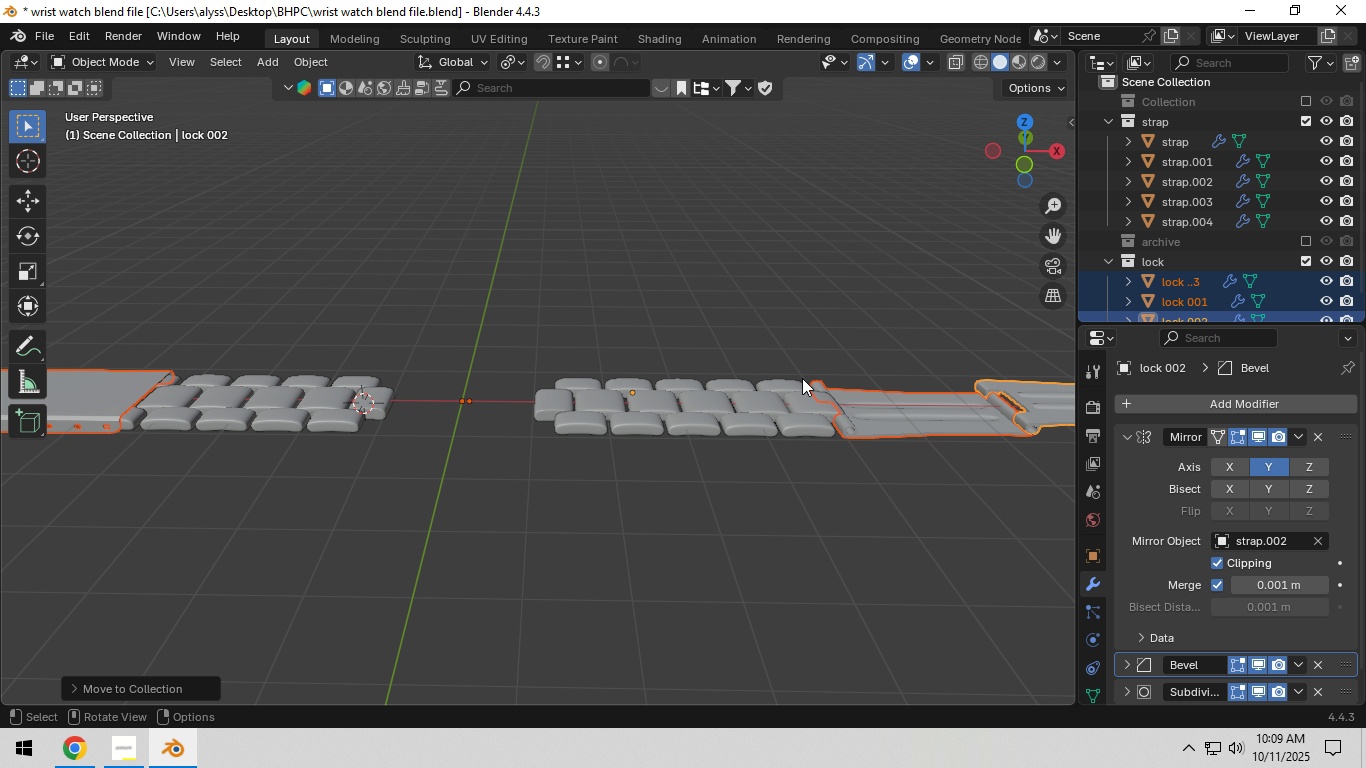 
key(Enter)
 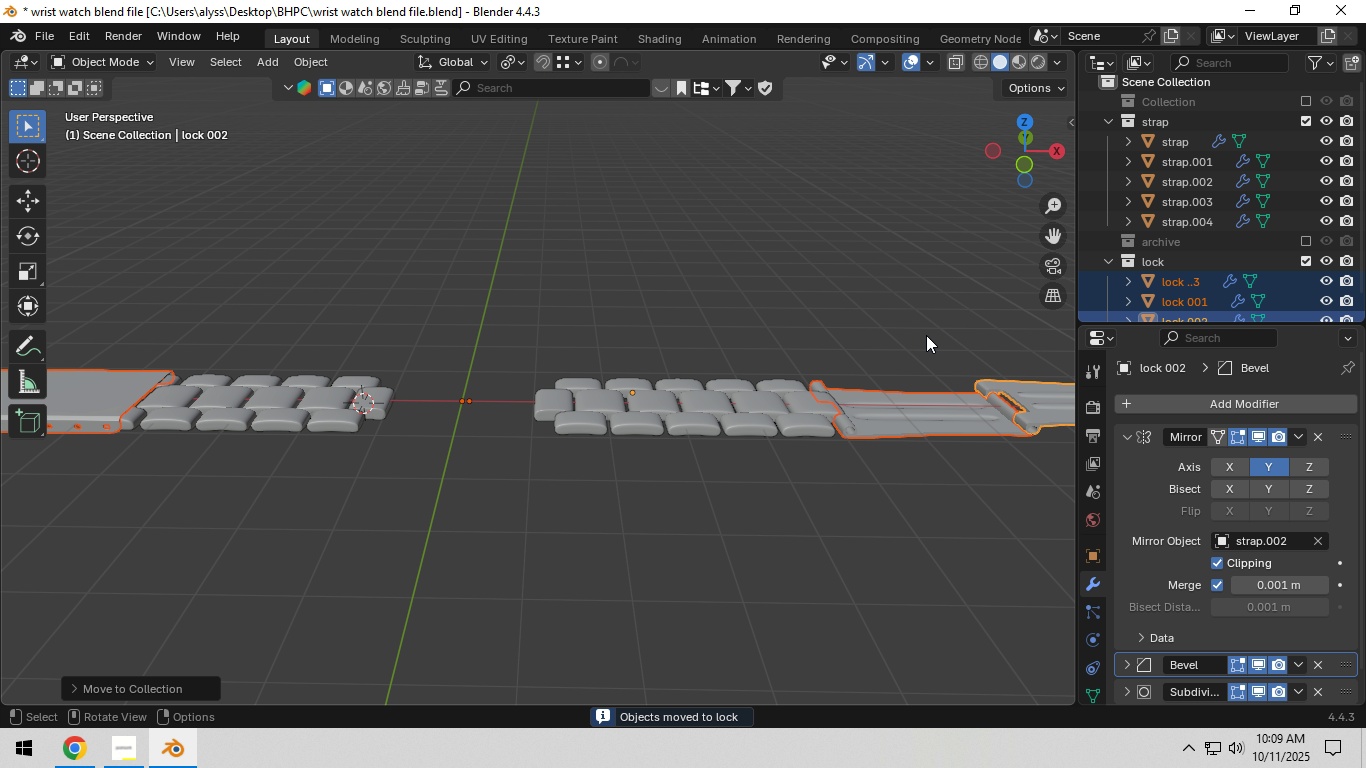 
left_click([933, 294])
 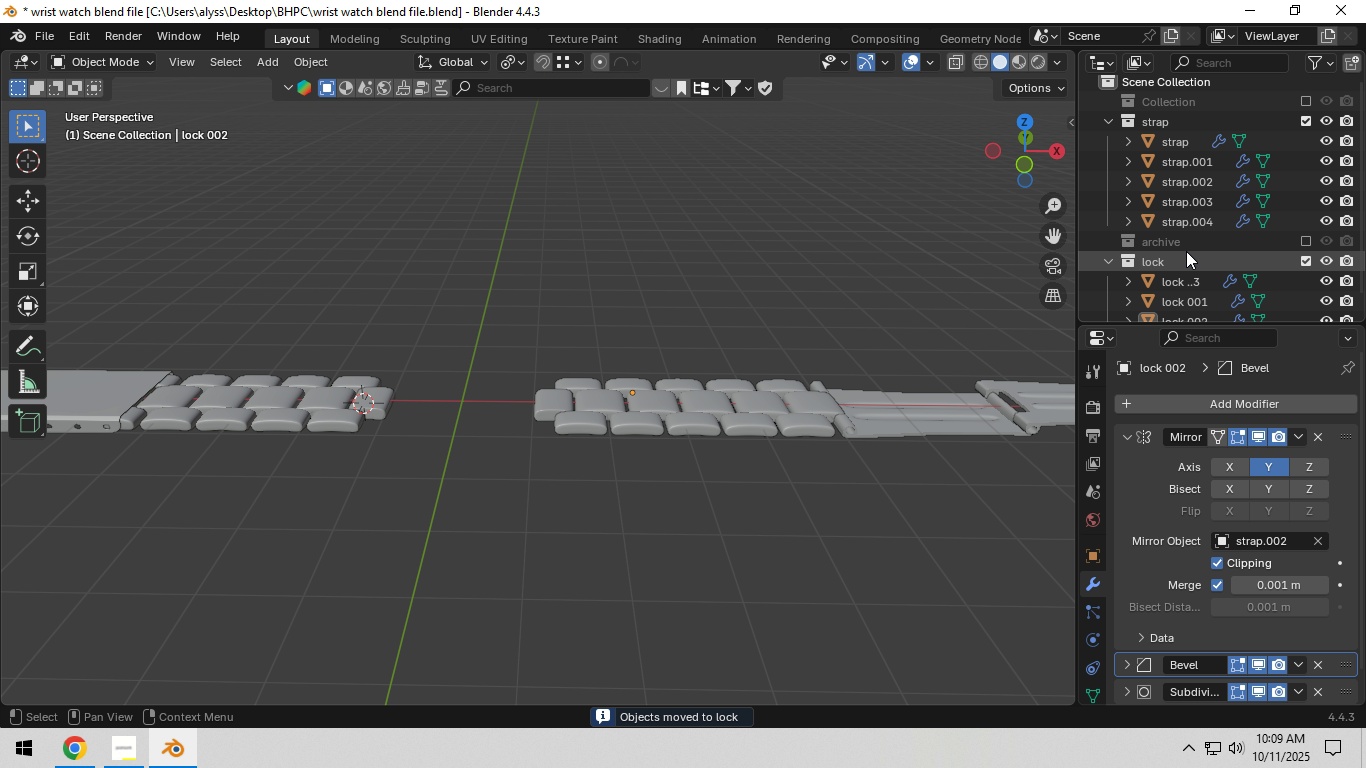 
left_click_drag(start_coordinate=[1186, 251], to_coordinate=[1170, 111])
 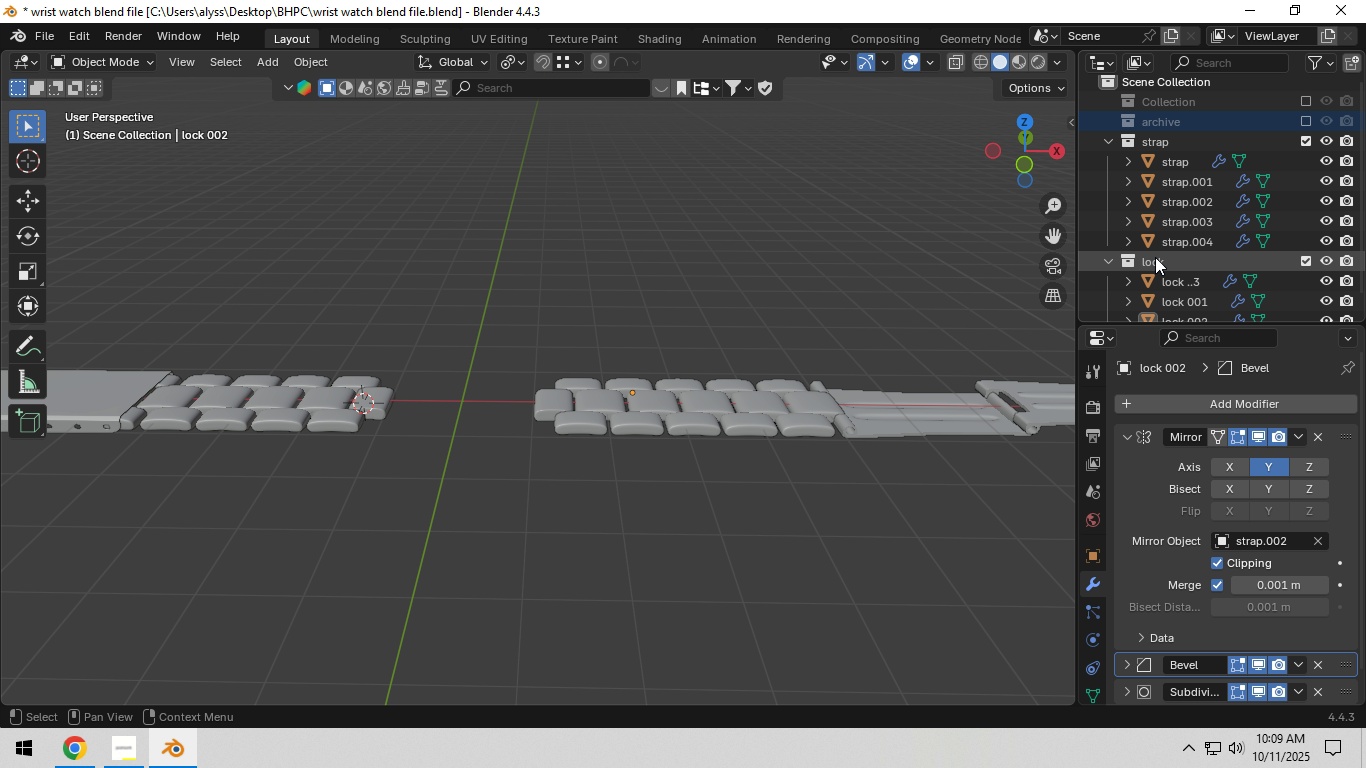 
scroll: coordinate [1127, 254], scroll_direction: down, amount: 4.0
 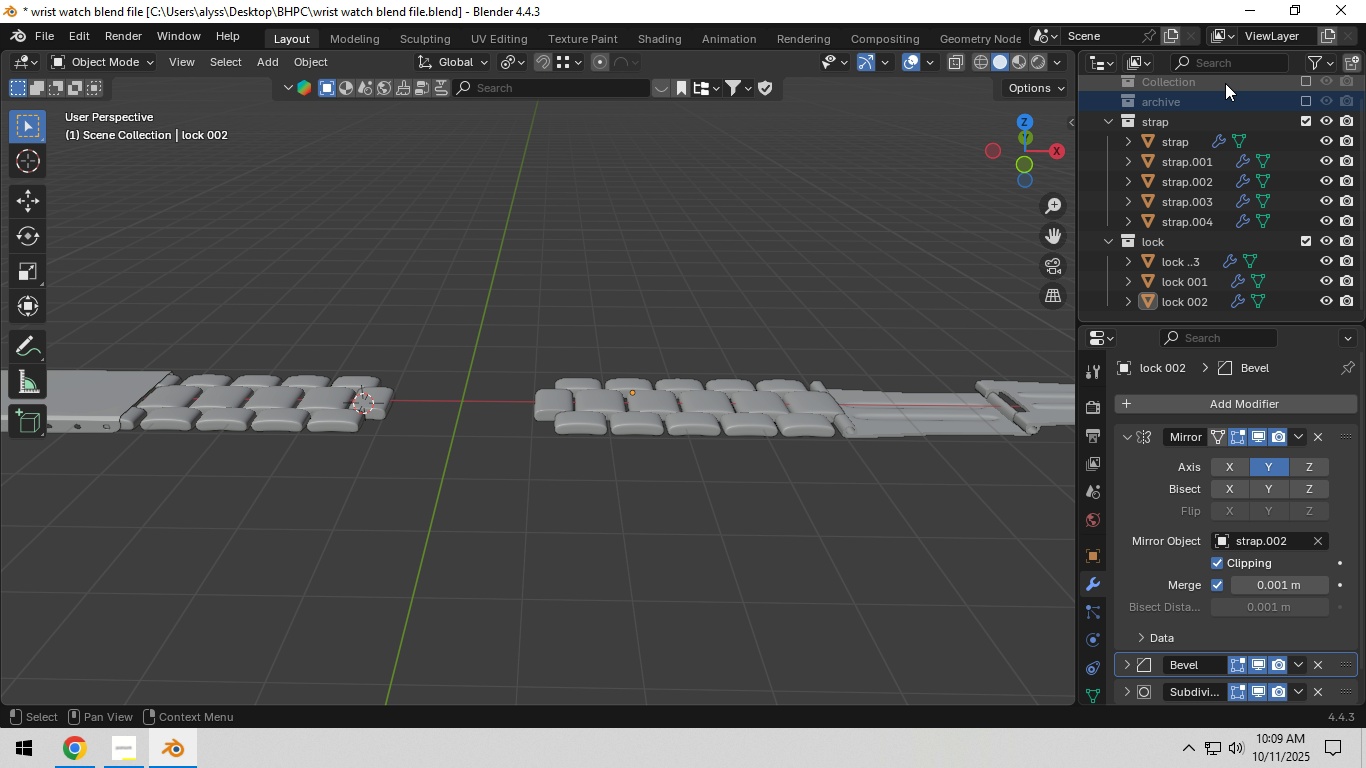 
left_click_drag(start_coordinate=[1228, 84], to_coordinate=[1224, 96])
 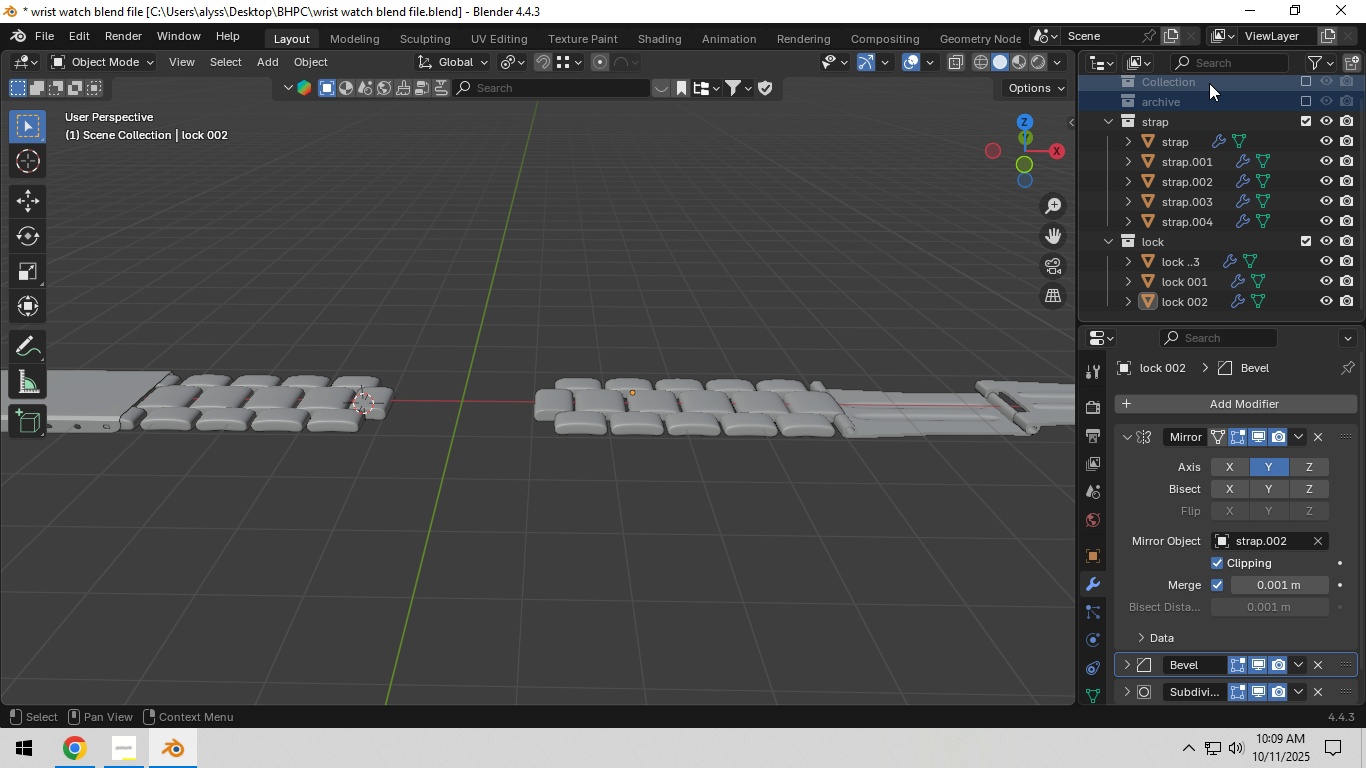 
left_click([1209, 83])
 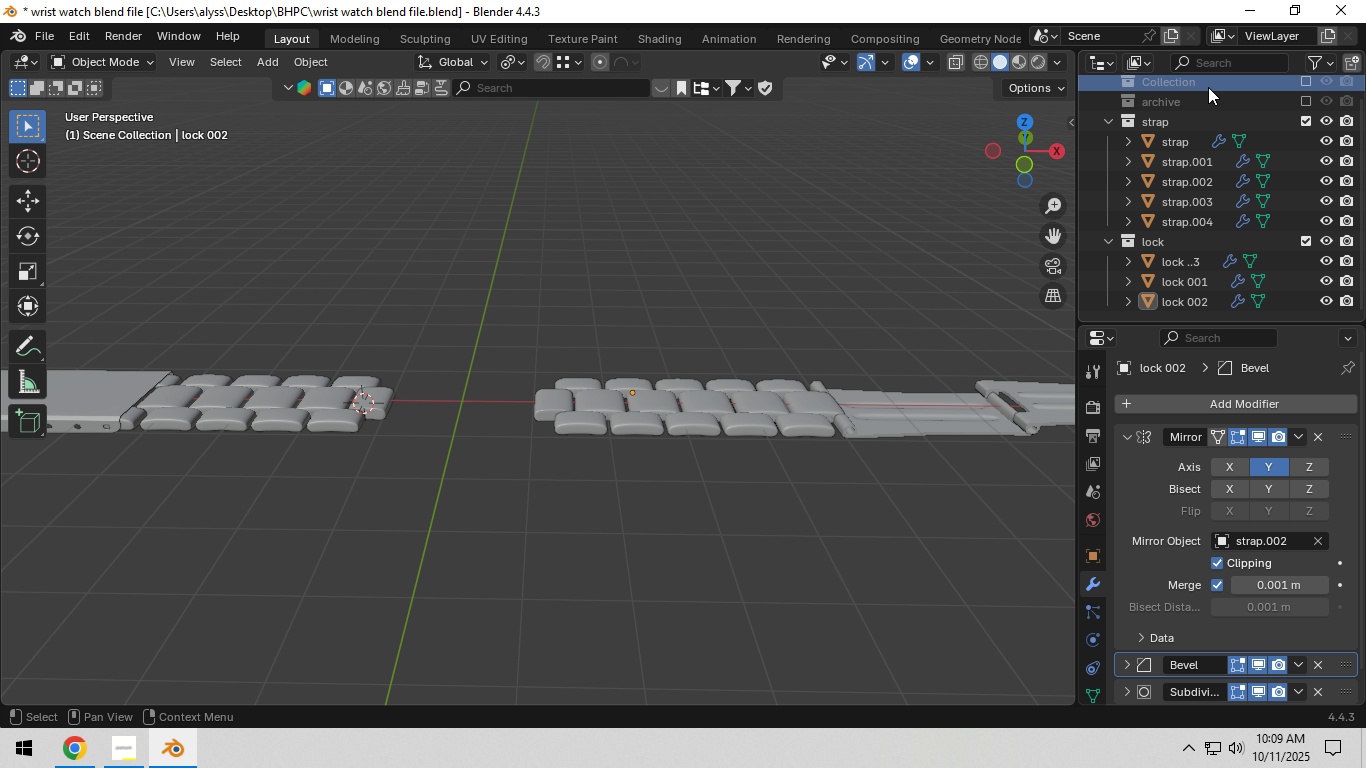 
left_click_drag(start_coordinate=[1209, 83], to_coordinate=[1202, 114])
 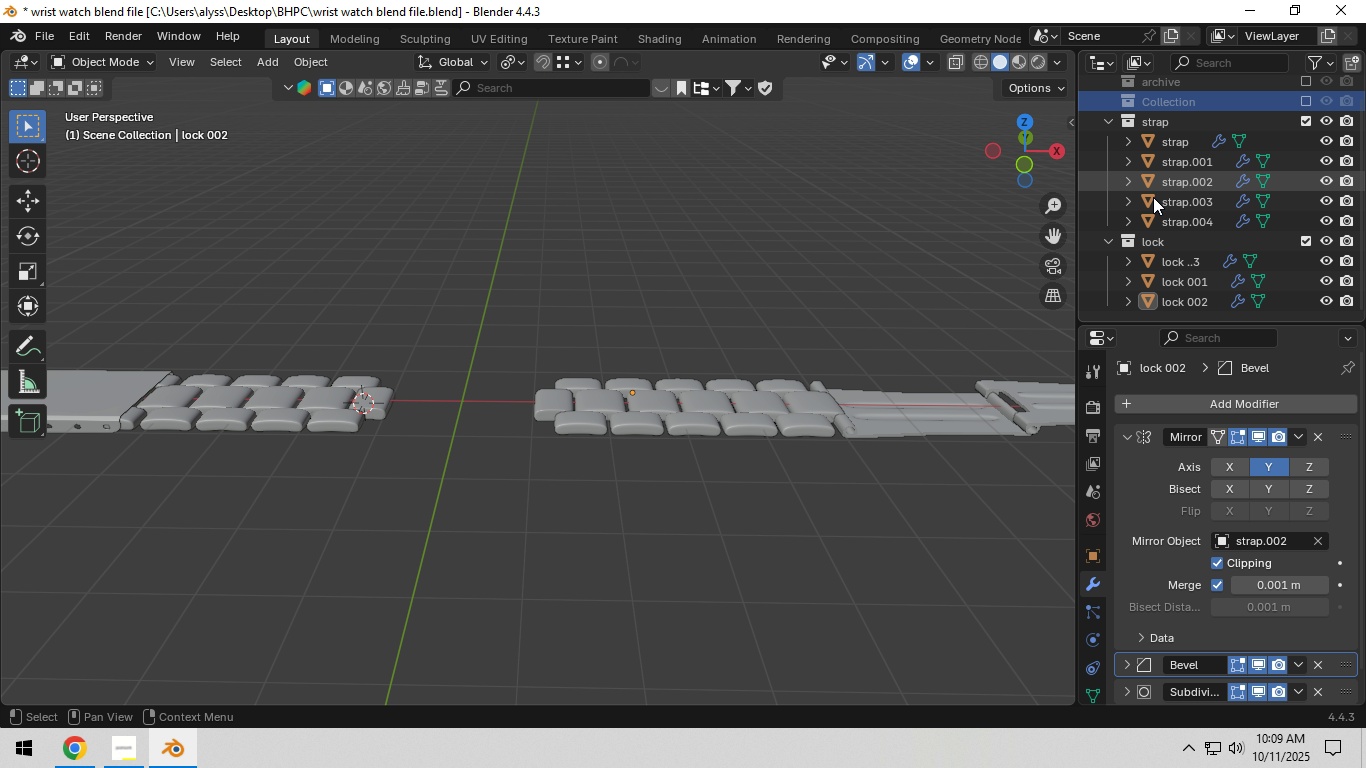 
left_click([1109, 240])
 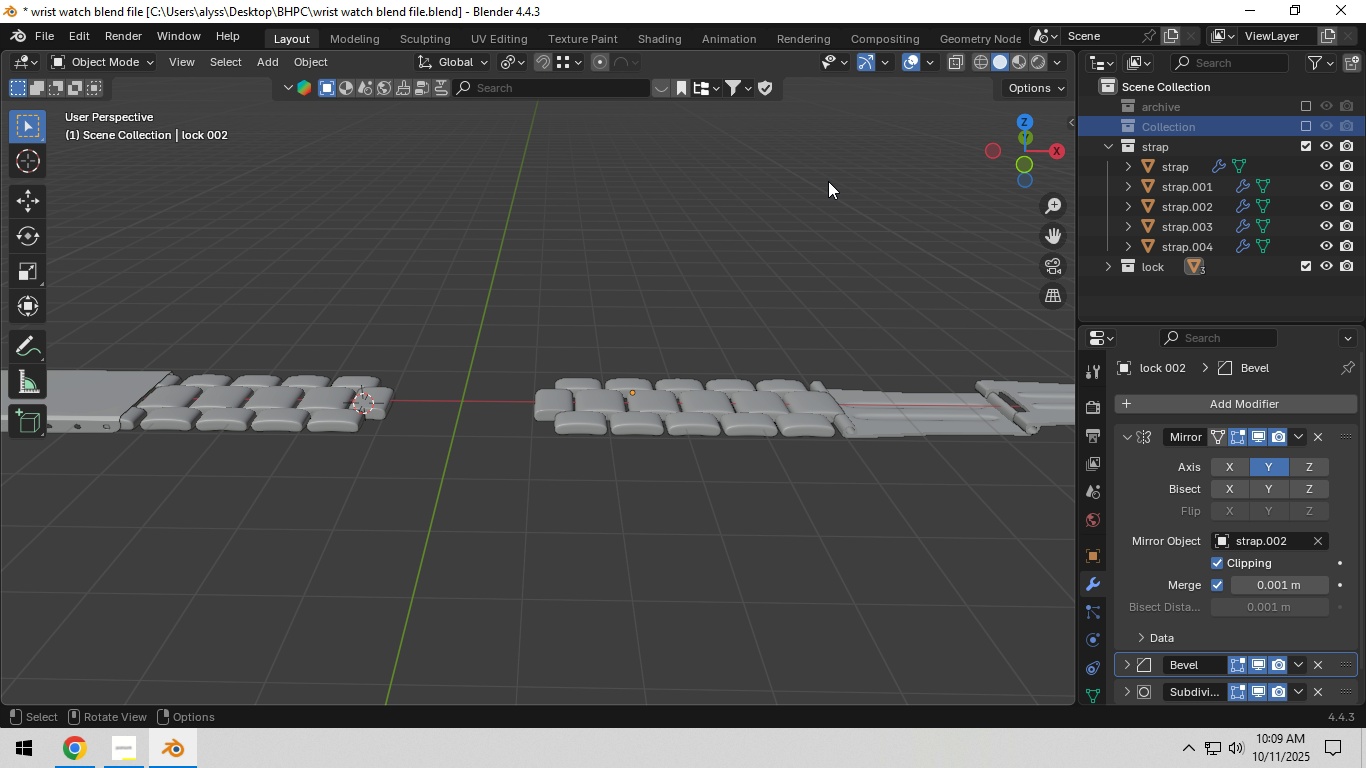 
left_click([823, 183])
 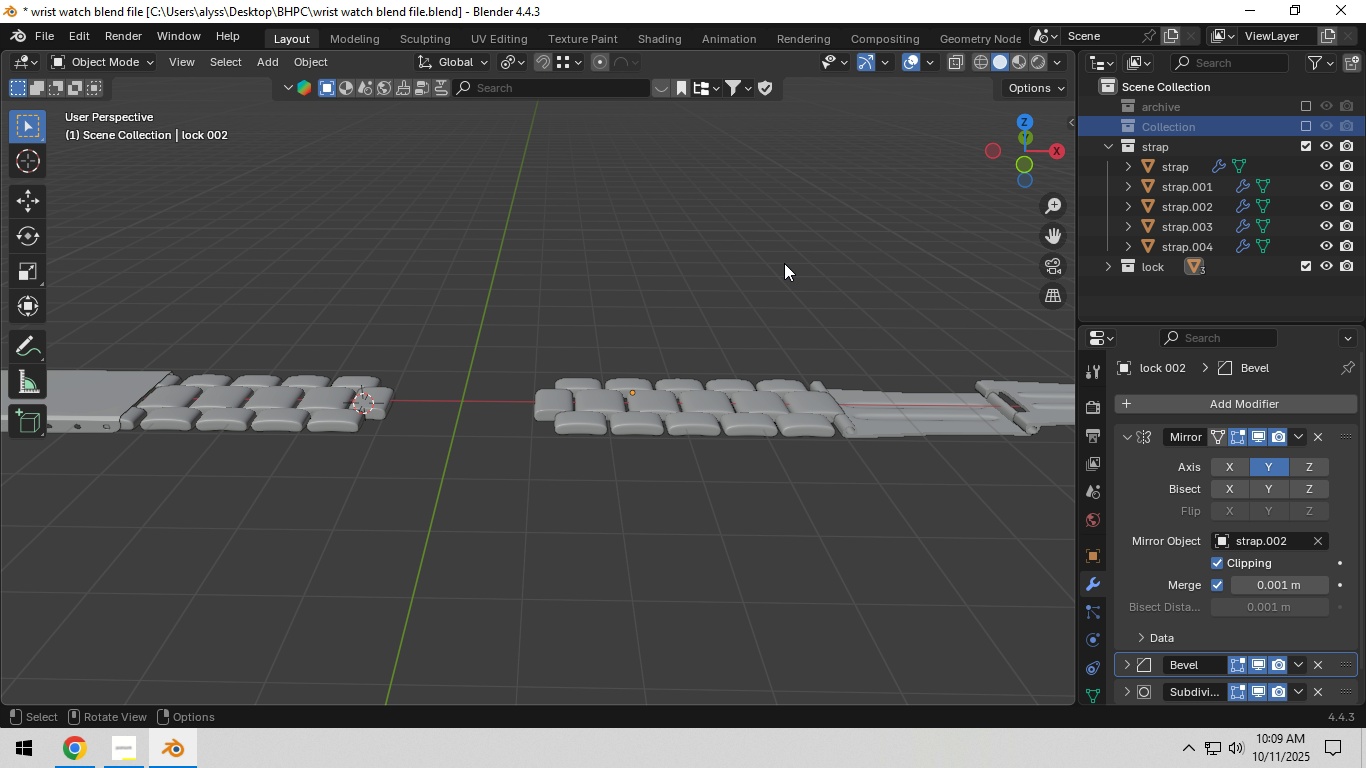 
key(Control+S)
 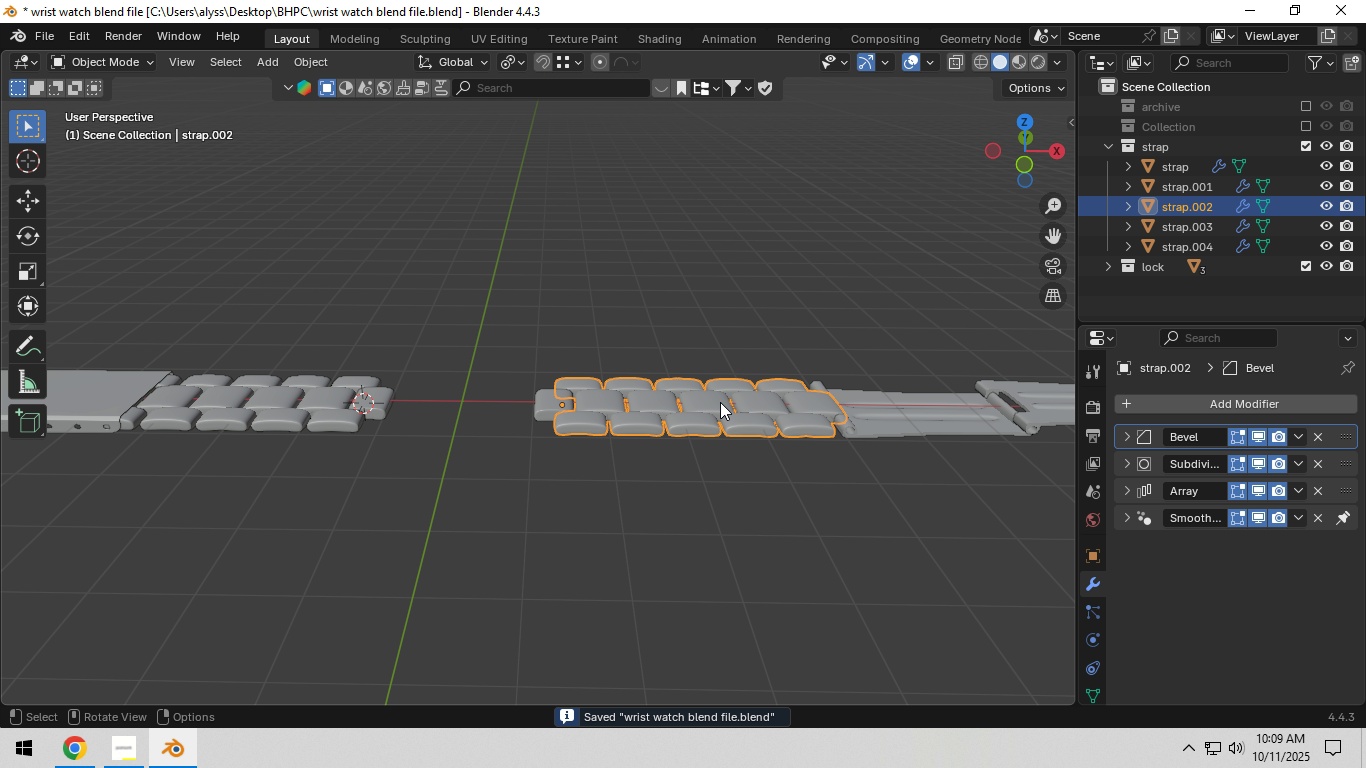 
key(Tab)
 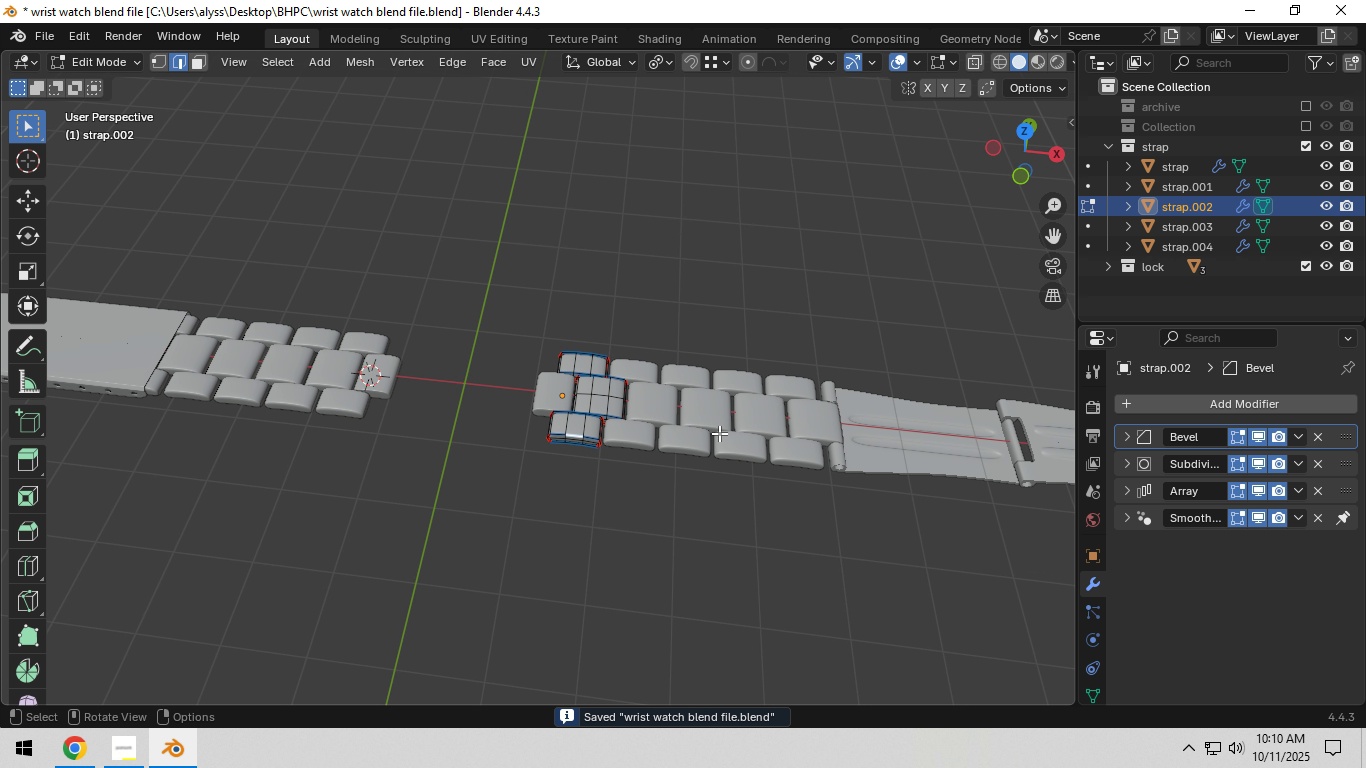 
scroll: coordinate [719, 433], scroll_direction: up, amount: 4.0
 